 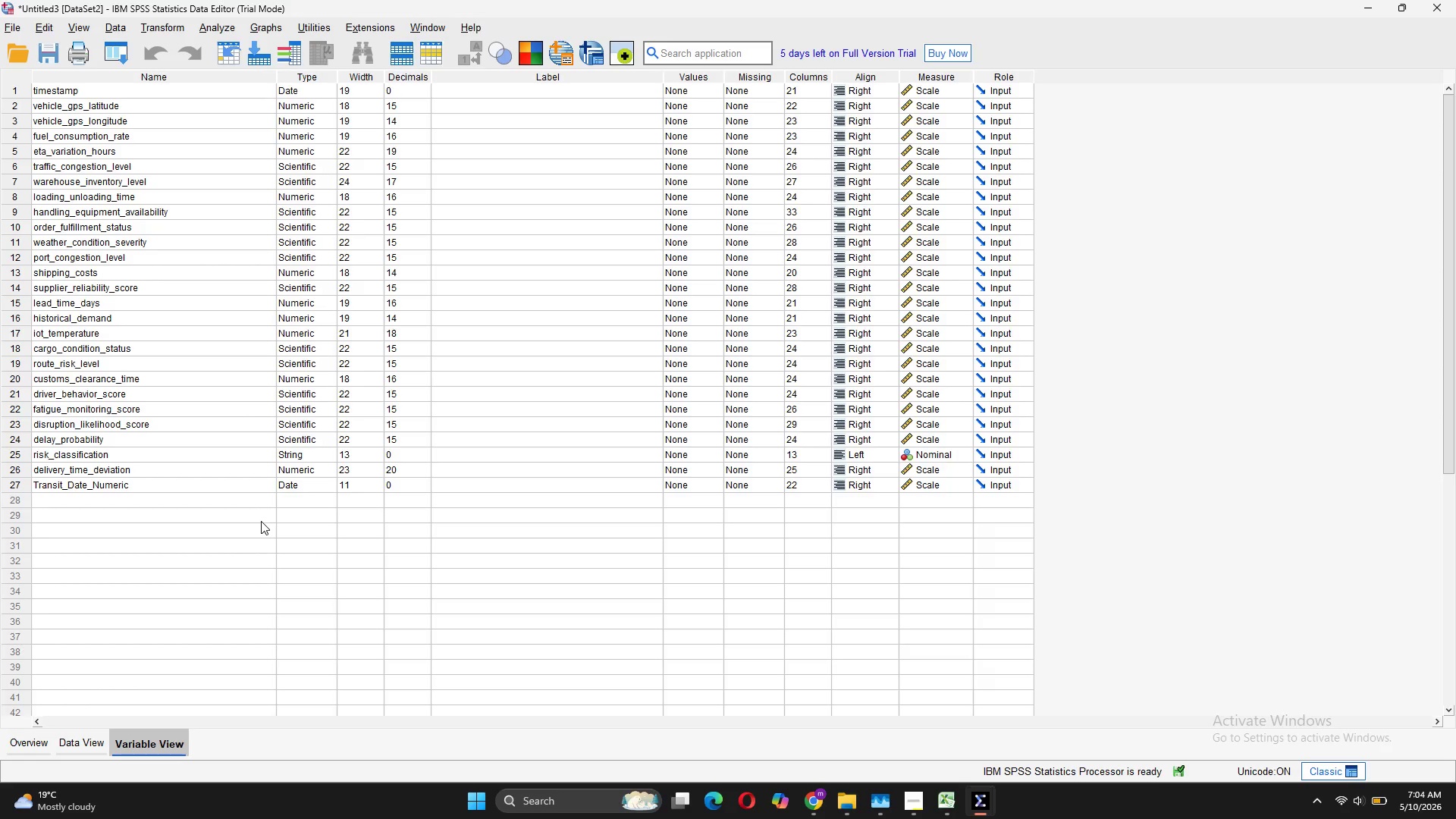 
left_click([805, 727])
 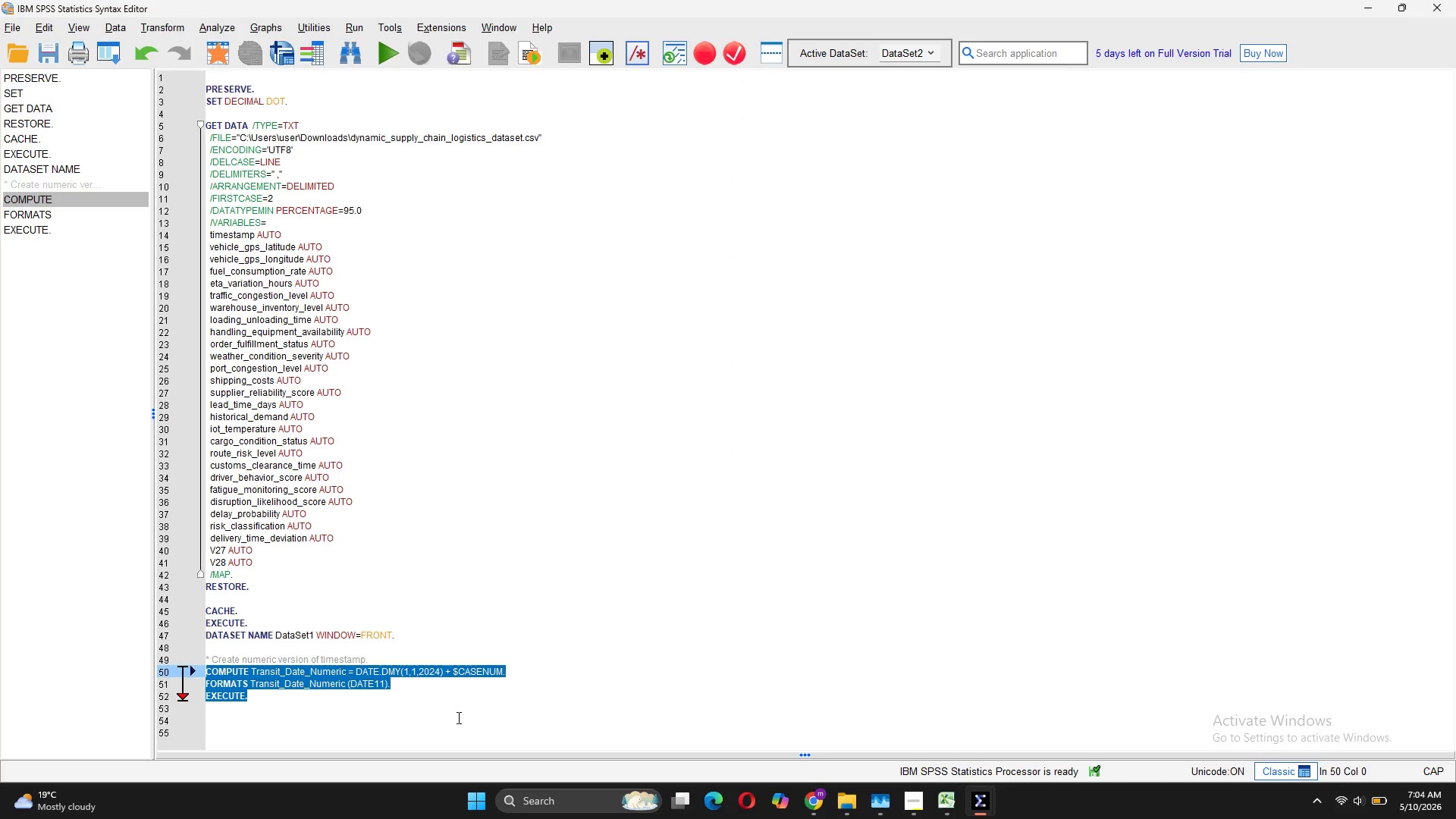 
left_click([446, 719])
 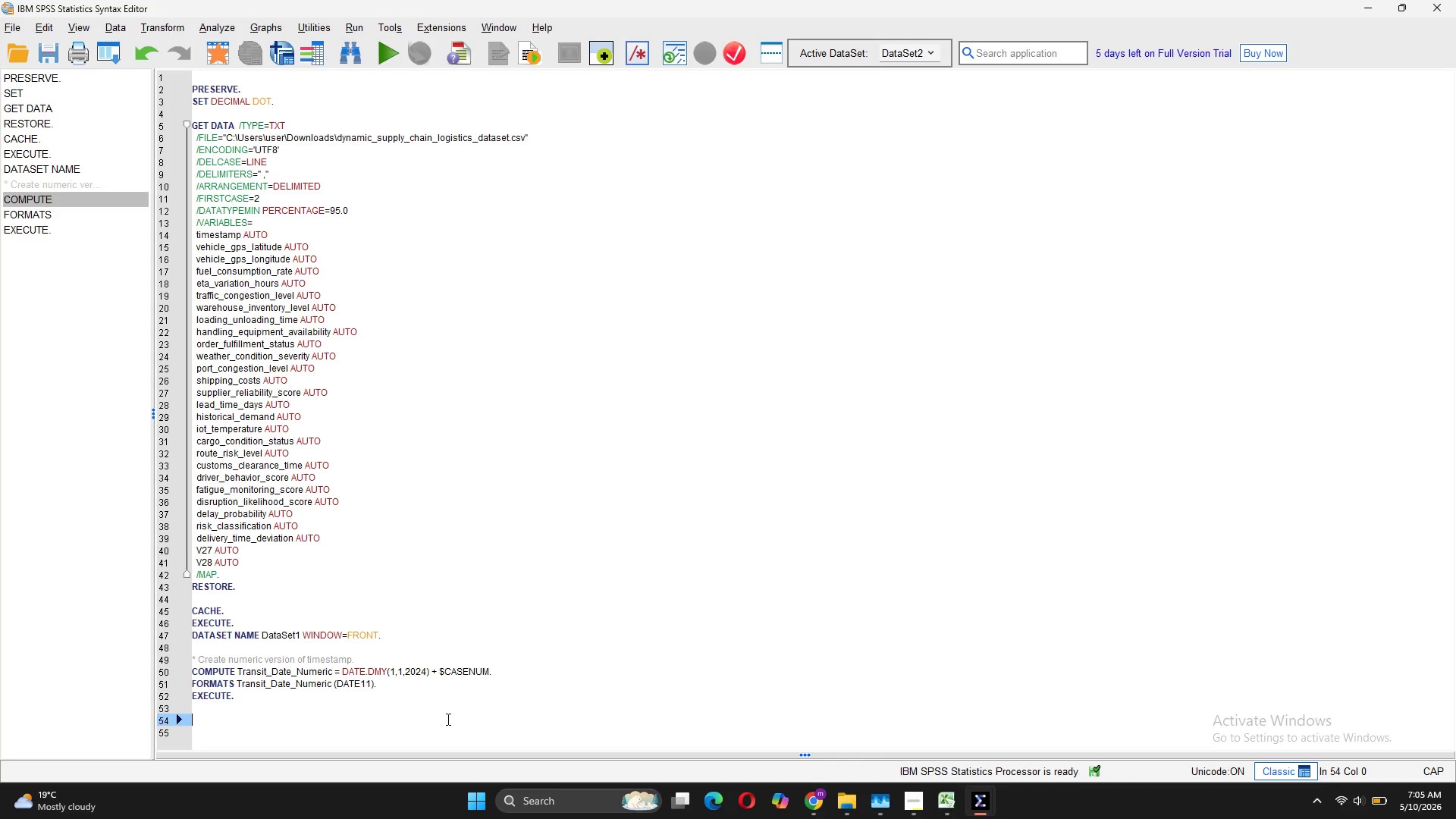 
wait(5.94)
 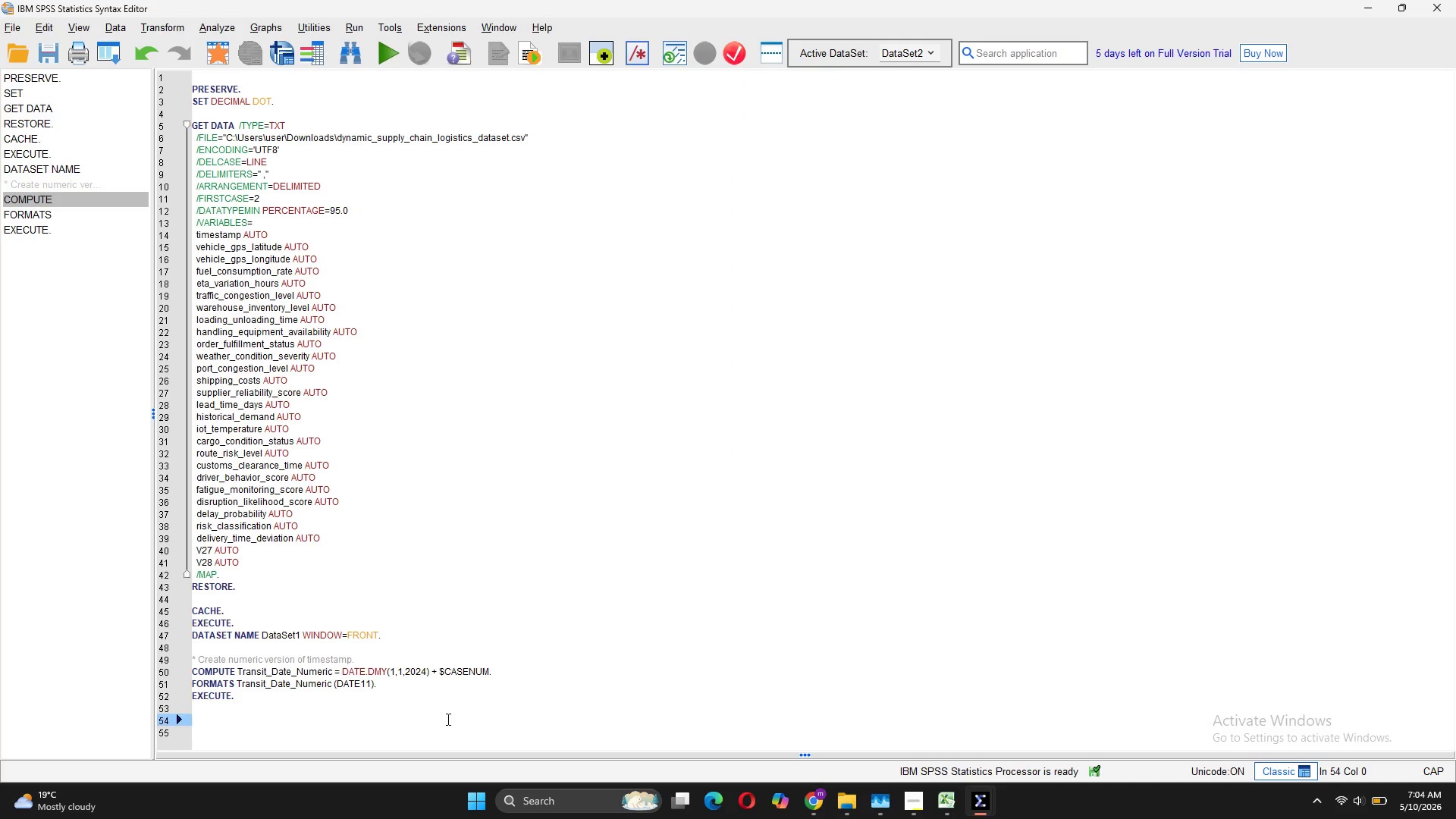 
type(COMPUTE Transport_Method = 1.)
 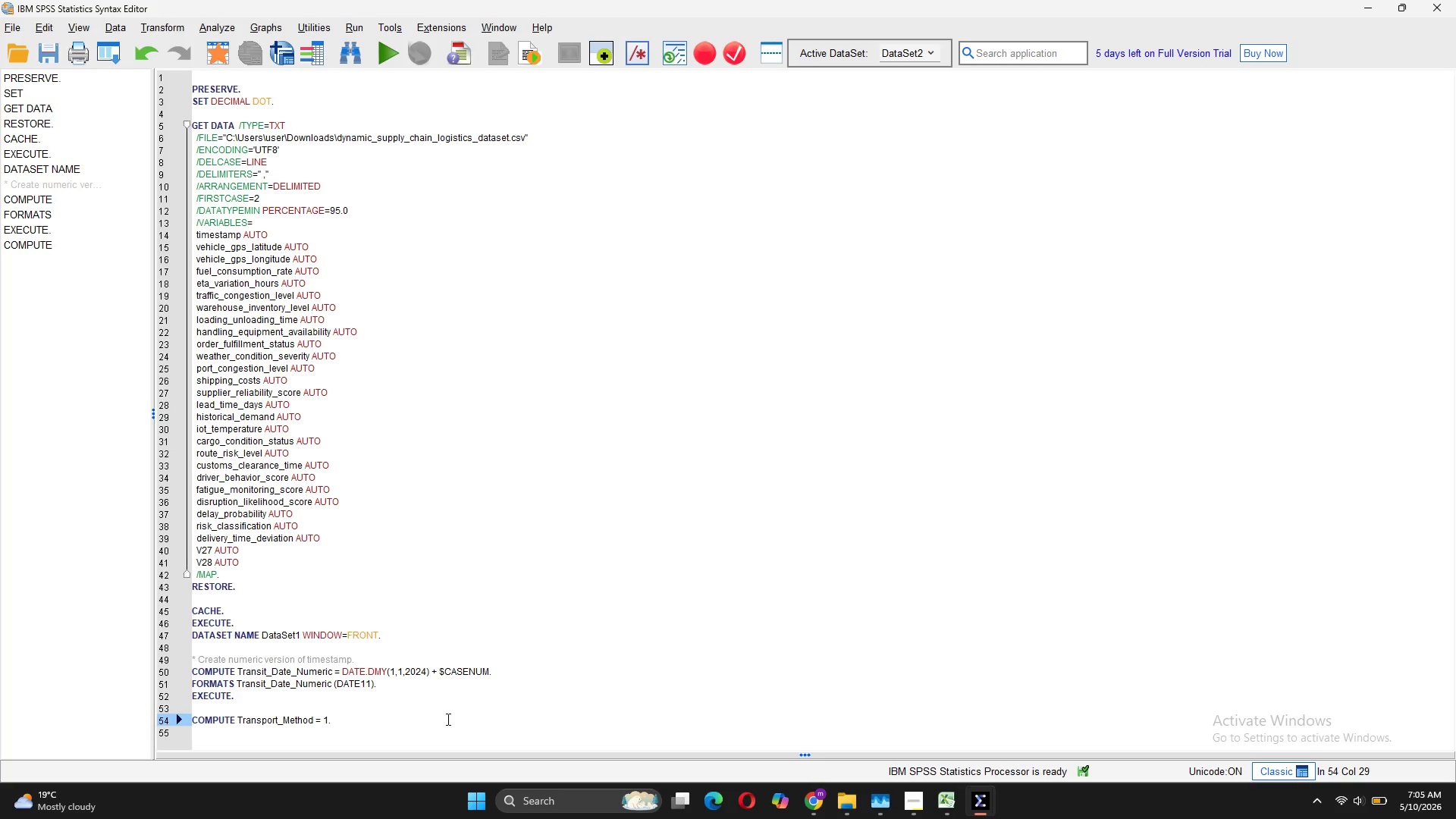 
key(Enter)
 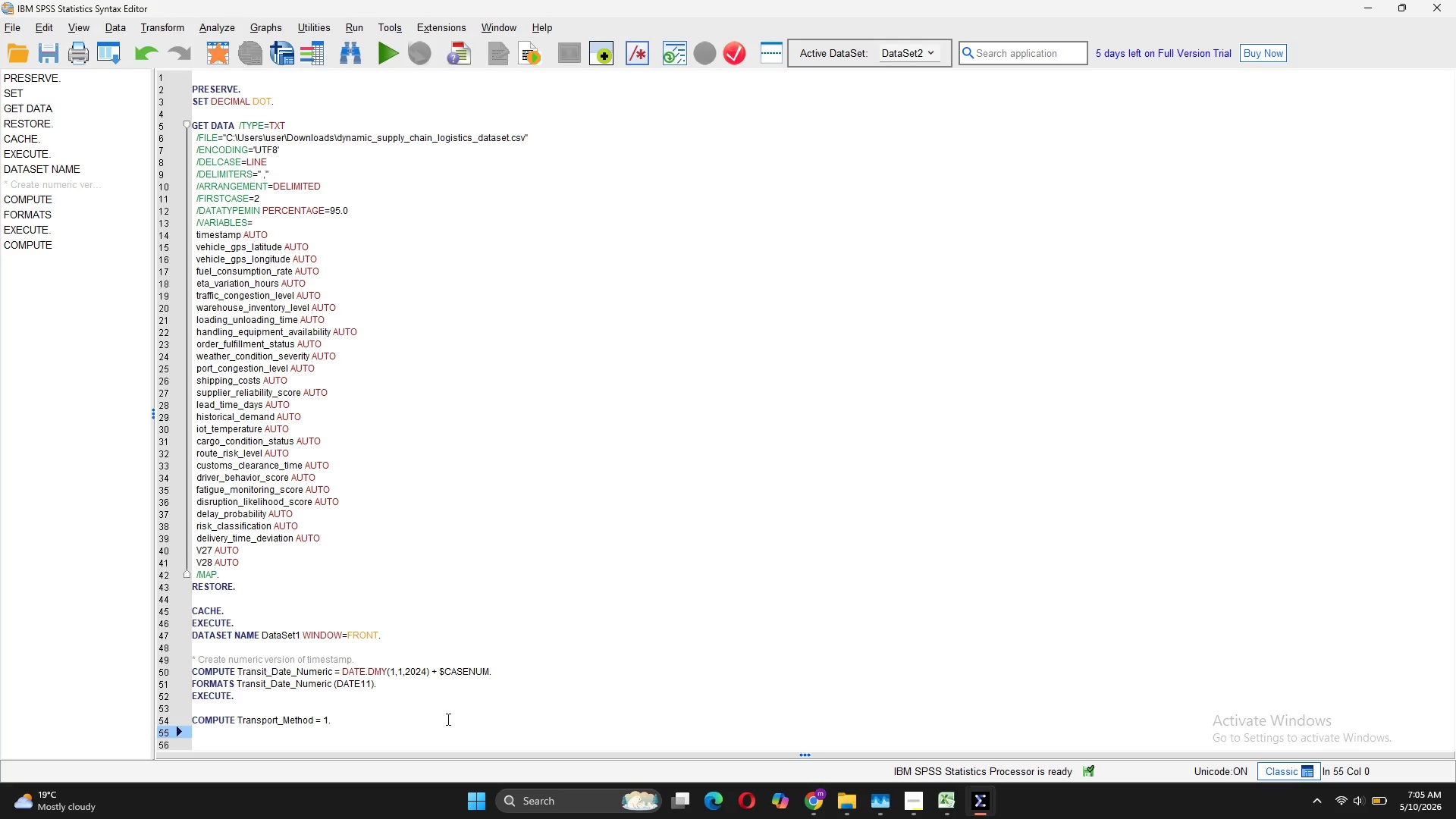 
type(IF (route_risk_level >= 2 AND shipping_costs > 500) Transport_Method = 2.)
 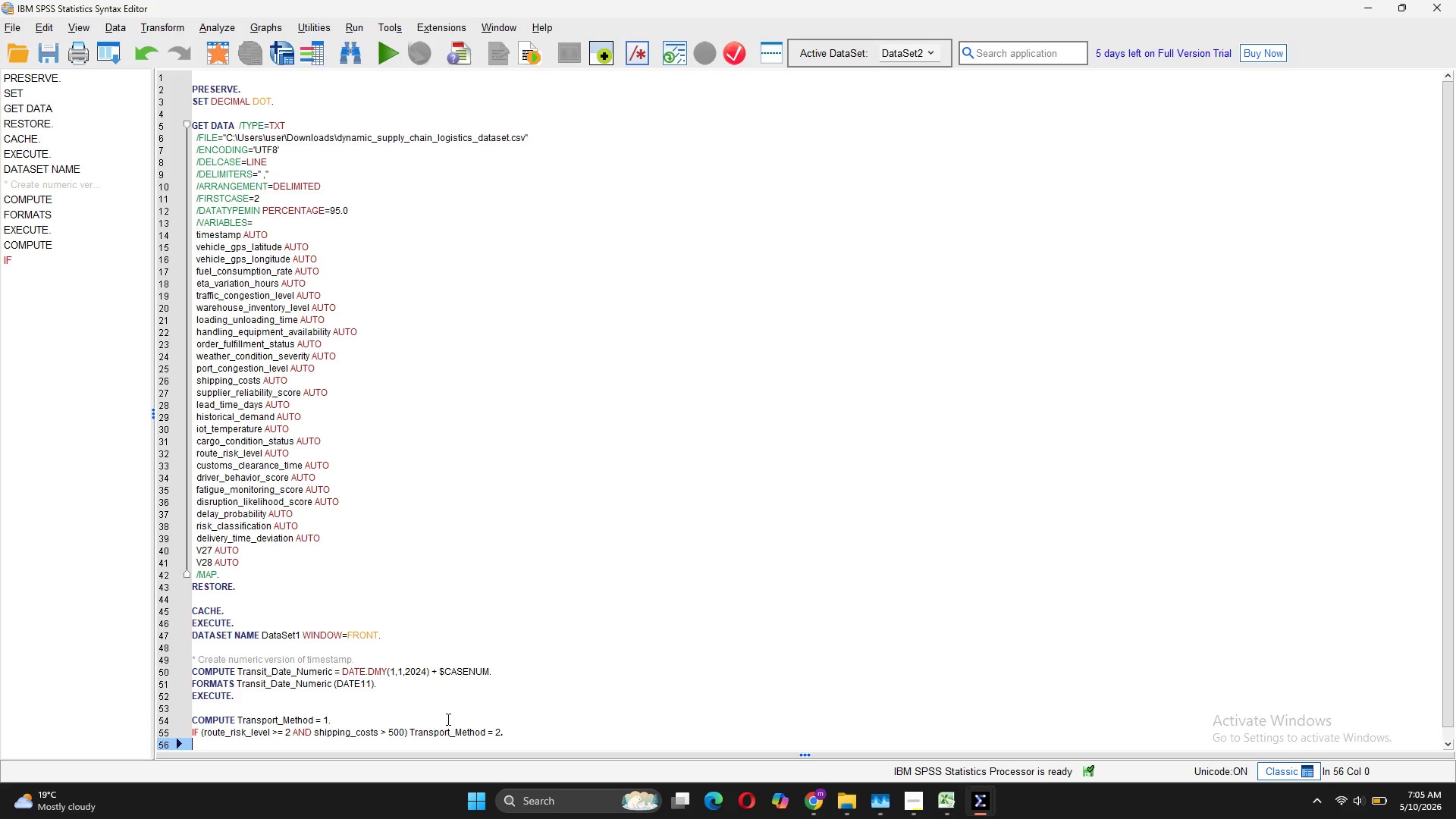 
 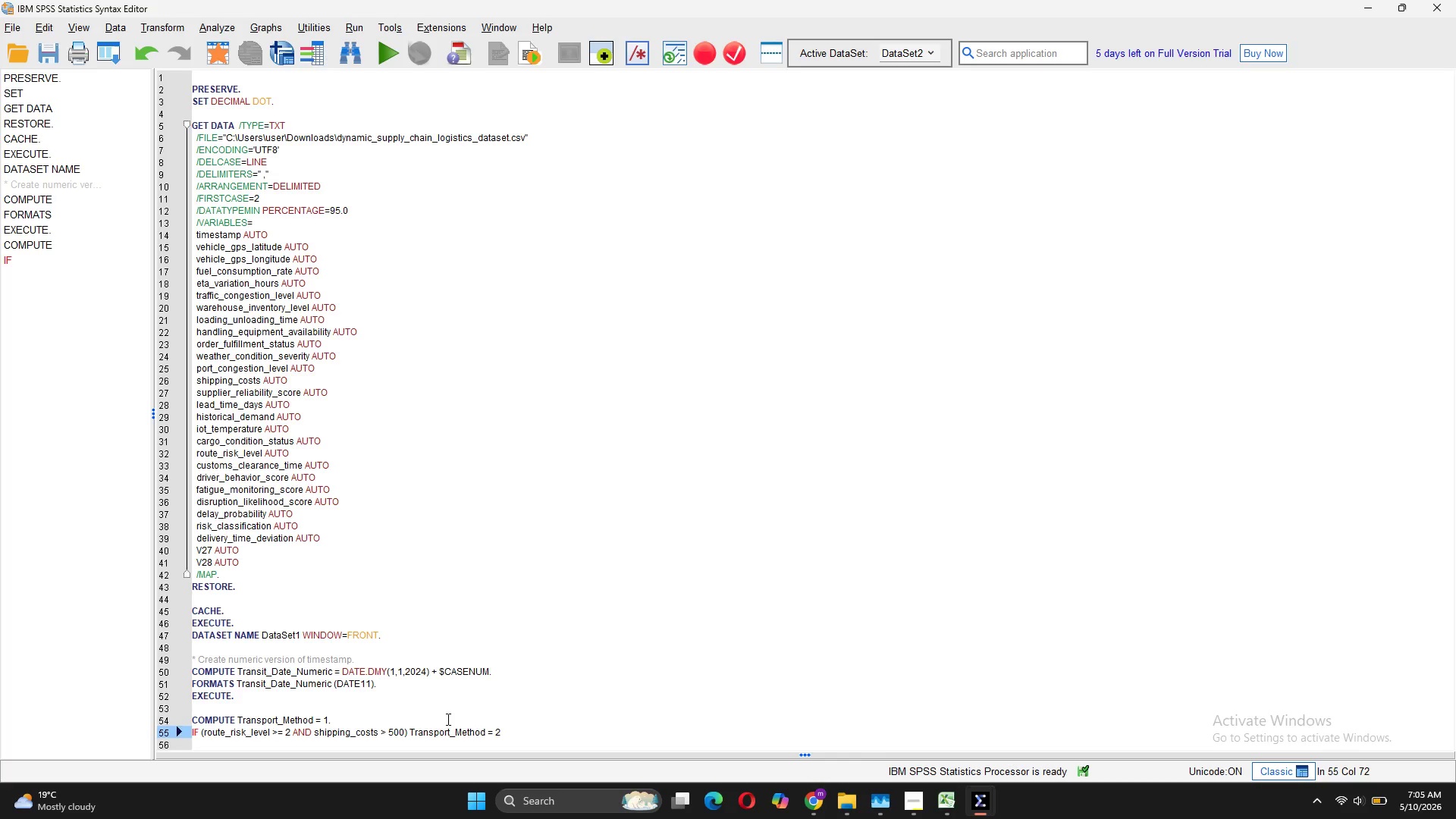 
key(Enter)
 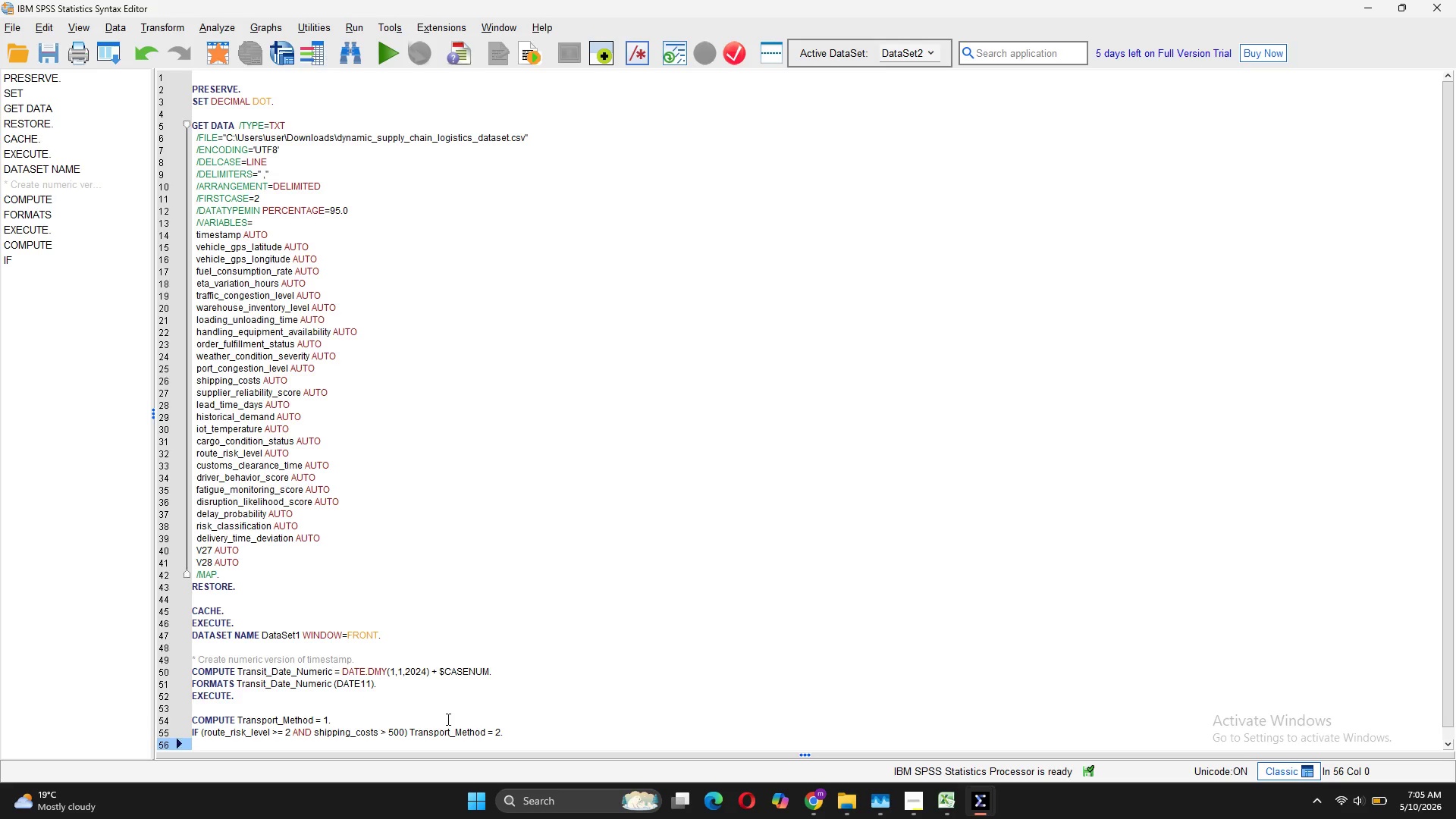 
type(EXECUTE.)
 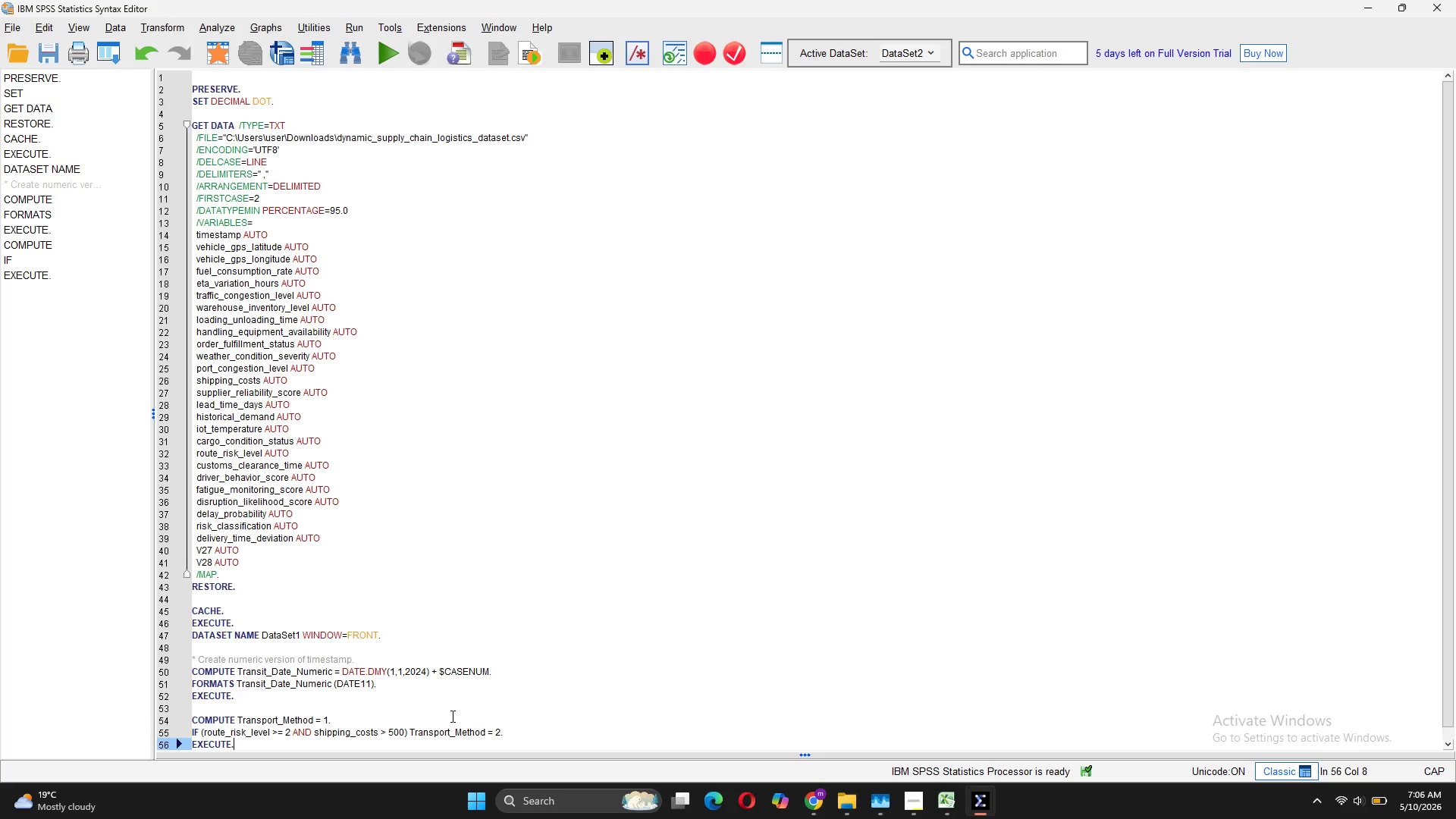 
scroll: coordinate [451, 716], scroll_direction: down, amount: 2.0
 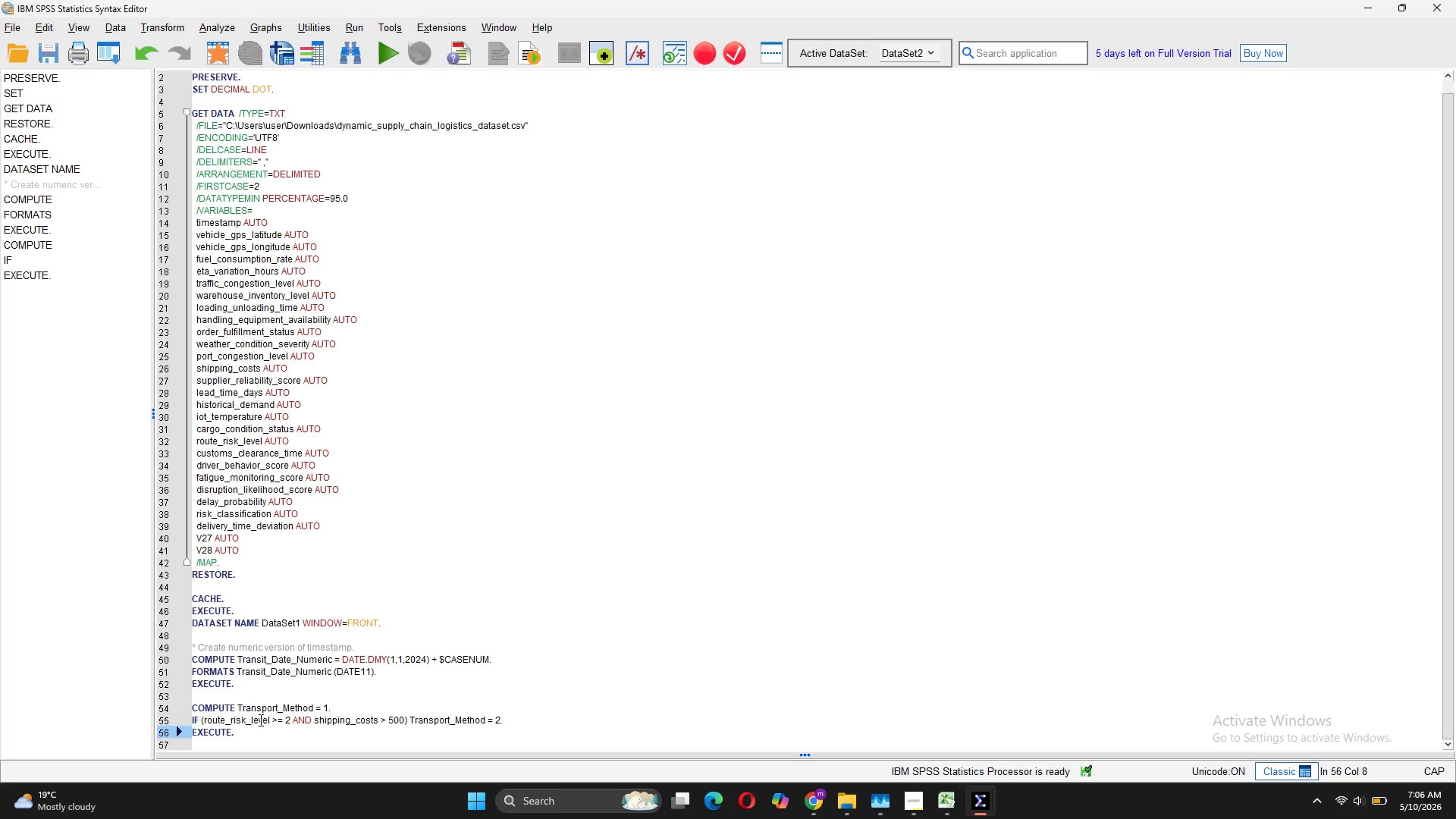 
left_click_drag(start_coordinate=[240, 732], to_coordinate=[185, 709])
 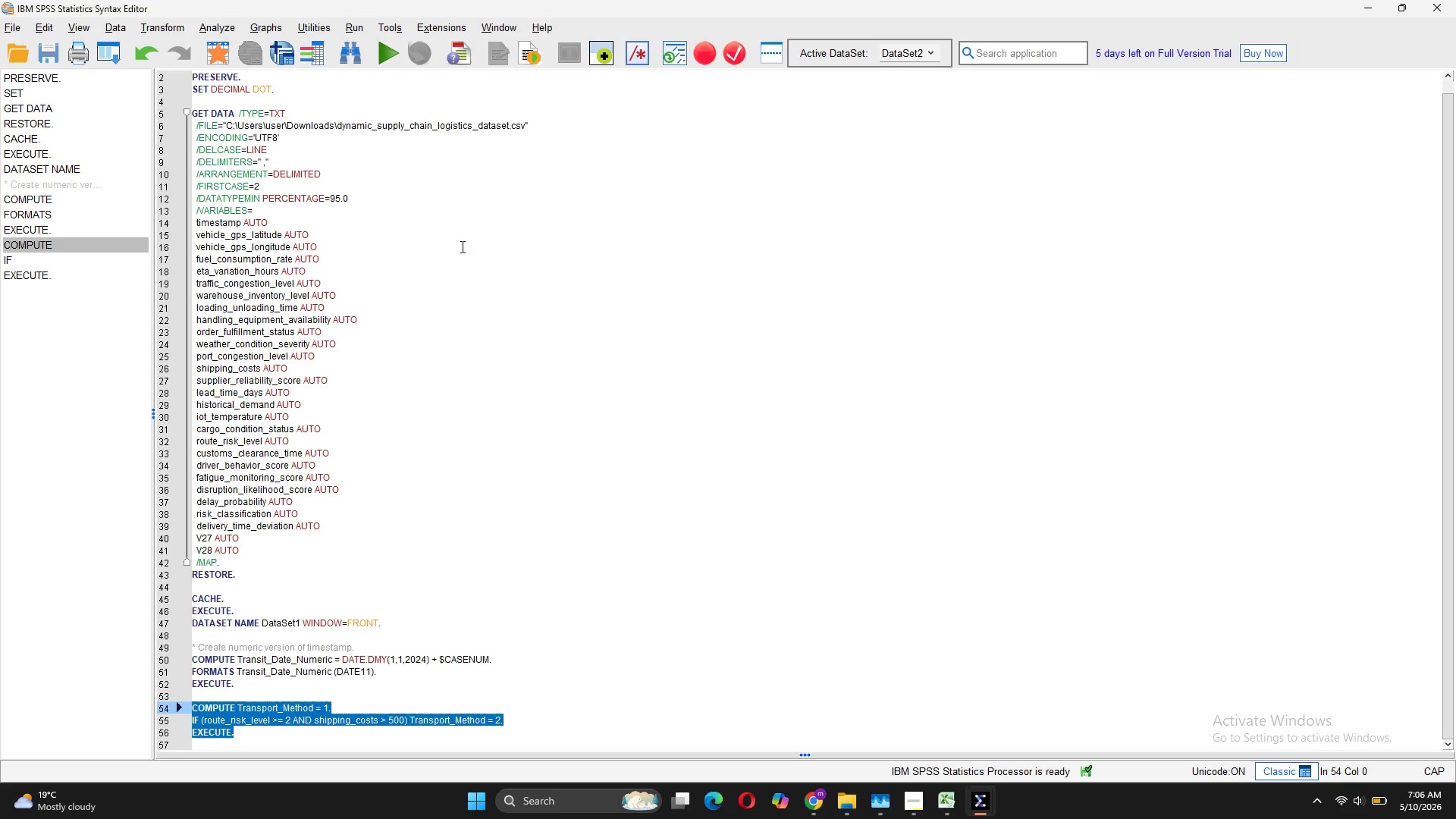 
wait(5.61)
 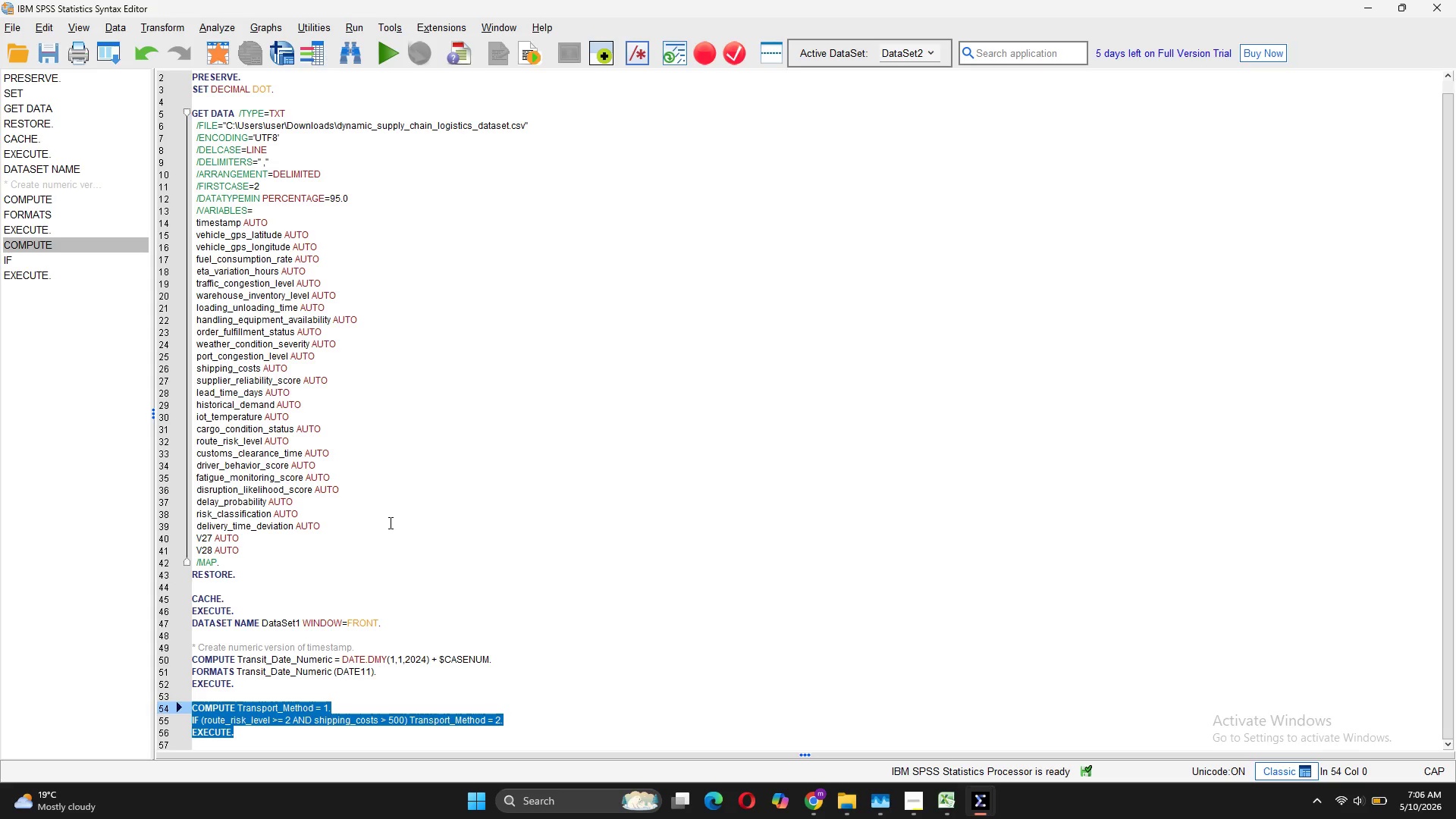 
left_click([401, 64])
 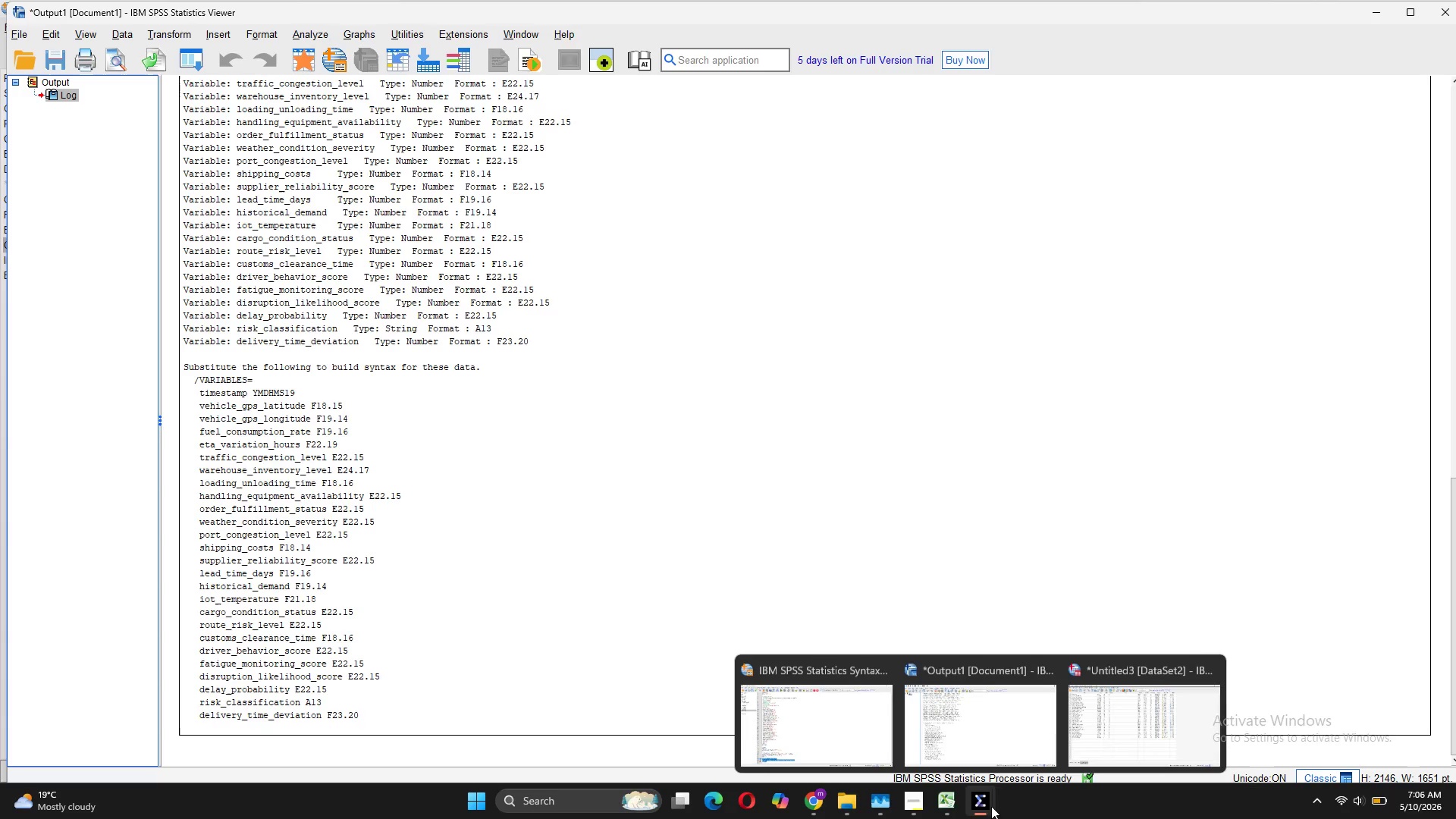 
left_click([798, 744])
 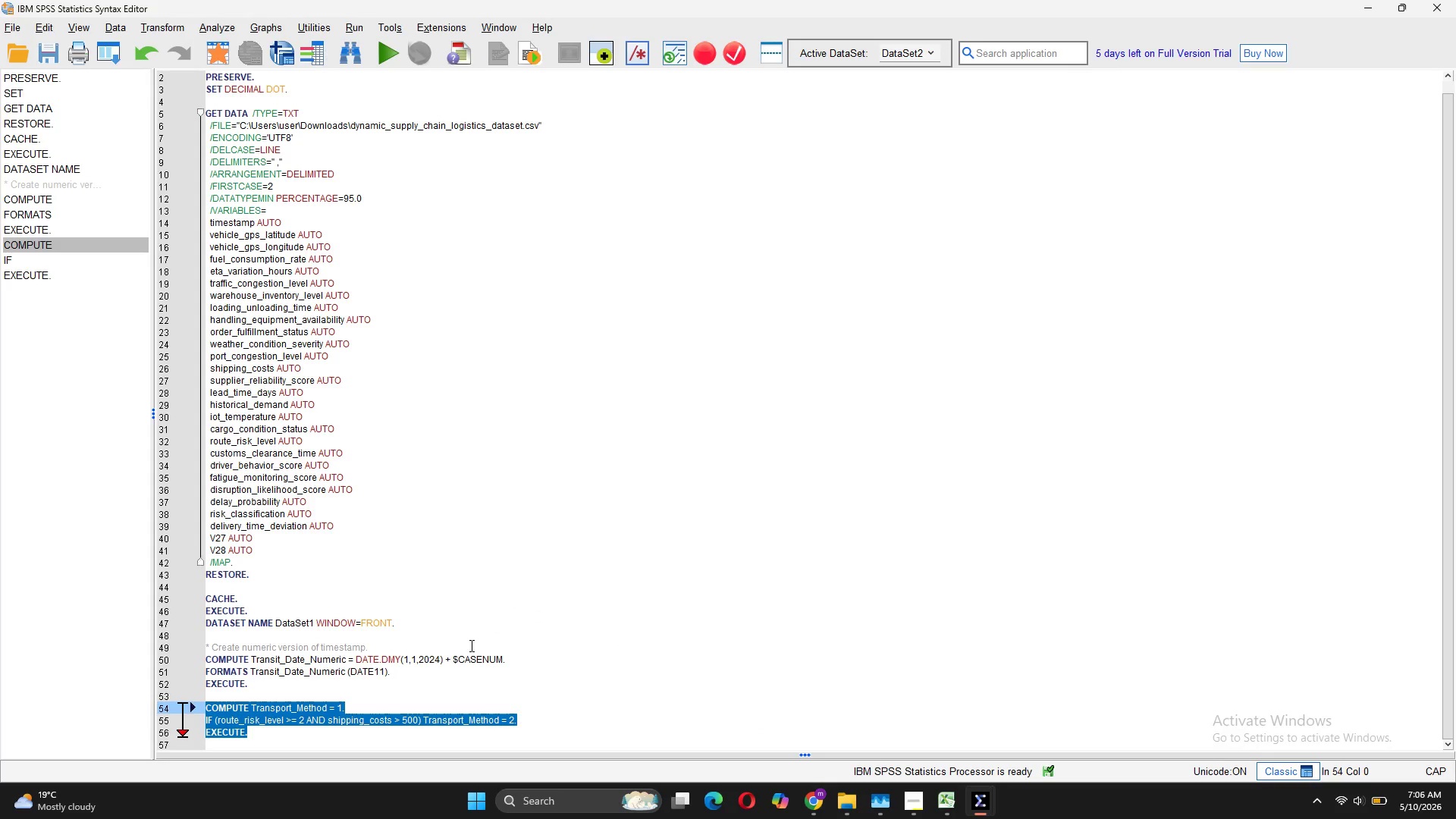 
scroll: coordinate [470, 645], scroll_direction: down, amount: 2.0
 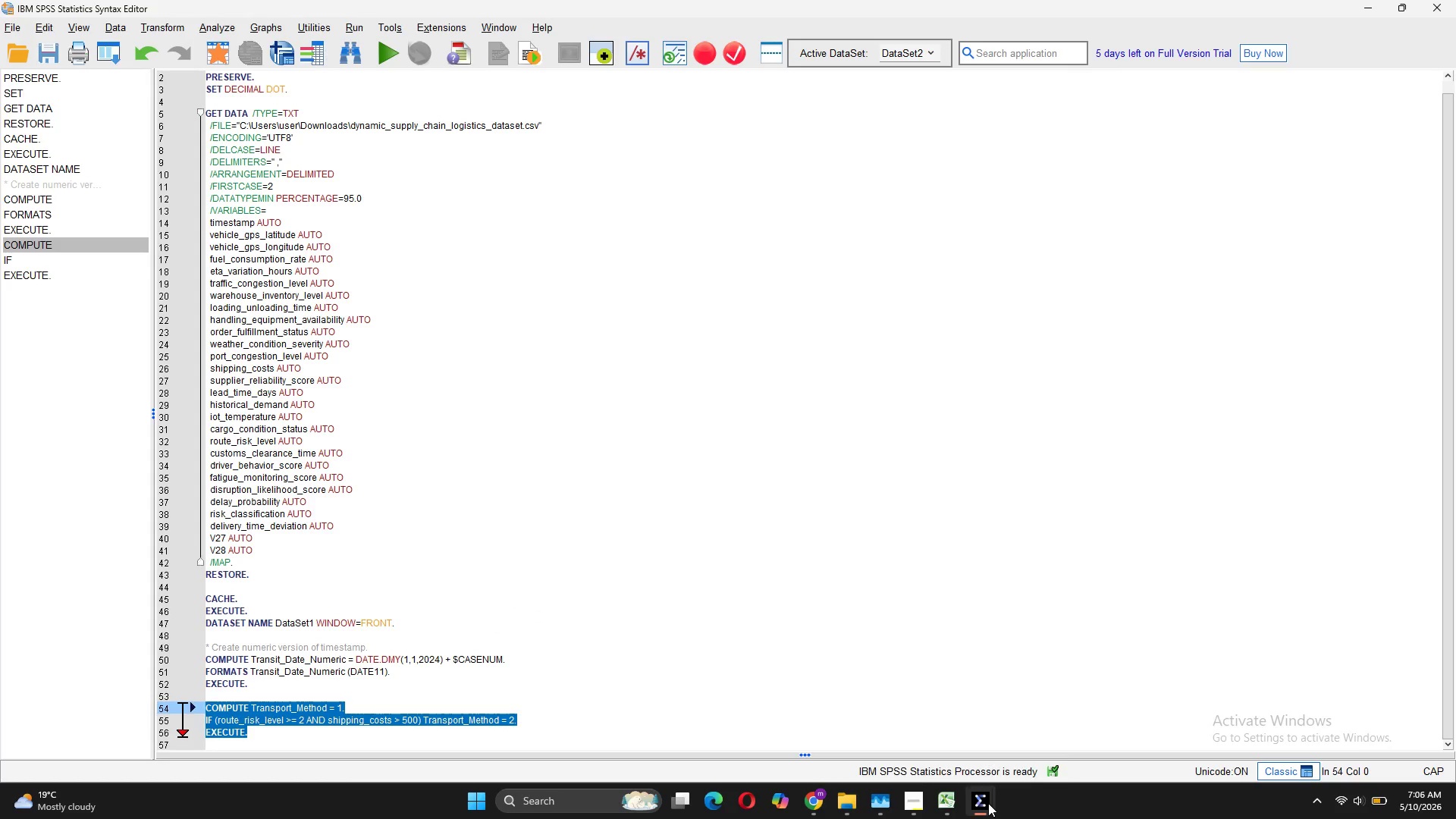 
left_click([1098, 758])
 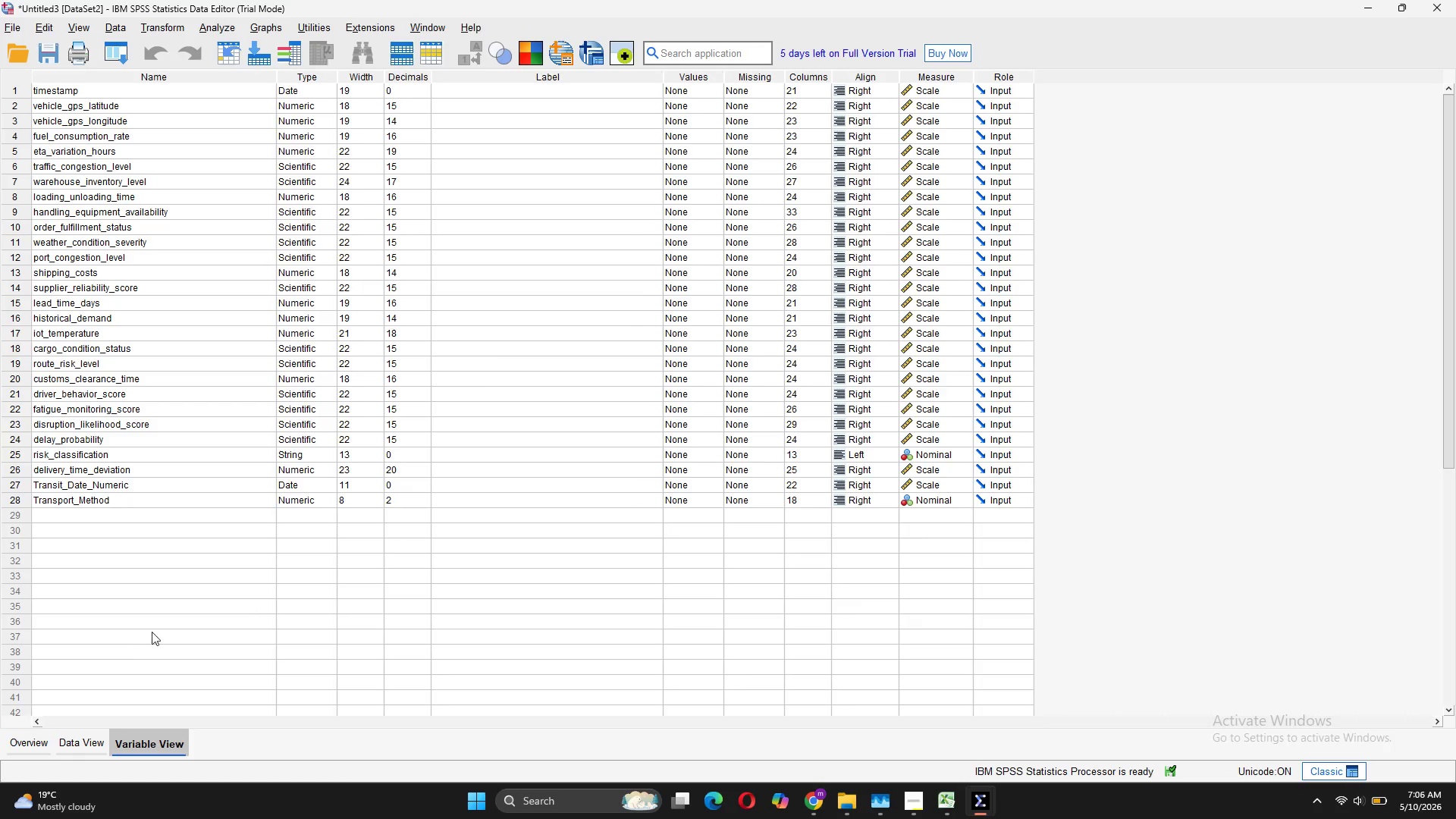 
left_click_drag(start_coordinate=[85, 746], to_coordinate=[237, 780])
 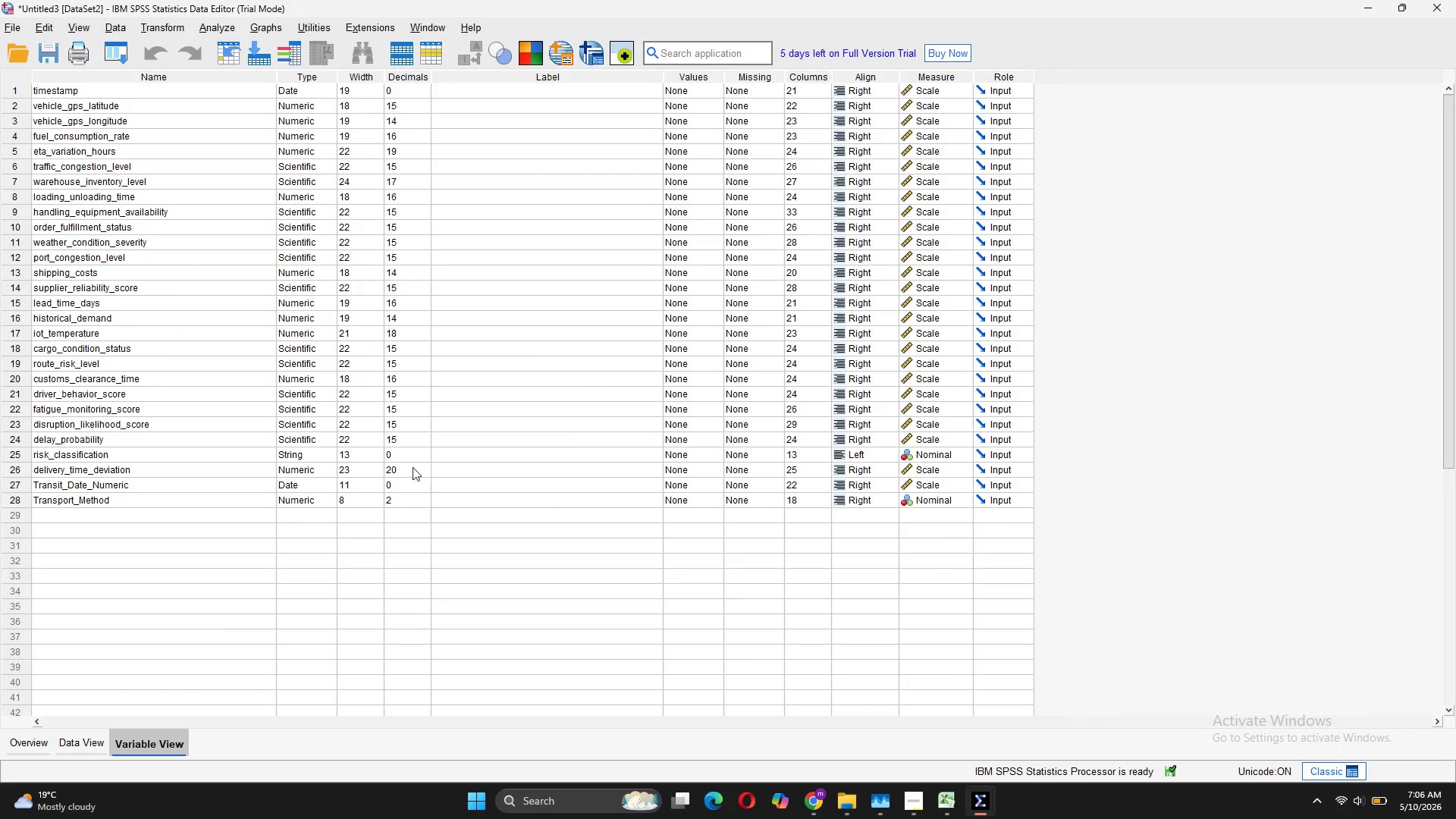 
left_click([406, 499])
 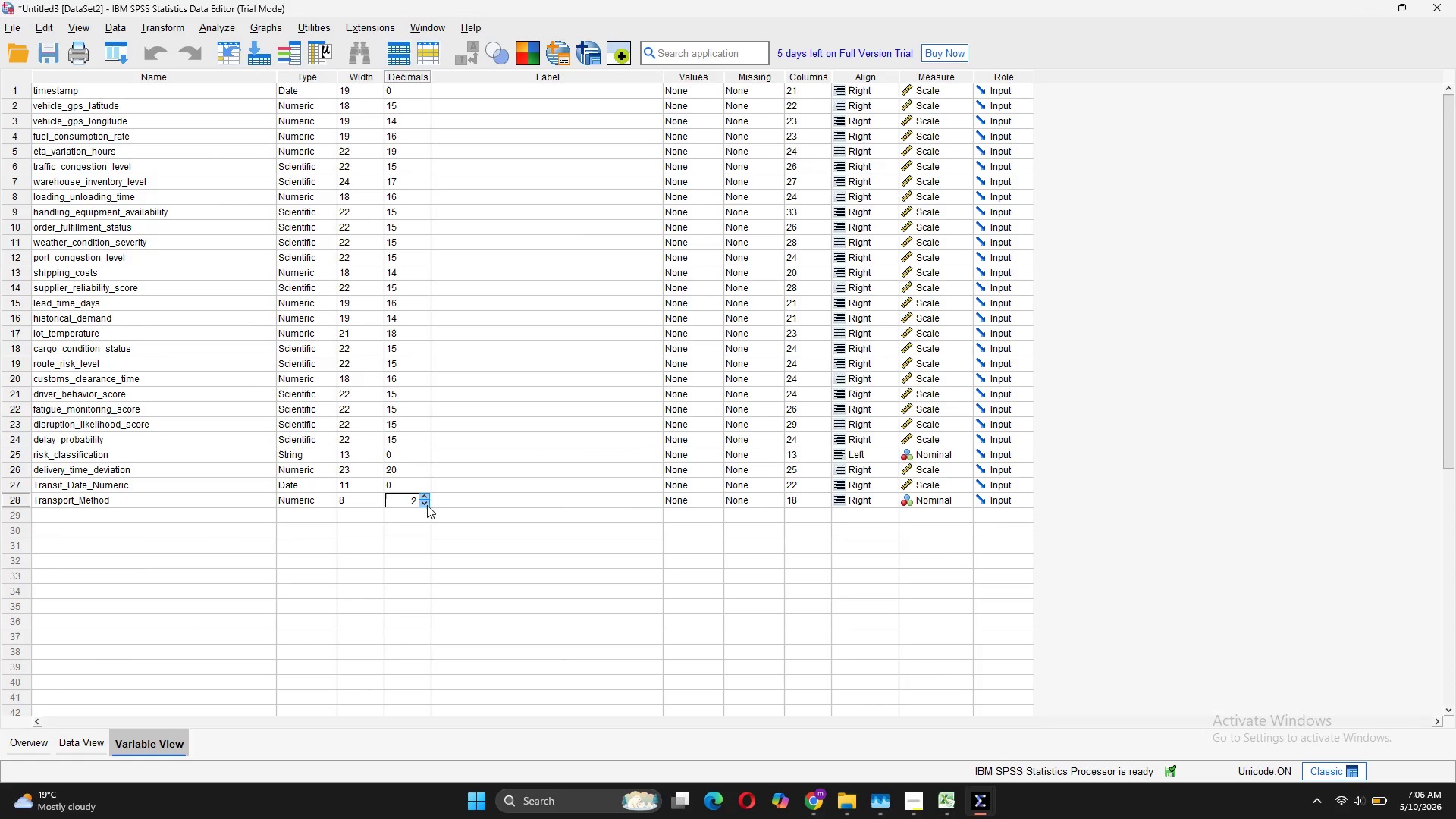 
double_click([427, 505])
 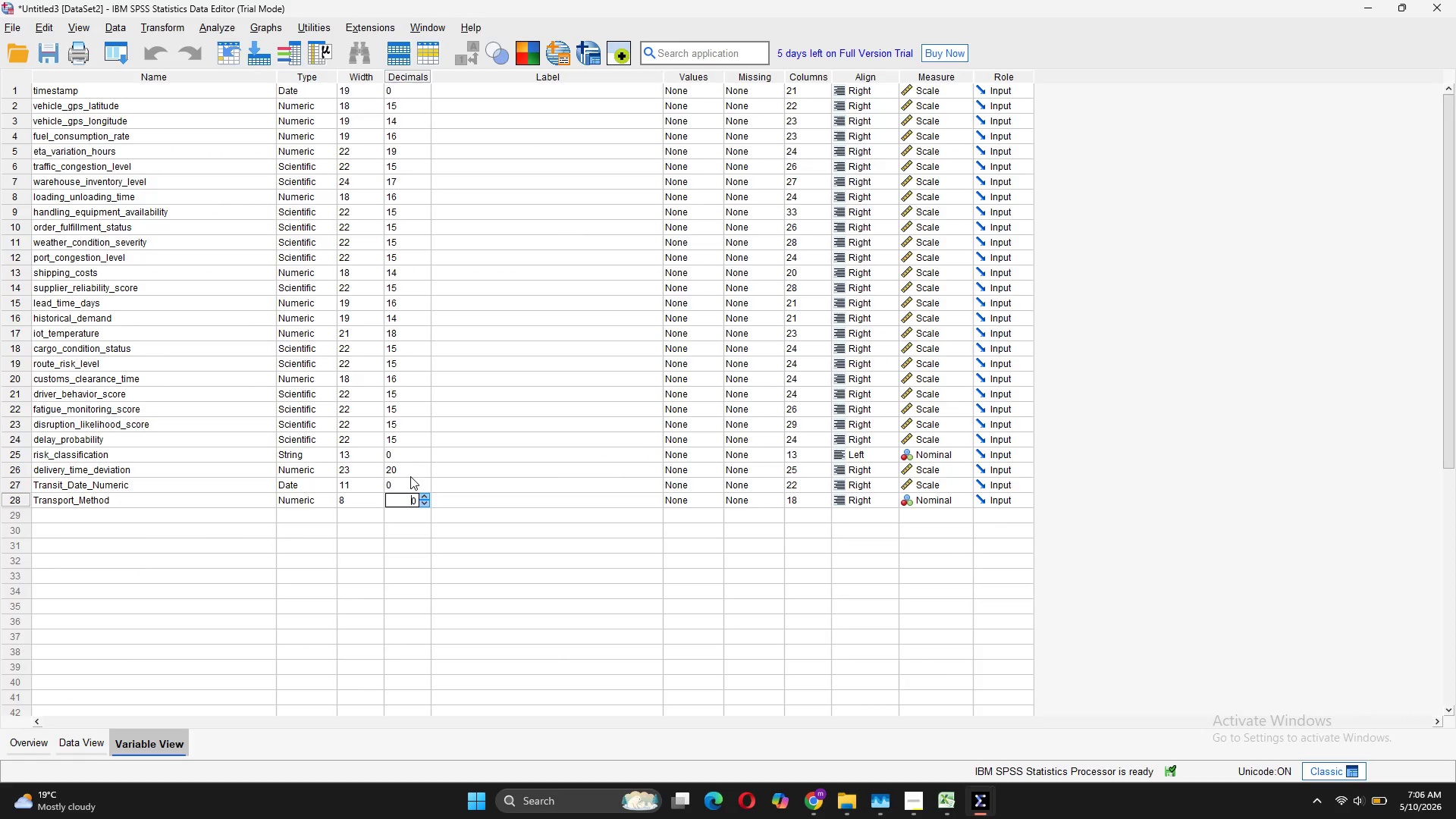 
key(Enter)
 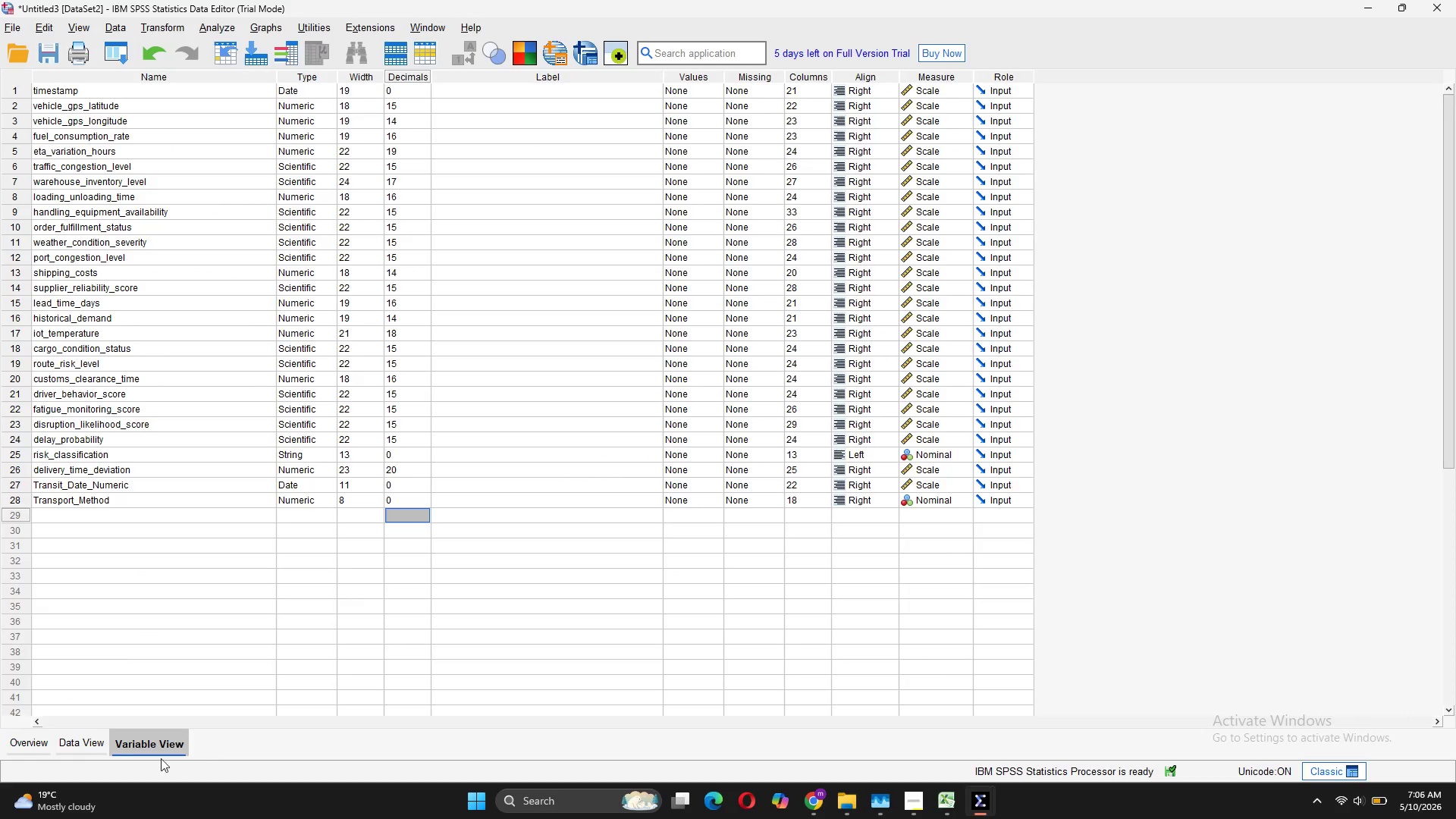 
left_click([83, 745])
 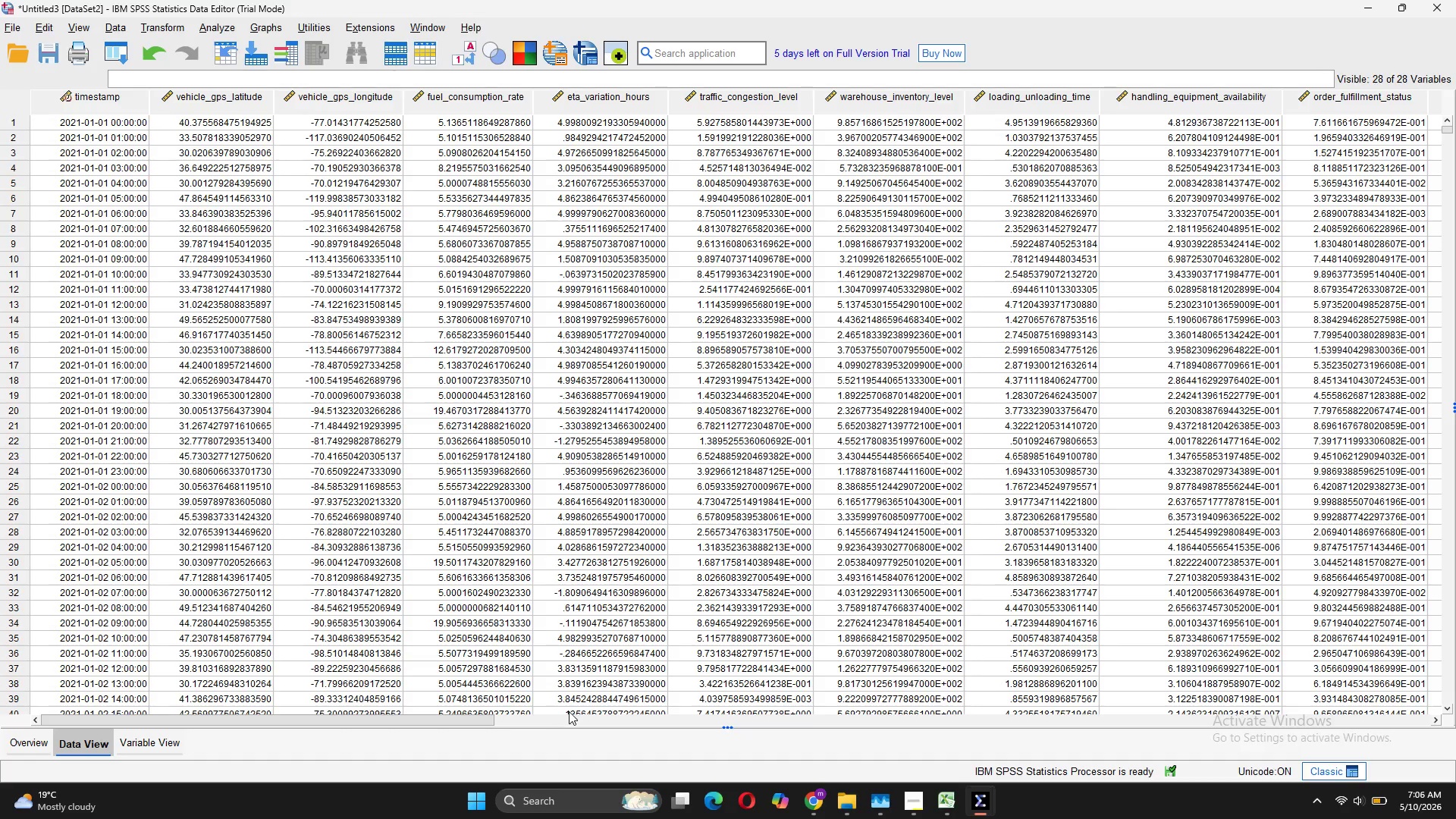 
left_click_drag(start_coordinate=[479, 718], to_coordinate=[302, 673])
 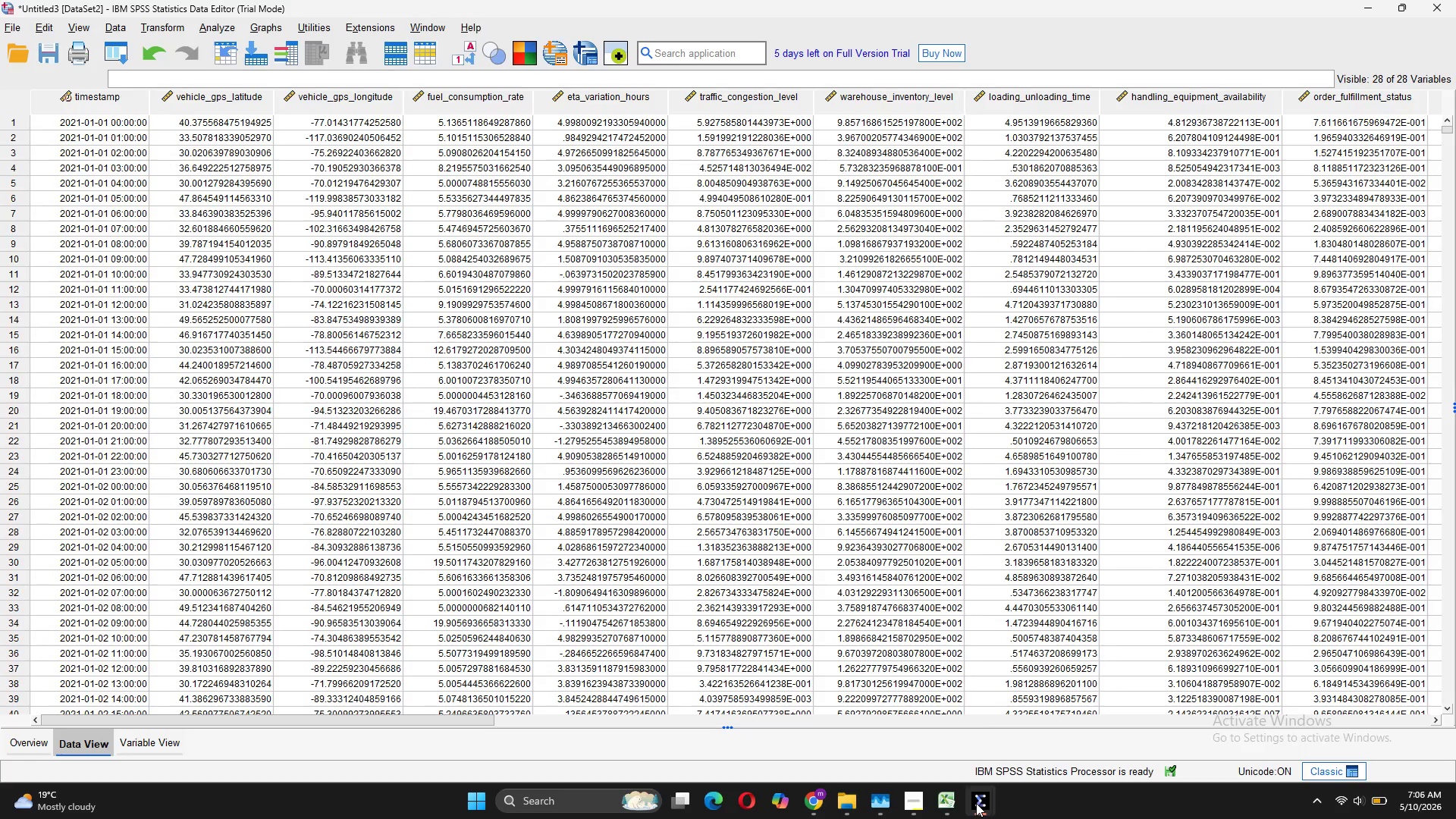 
left_click_drag(start_coordinate=[823, 732], to_coordinate=[257, 729])
 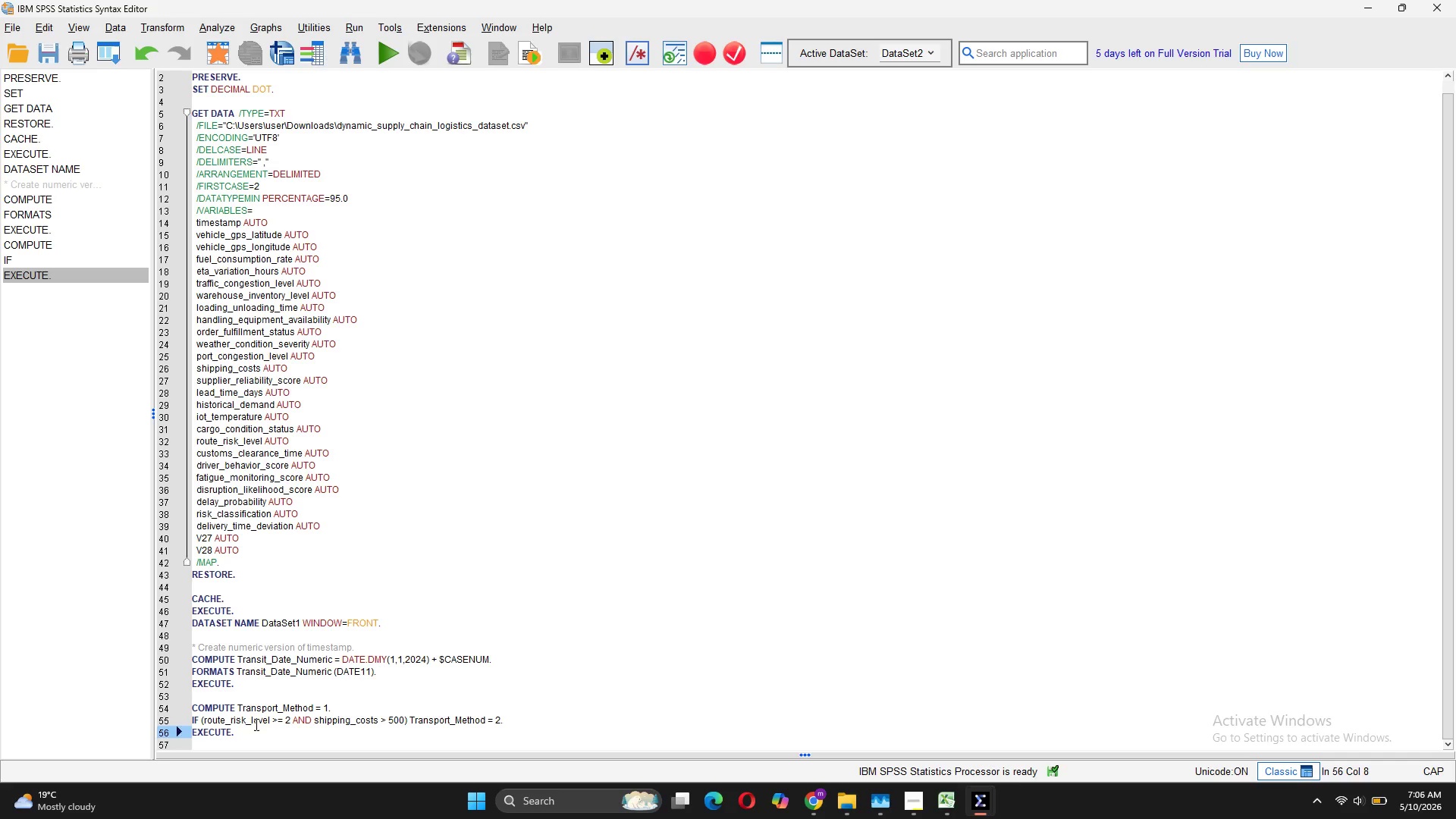 
key(Enter)
 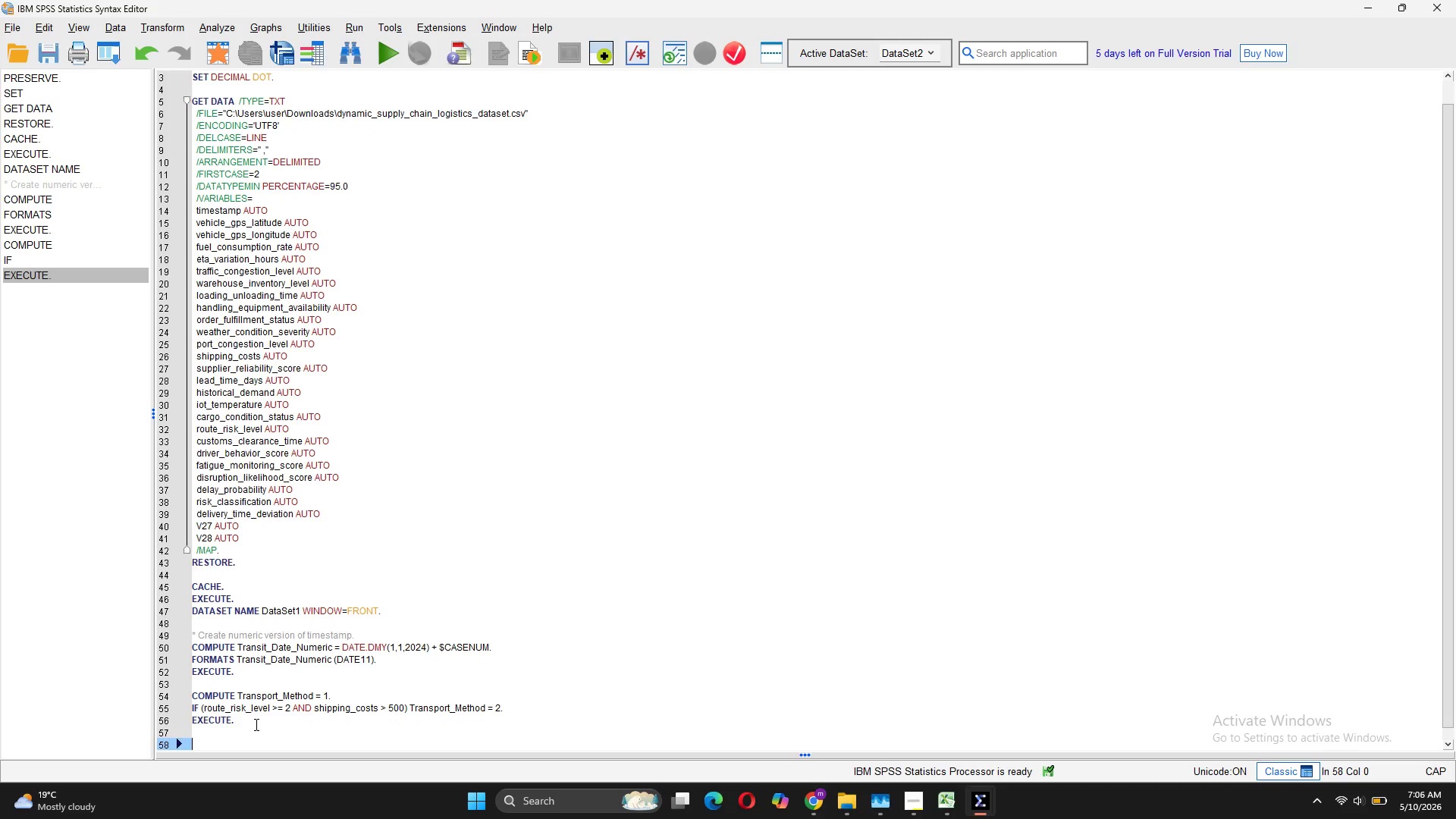 
key(Enter)
 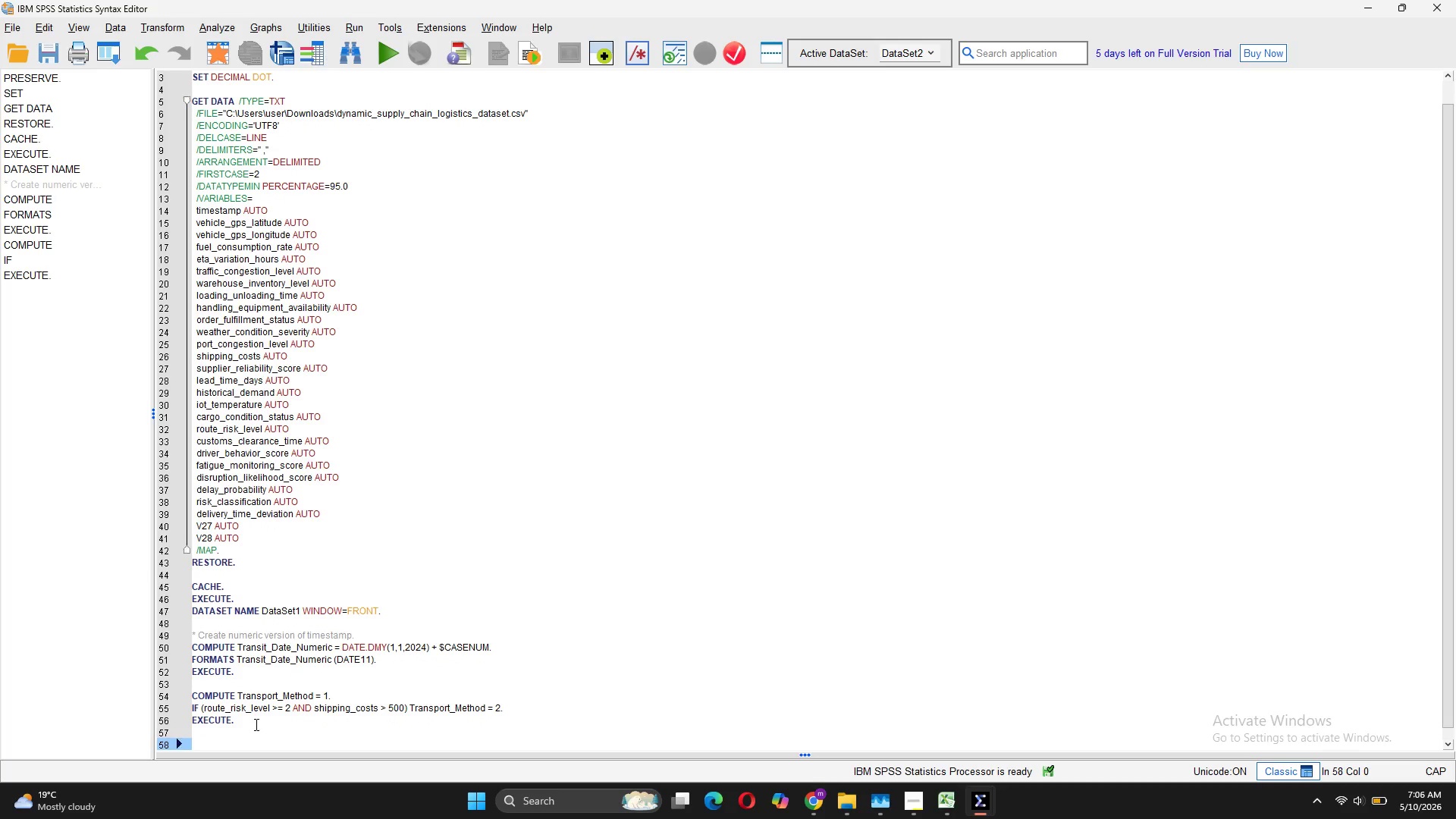 
type(VARIABLES)
key(Backspace)
type( LABELS Traspot_Method "Mp)
key(Backspace)
type(ode of Tasport".)
 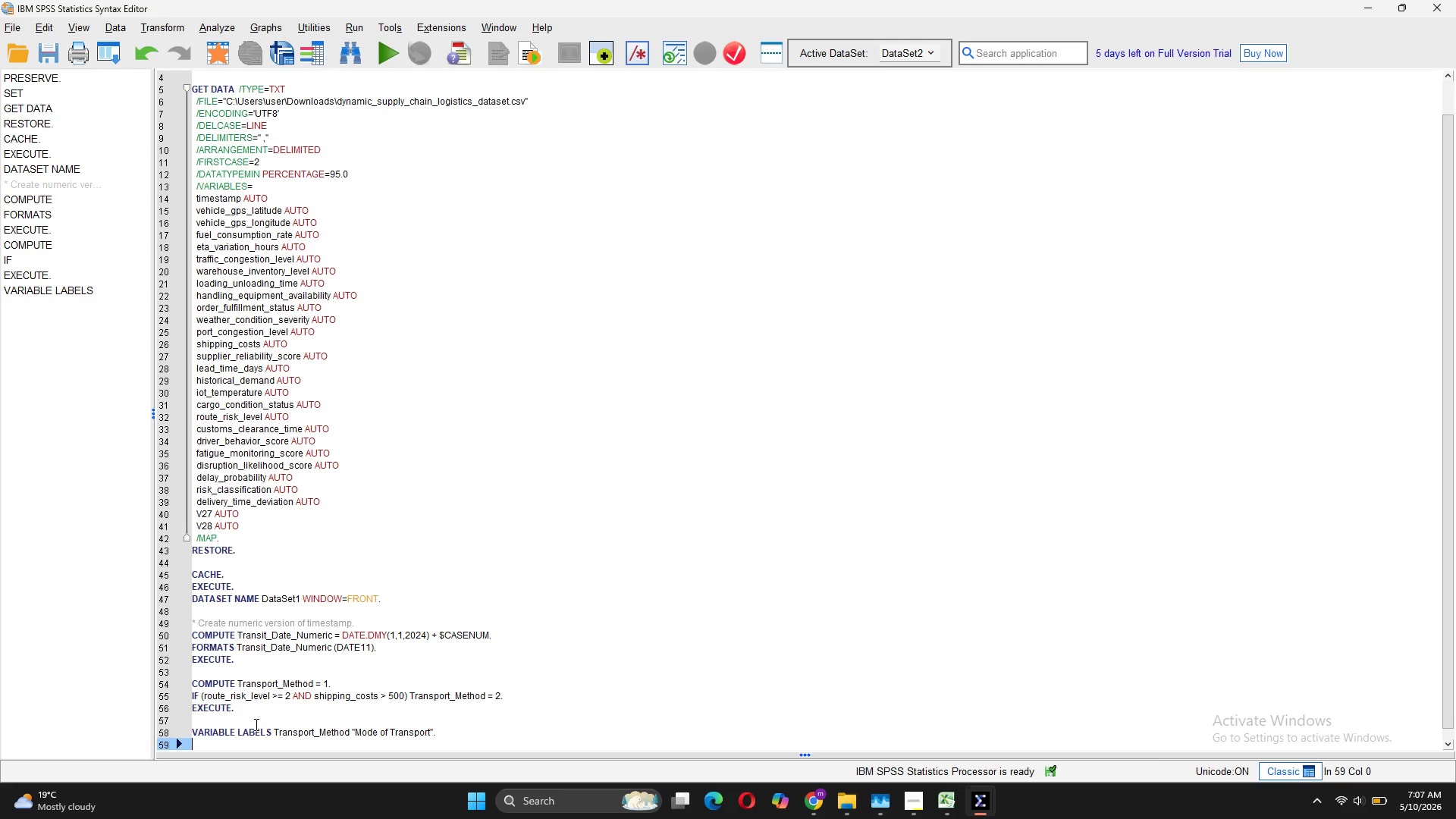 
hold_key(key=N, duration=11.33)
 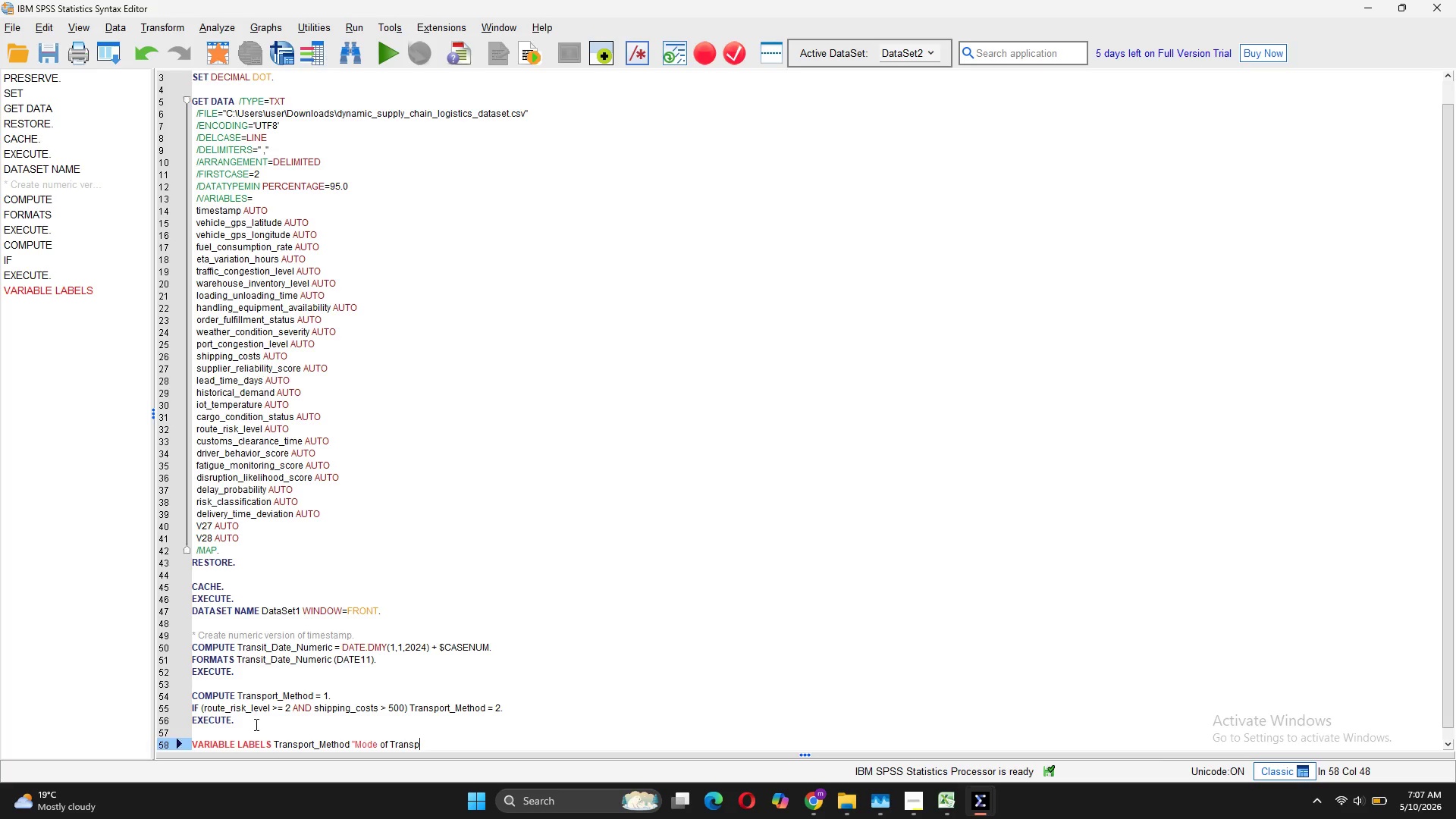 
key(Enter)
 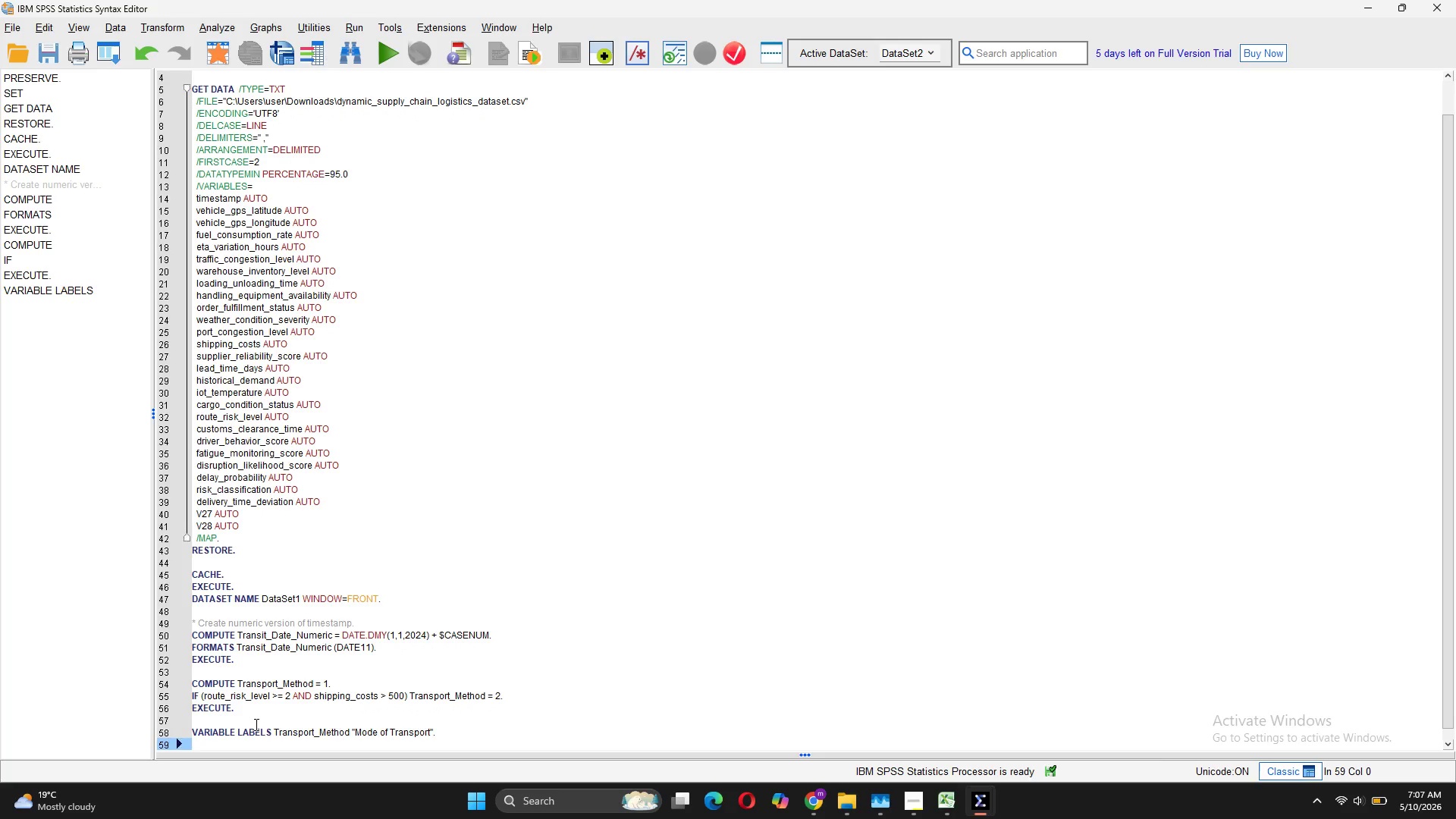 
type(VALUE LABELS Transport_Method)
 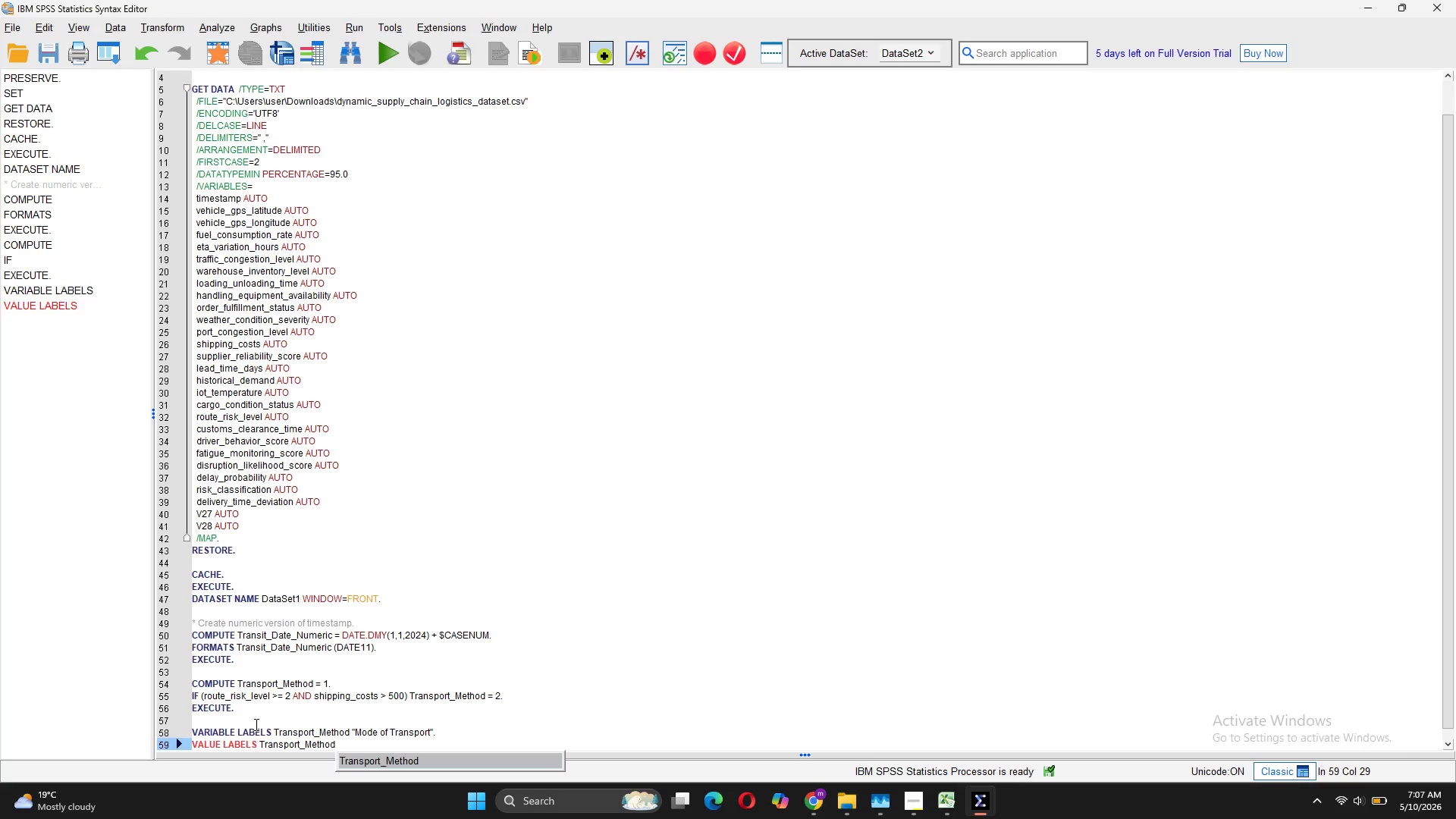 
key(Enter)
 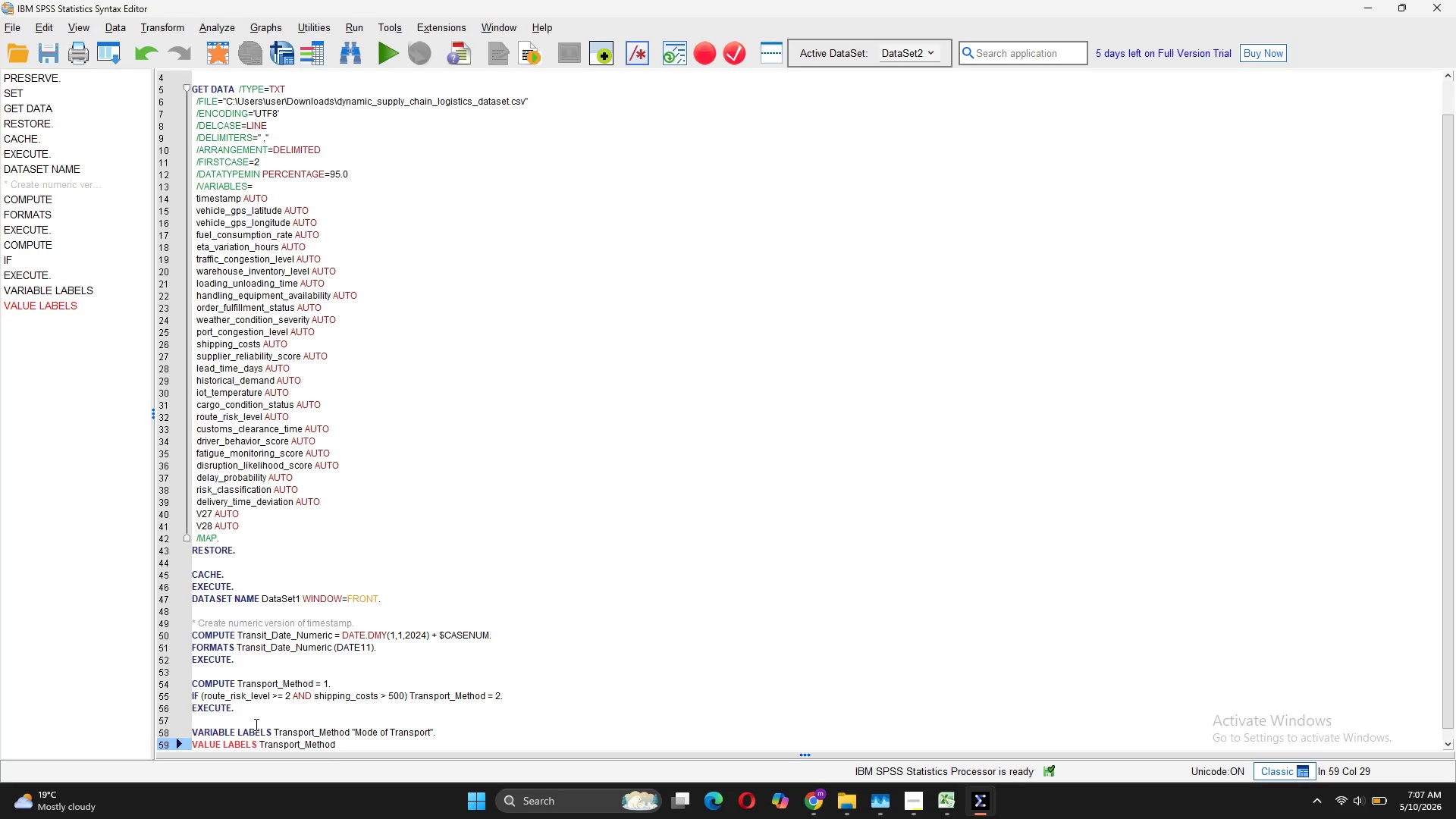 
key(Enter)
 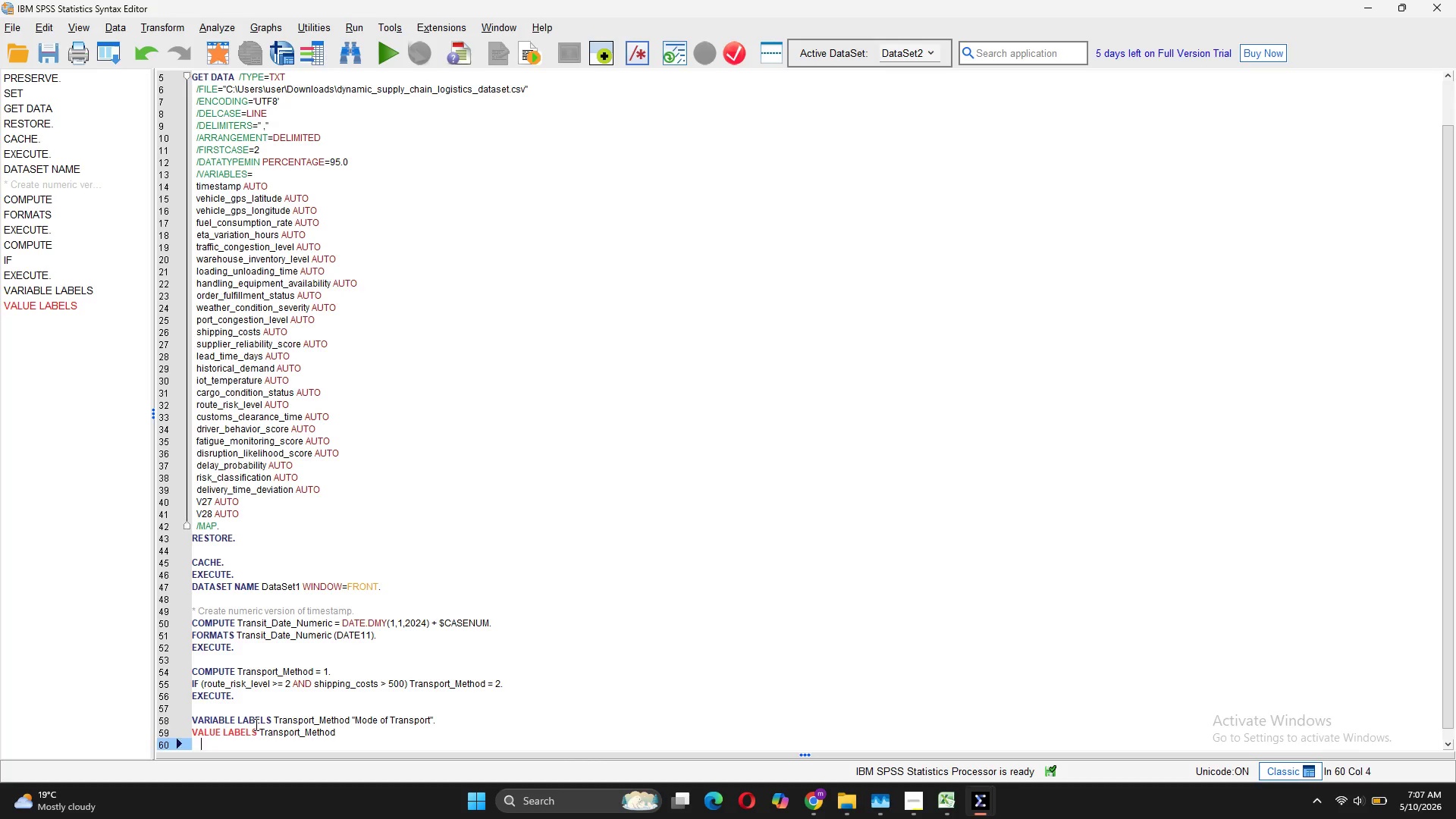 
type(1 "Grund")
 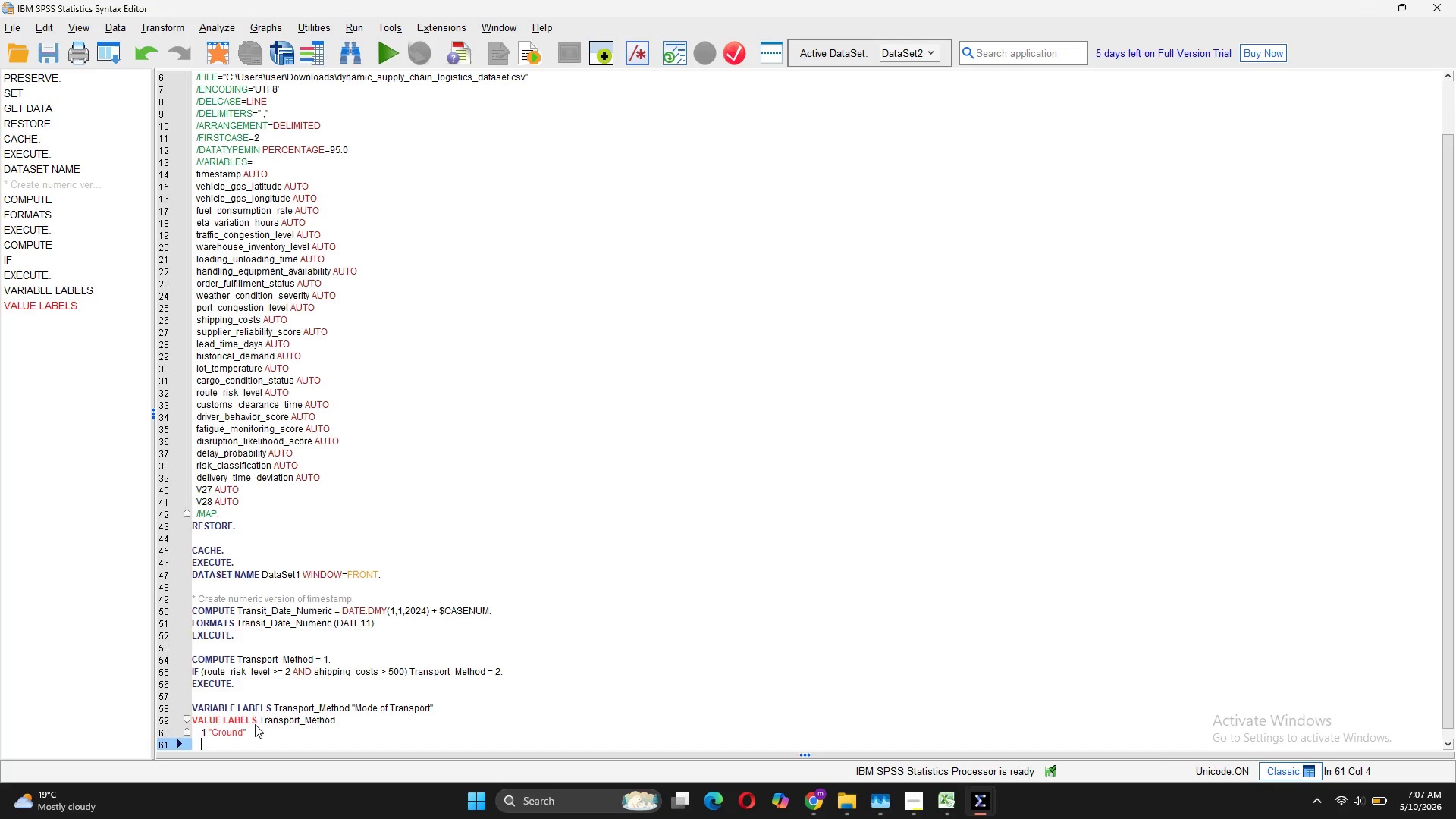 
 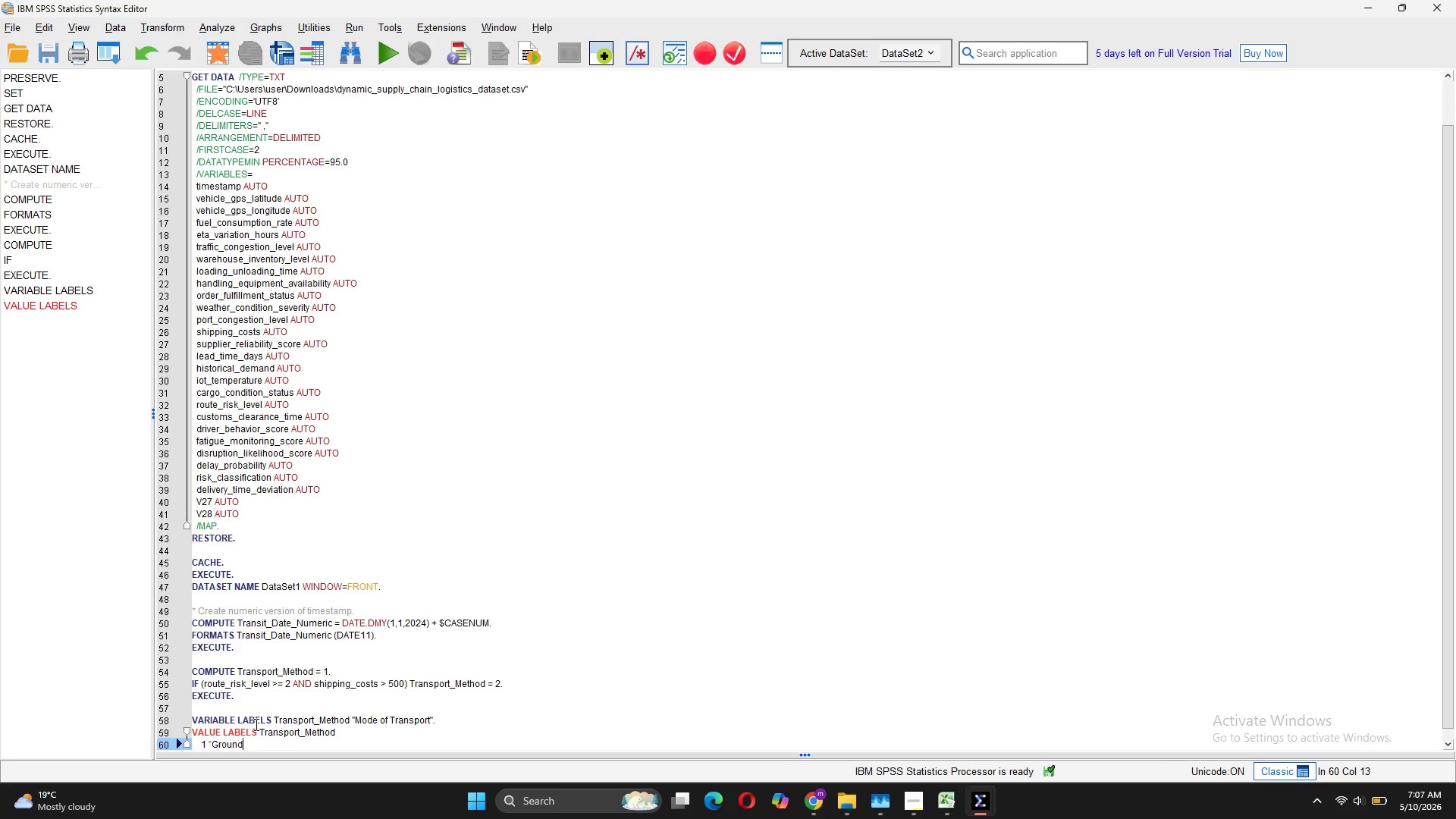 
key(Enter)
 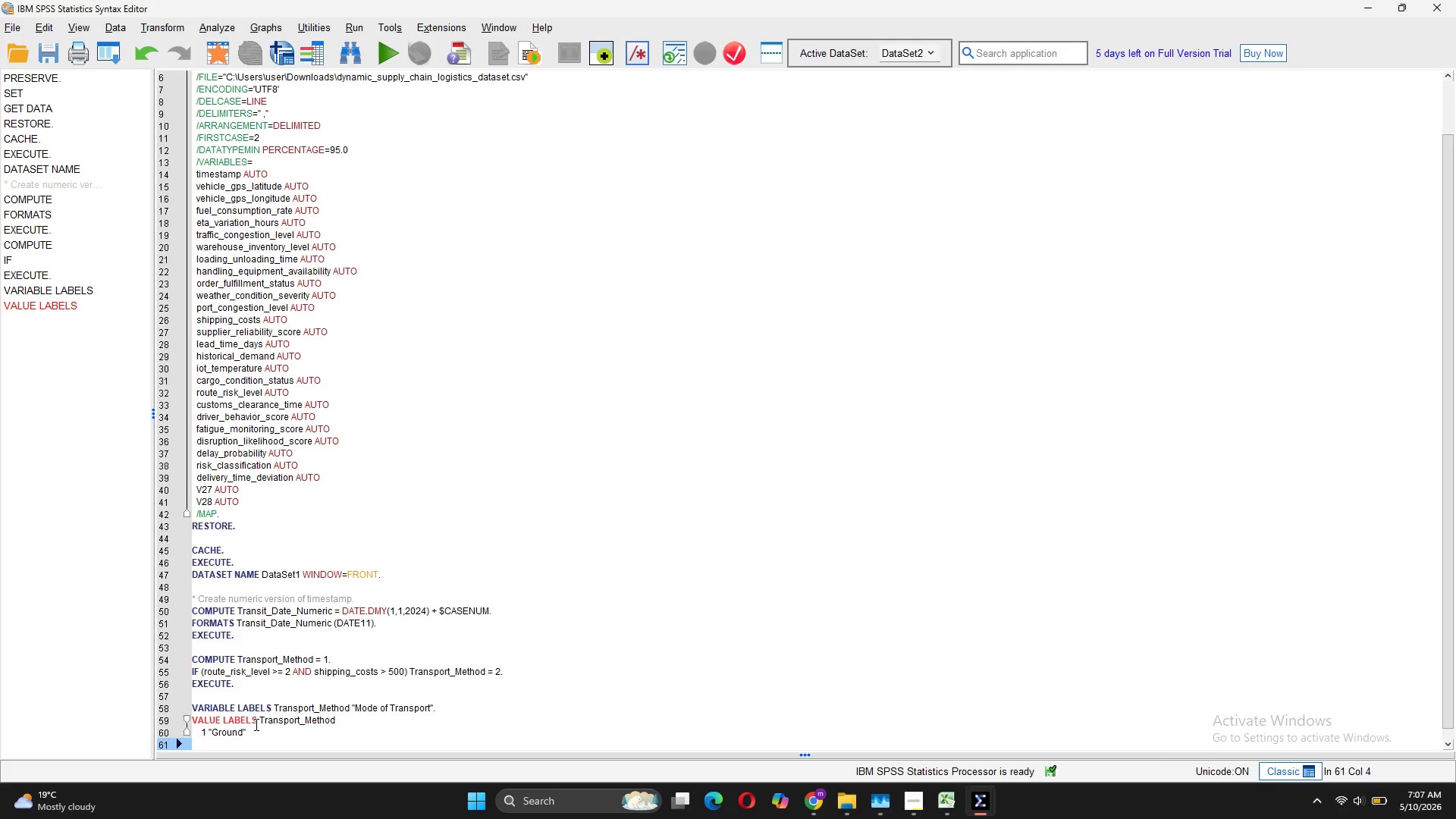 
type(2 "Air".)
 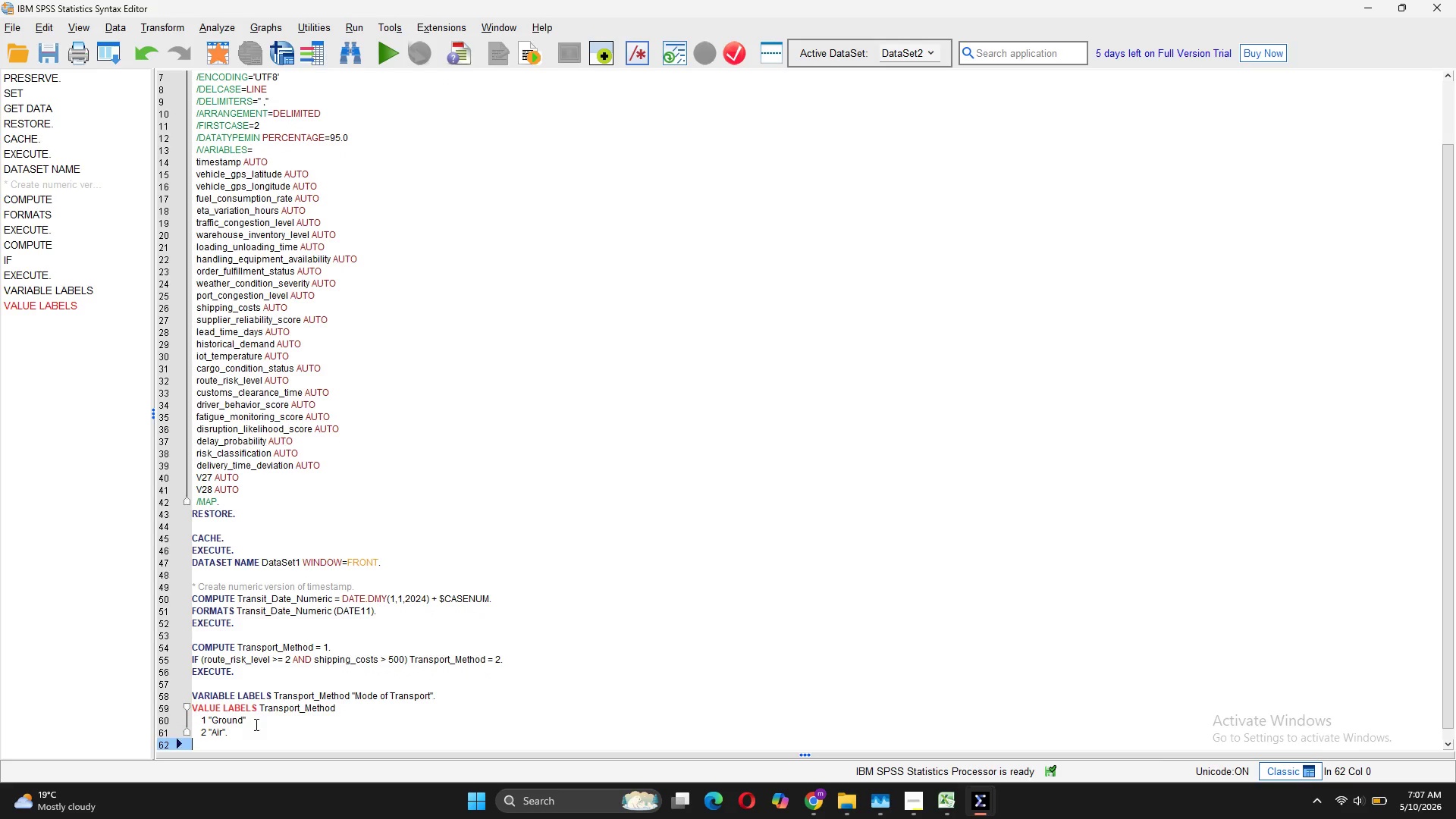 
 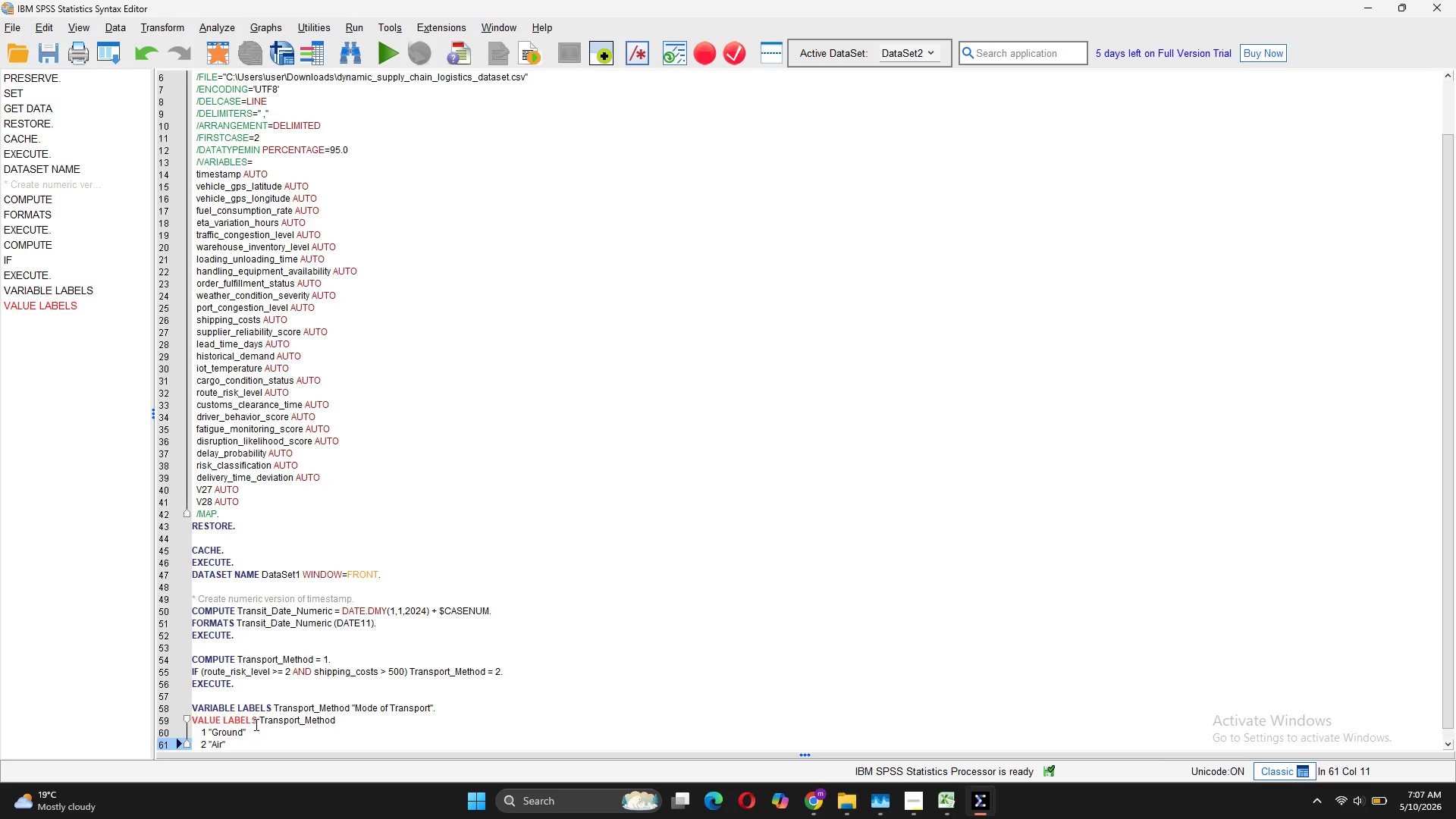 
key(Enter)
 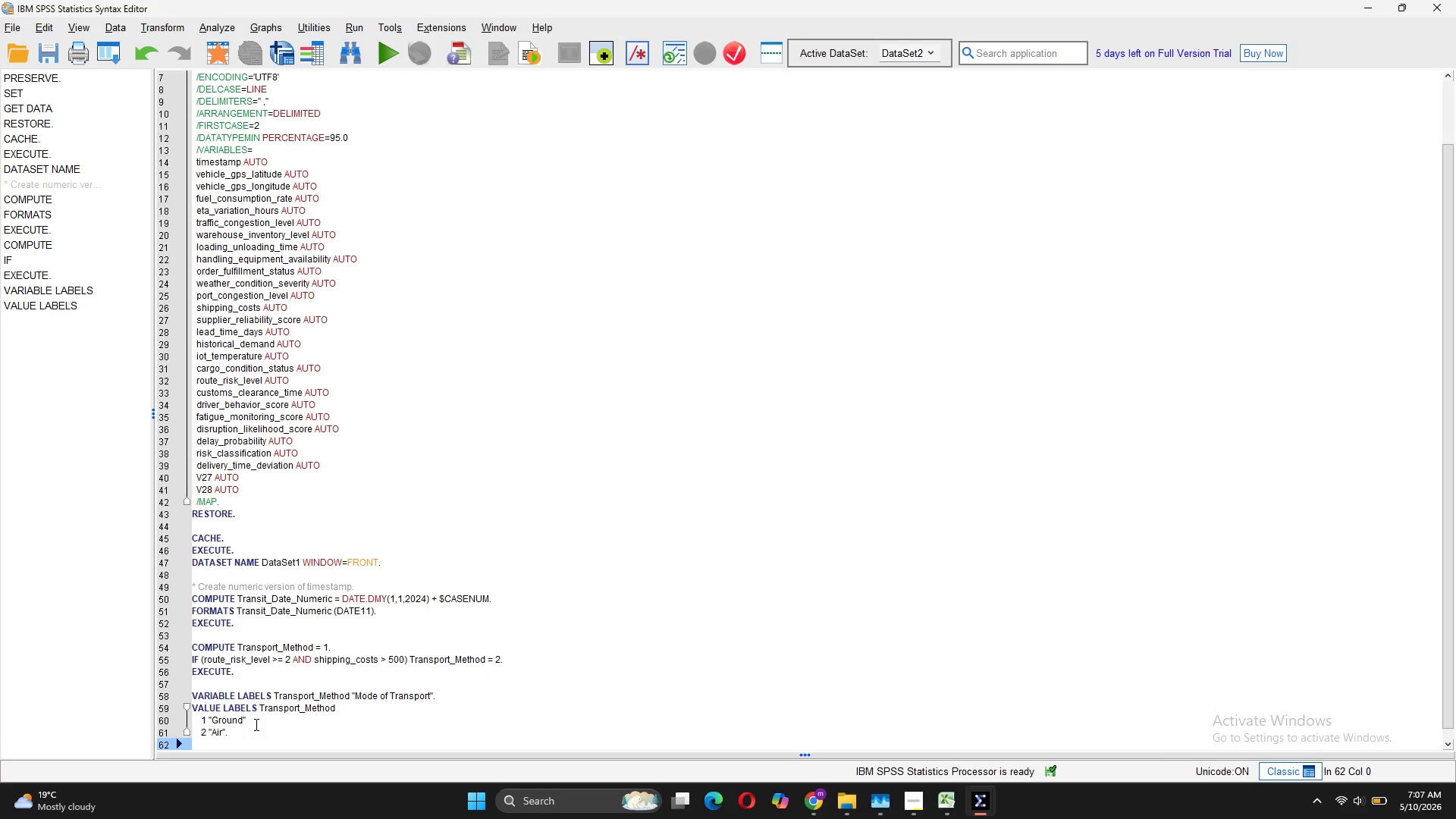 
type(EXECUTE.)
 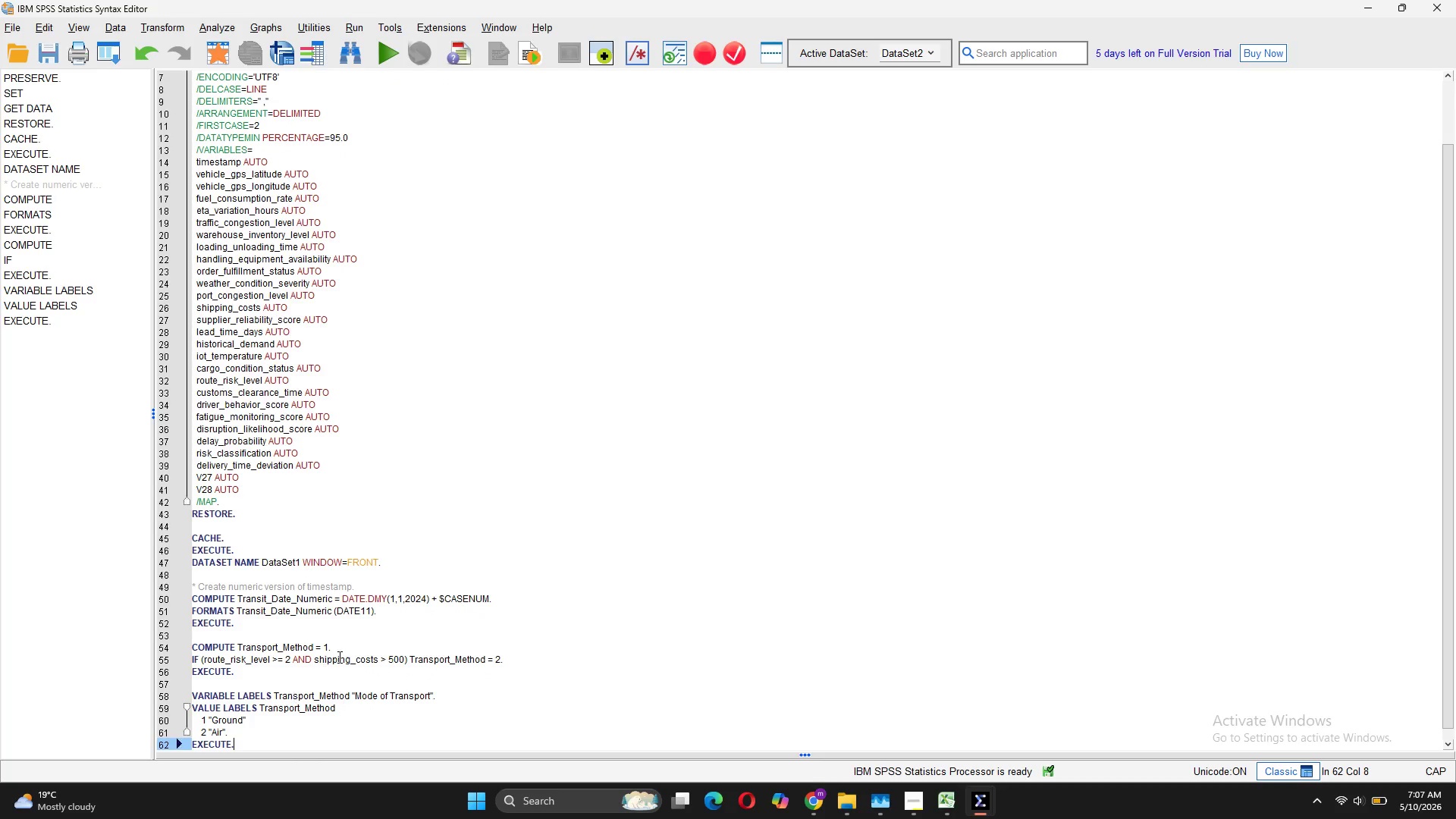 
scroll: coordinate [340, 654], scroll_direction: down, amount: 2.0
 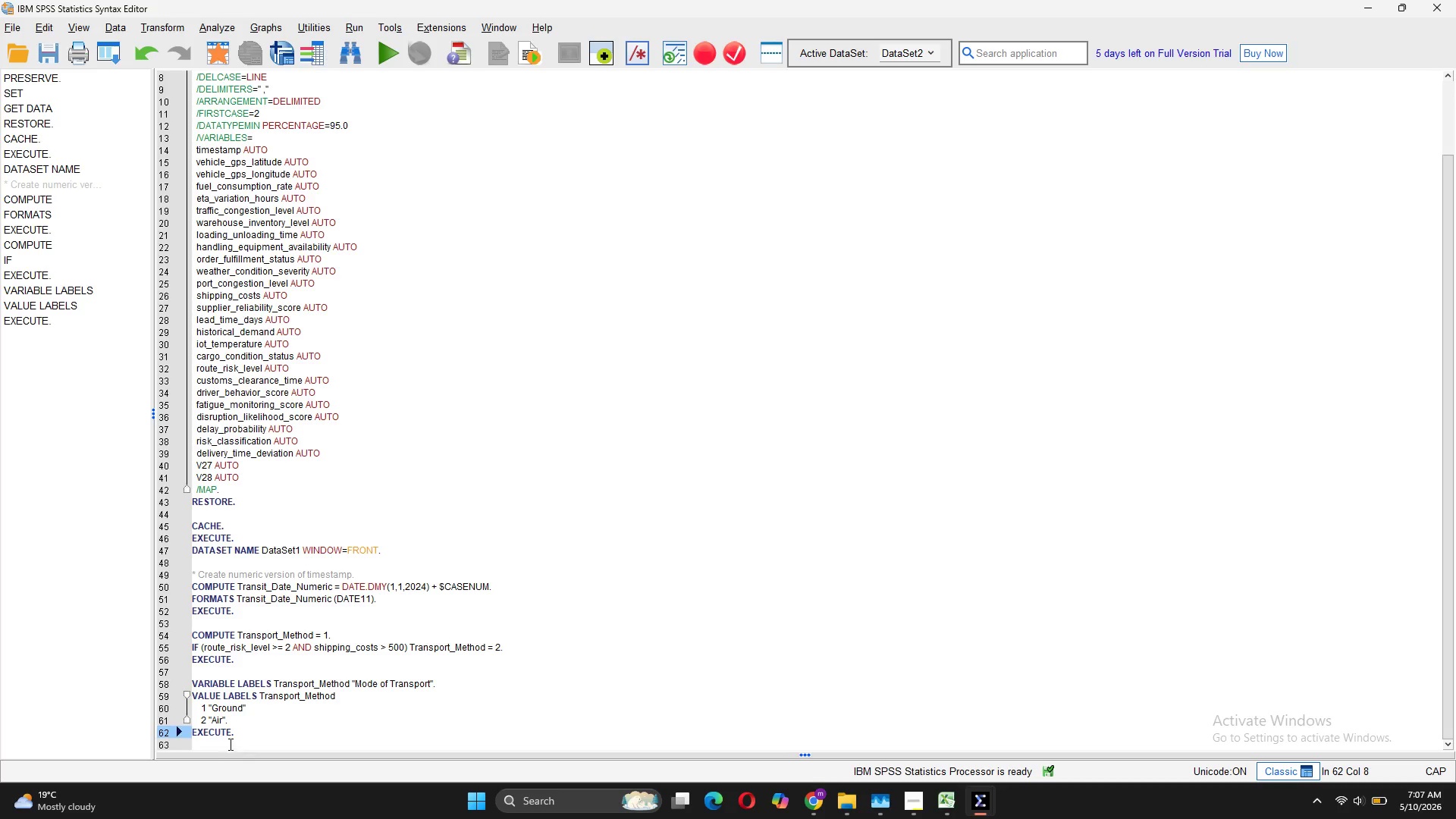 
left_click_drag(start_coordinate=[240, 733], to_coordinate=[186, 688])
 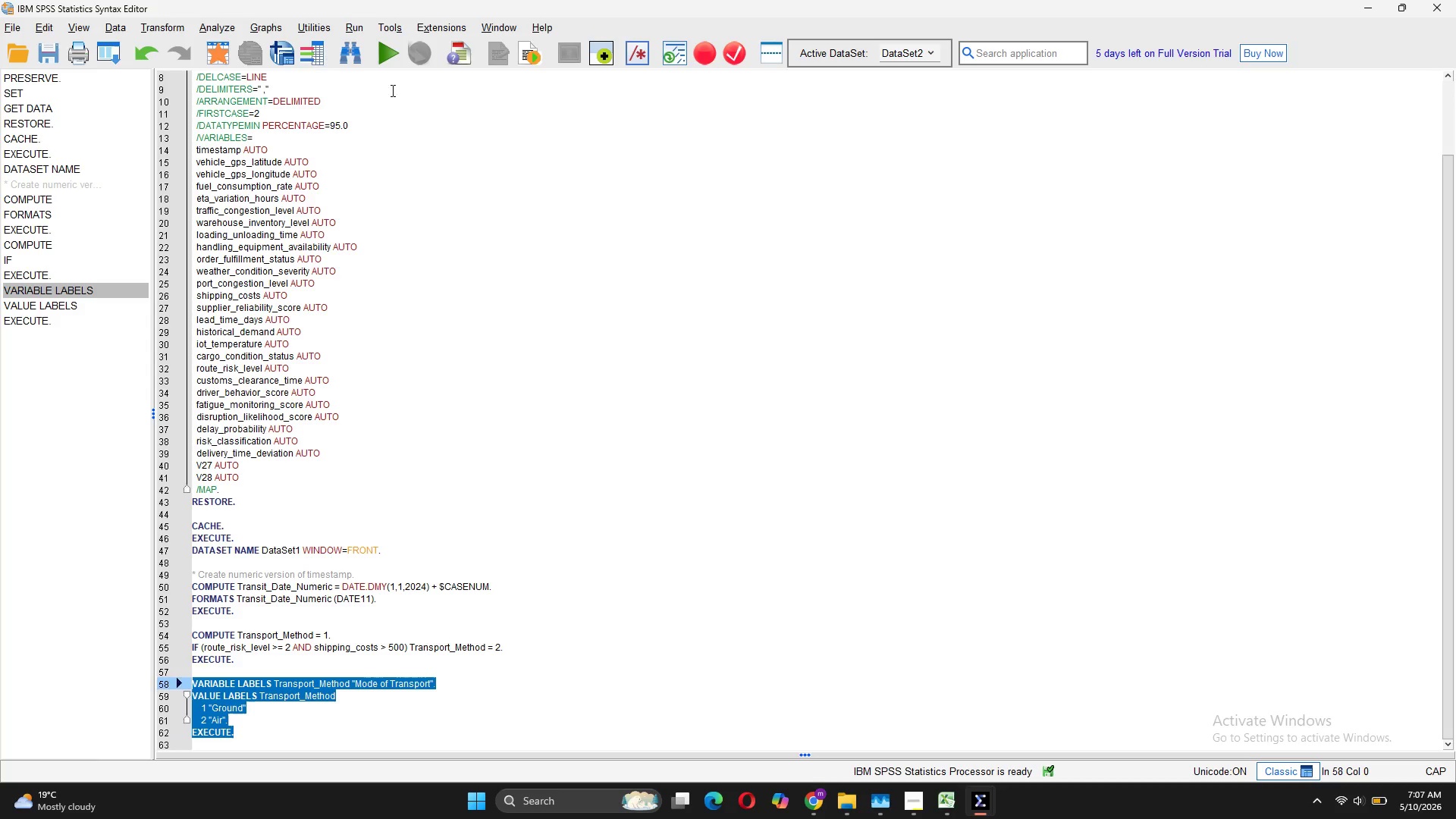 
left_click([388, 52])
 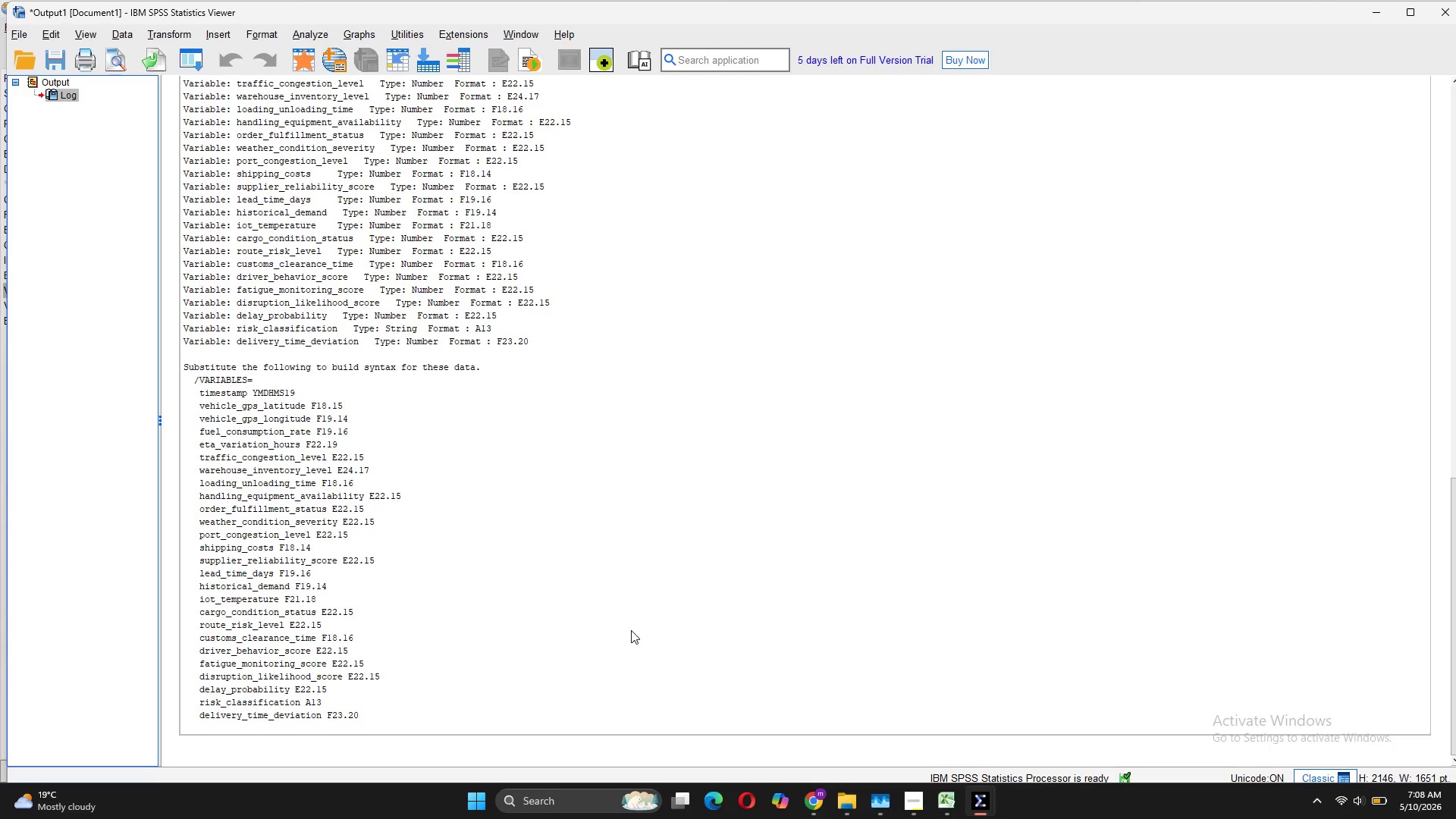 
wait(11.31)
 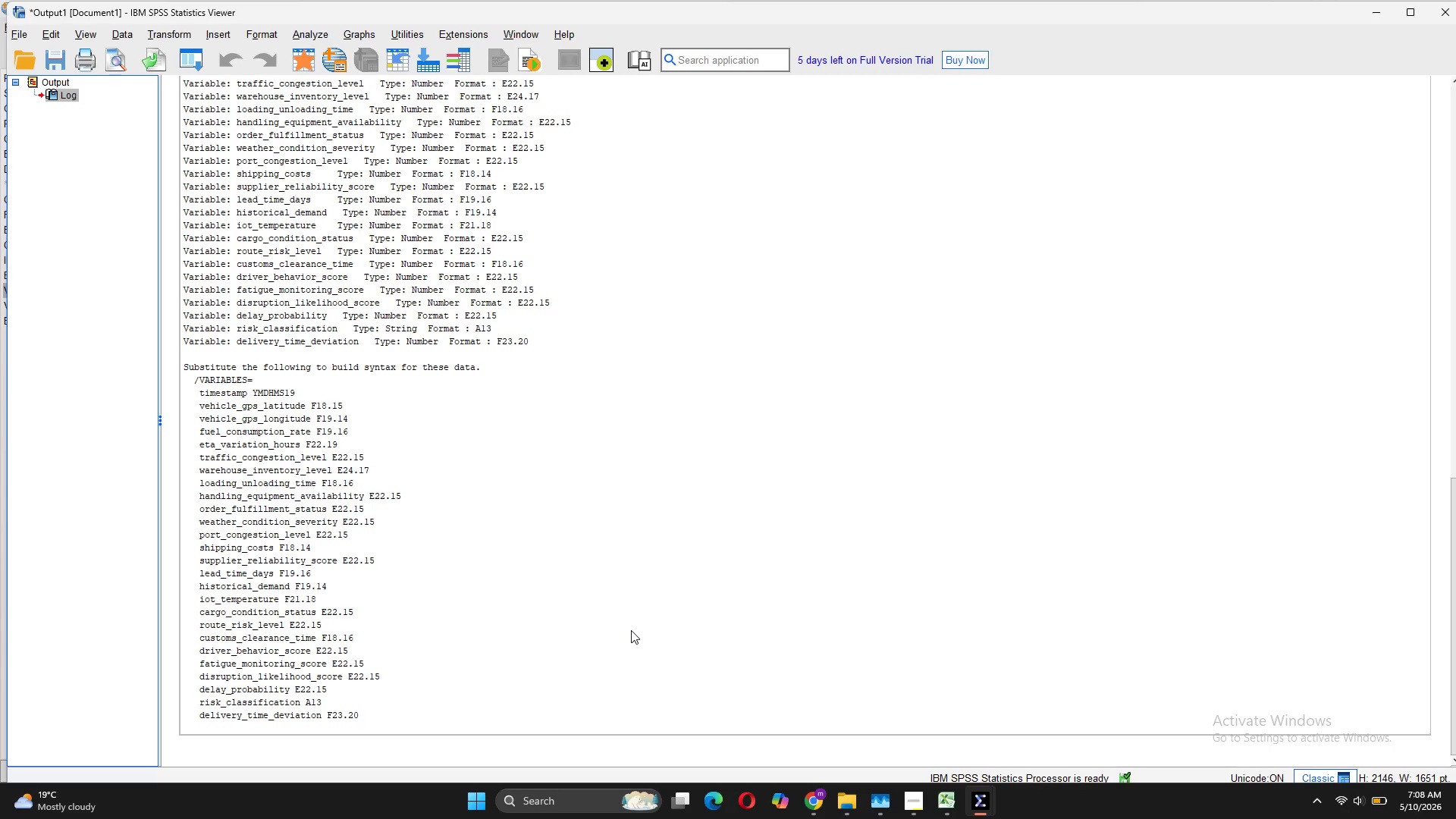 
scroll: coordinate [975, 768], scroll_direction: down, amount: 4.0
 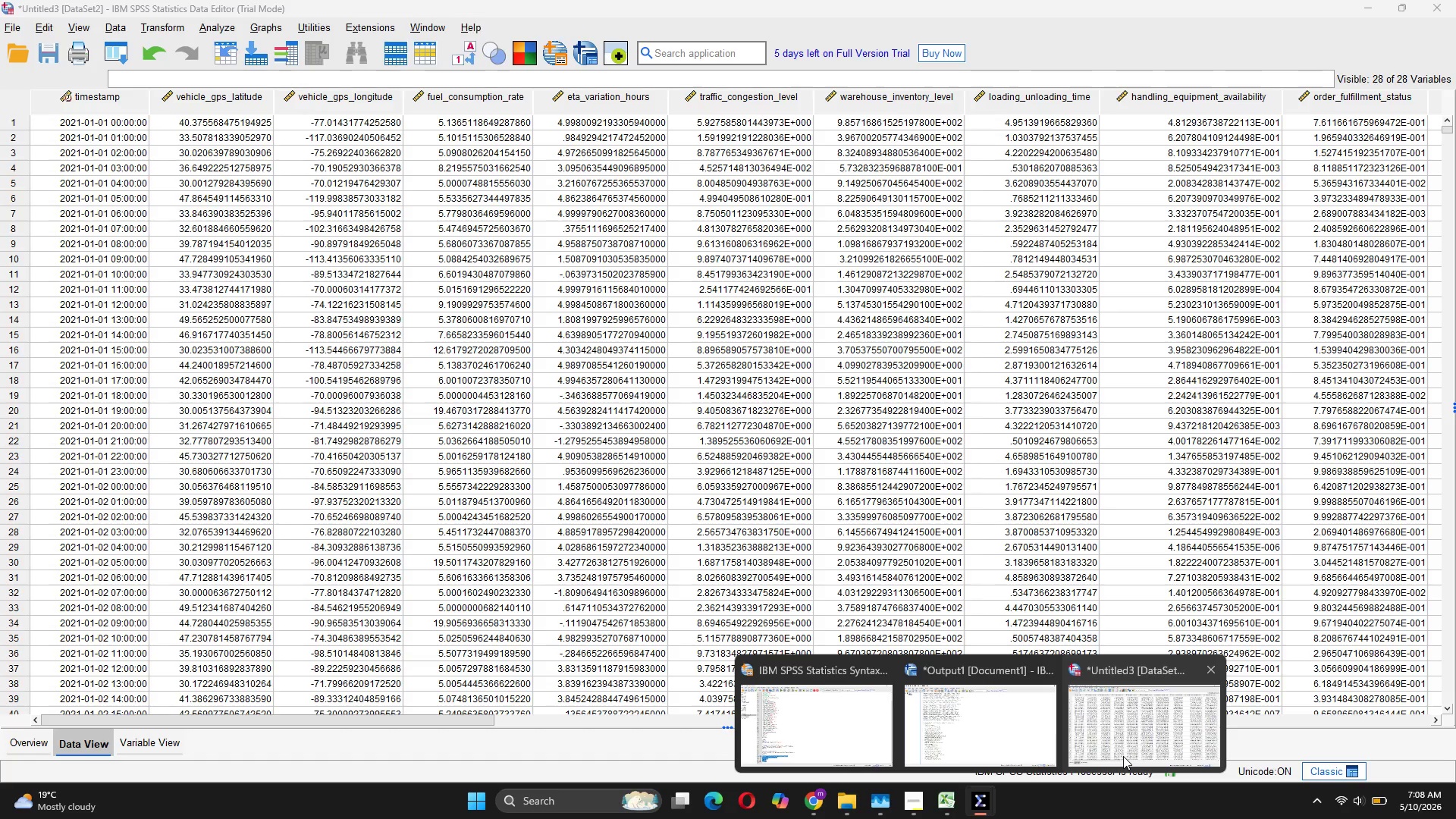 
left_click([1159, 719])
 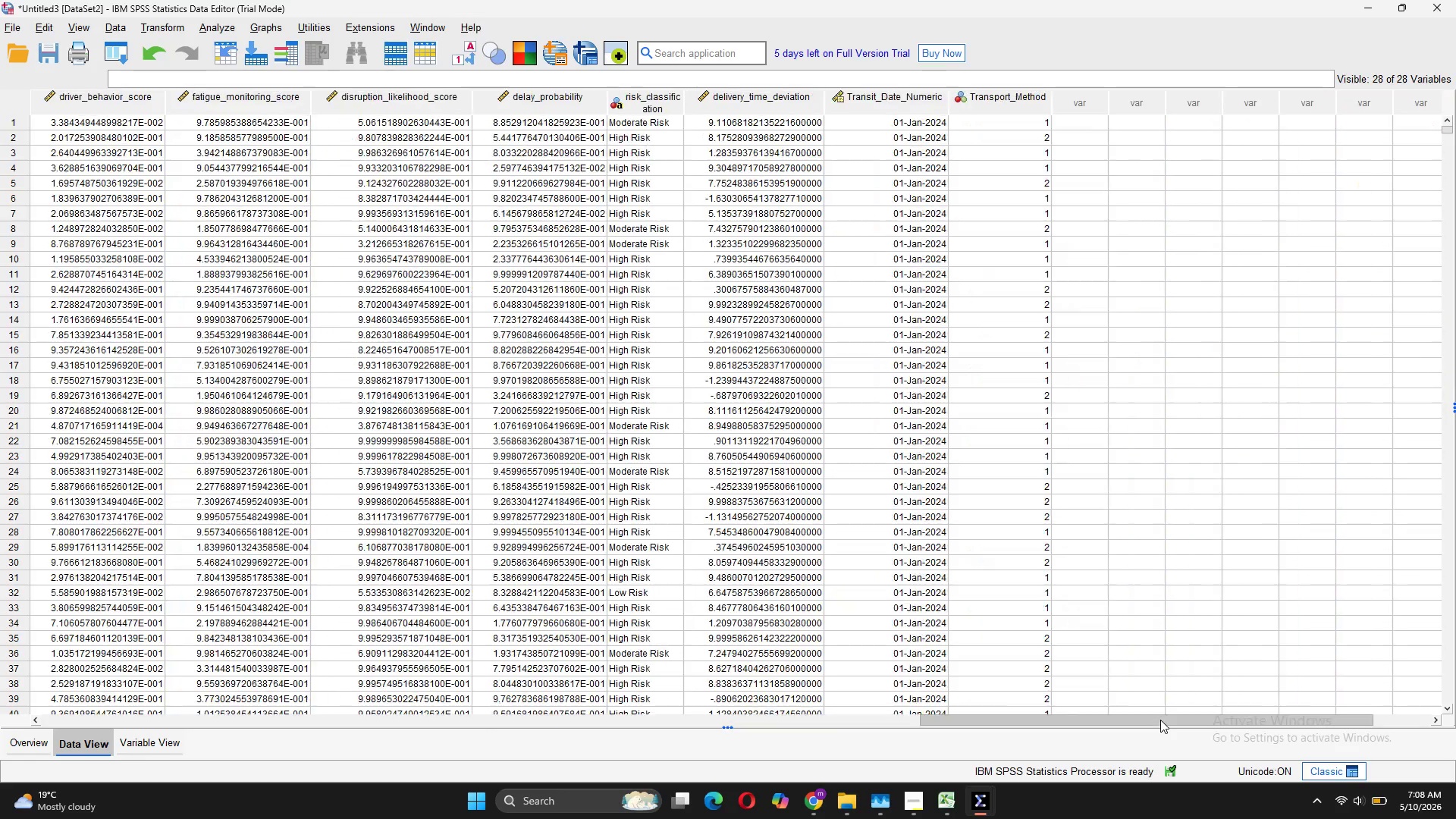 
double_click([1160, 720])
 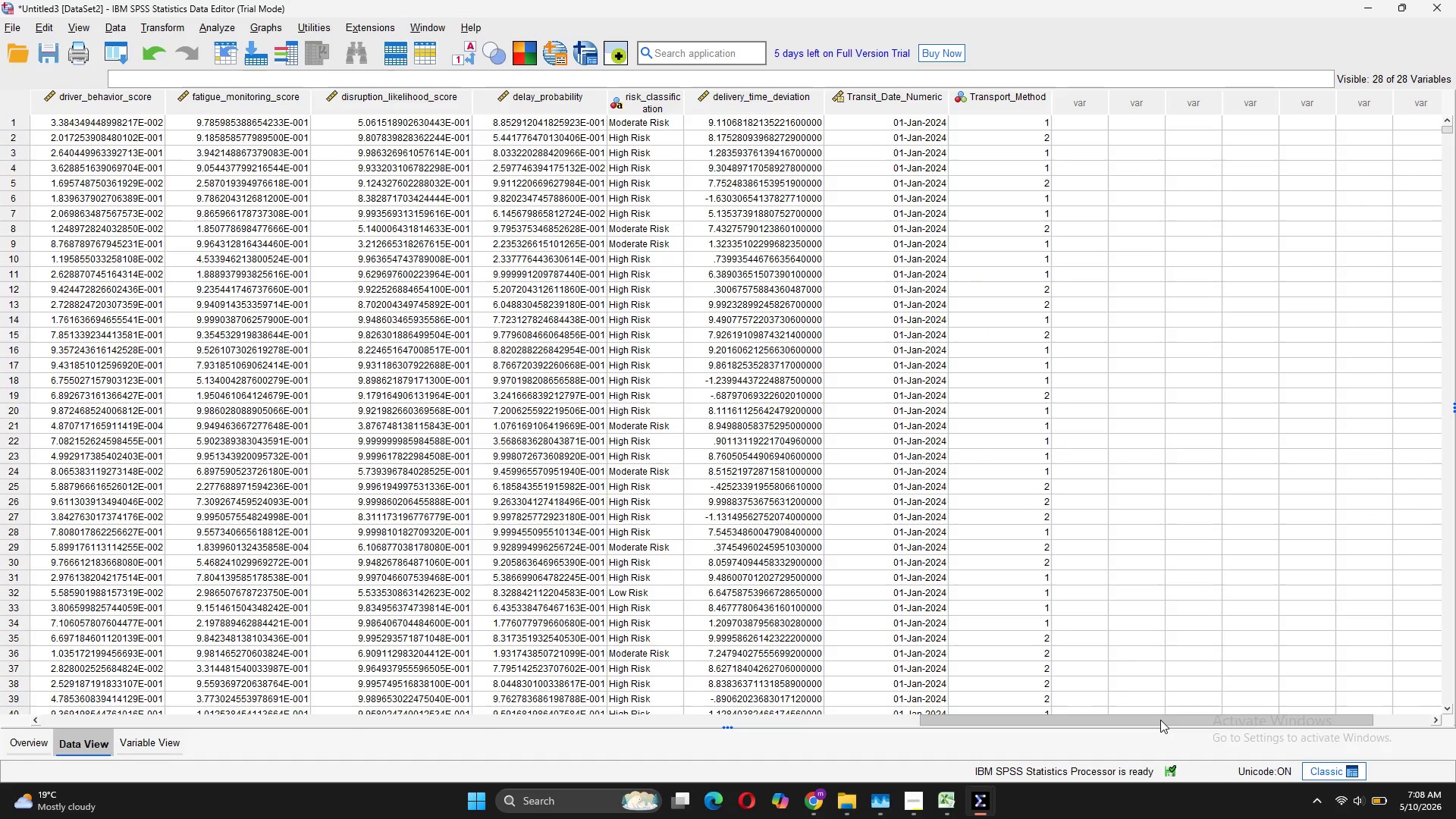 
wait(5.52)
 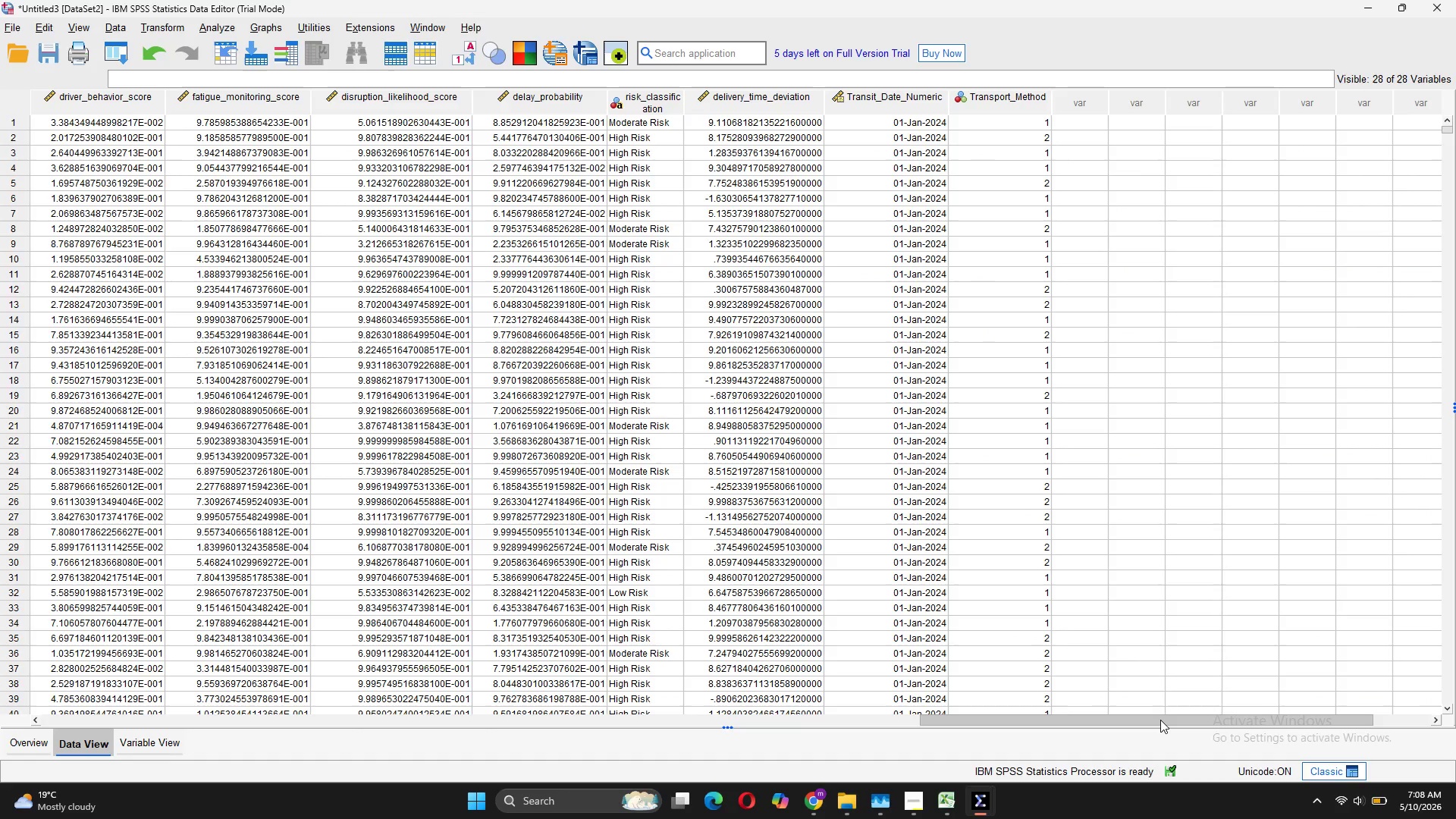 
left_click([146, 741])
 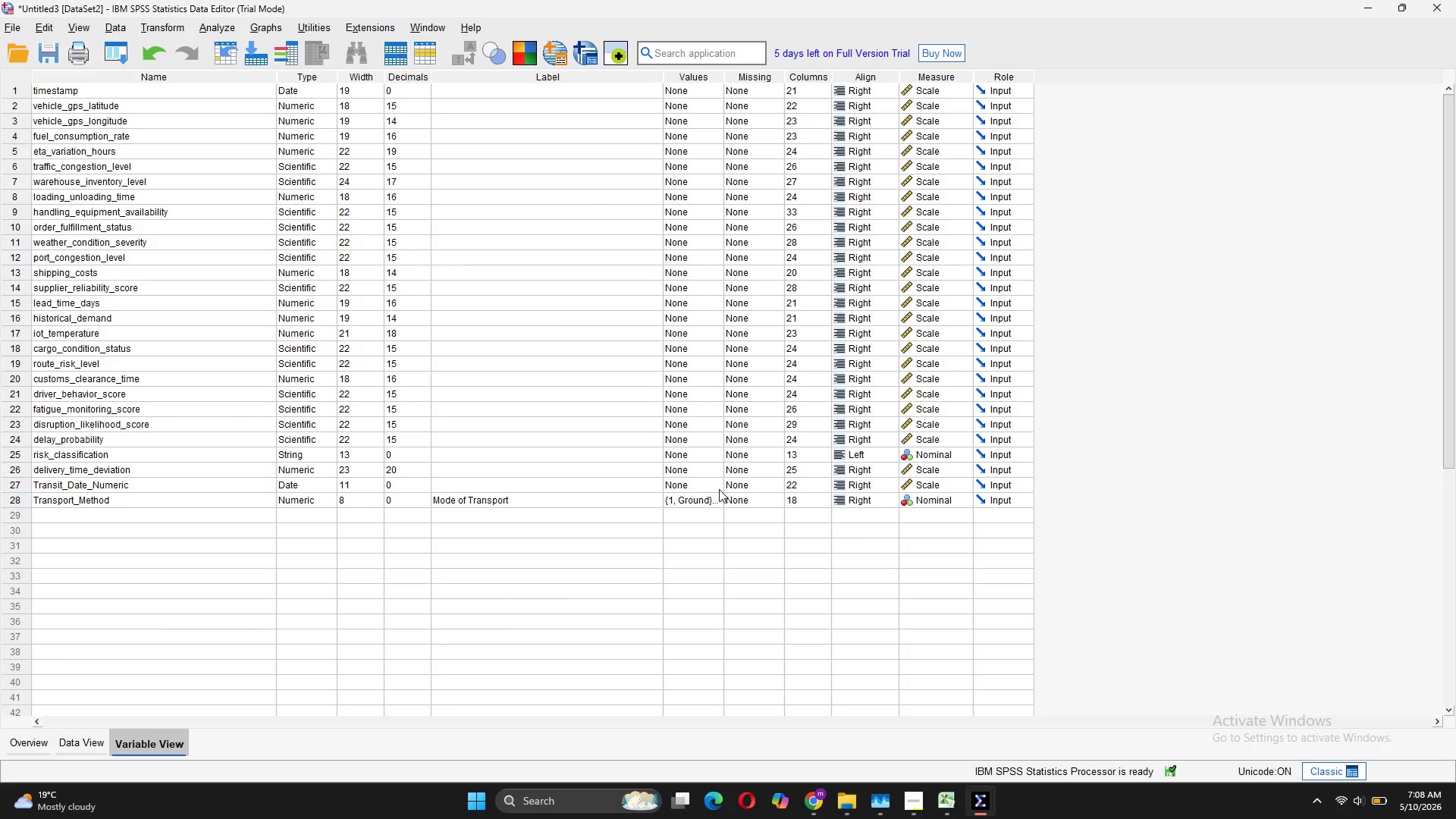 
left_click([711, 504])
 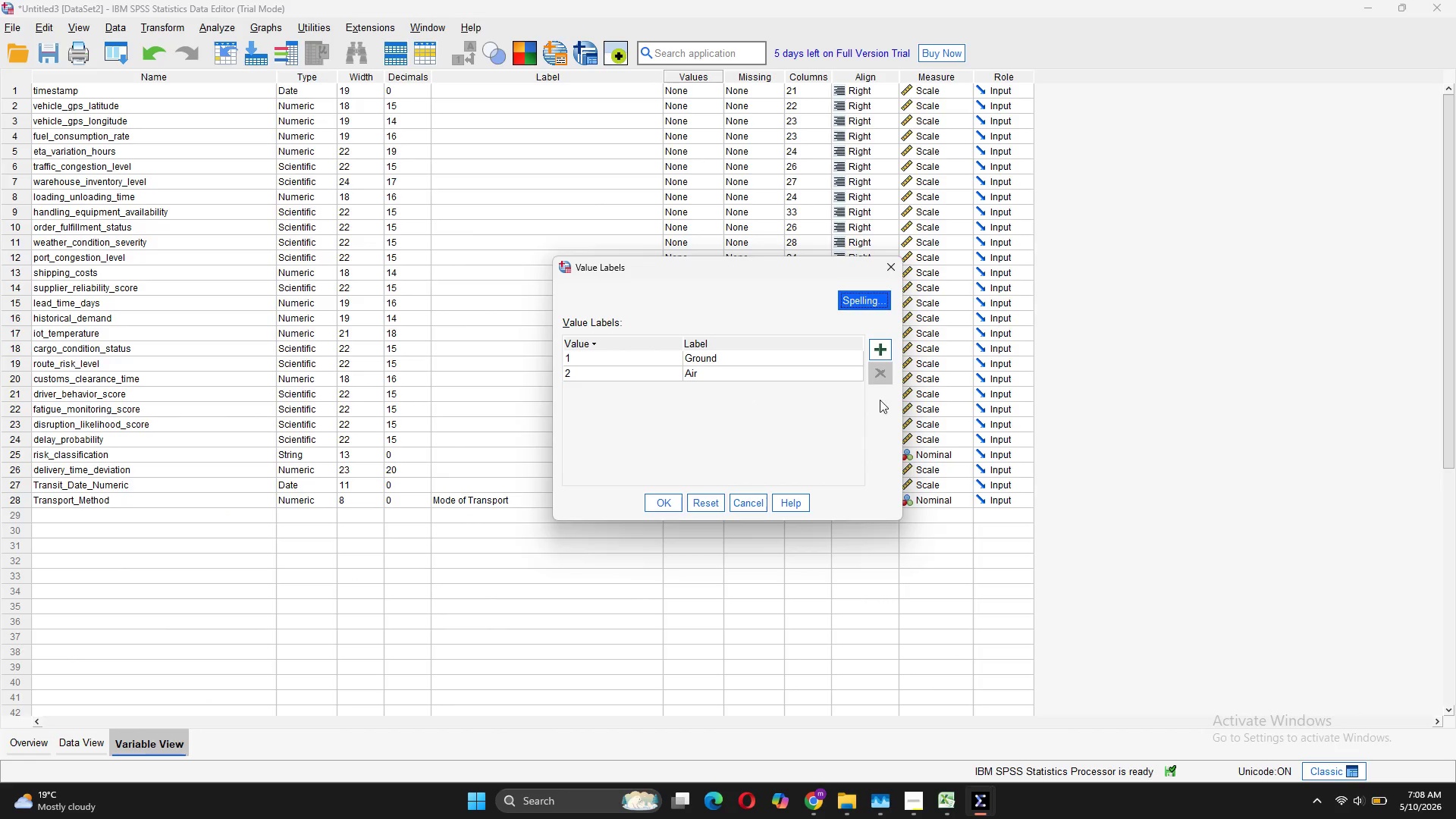 
left_click([998, 582])
 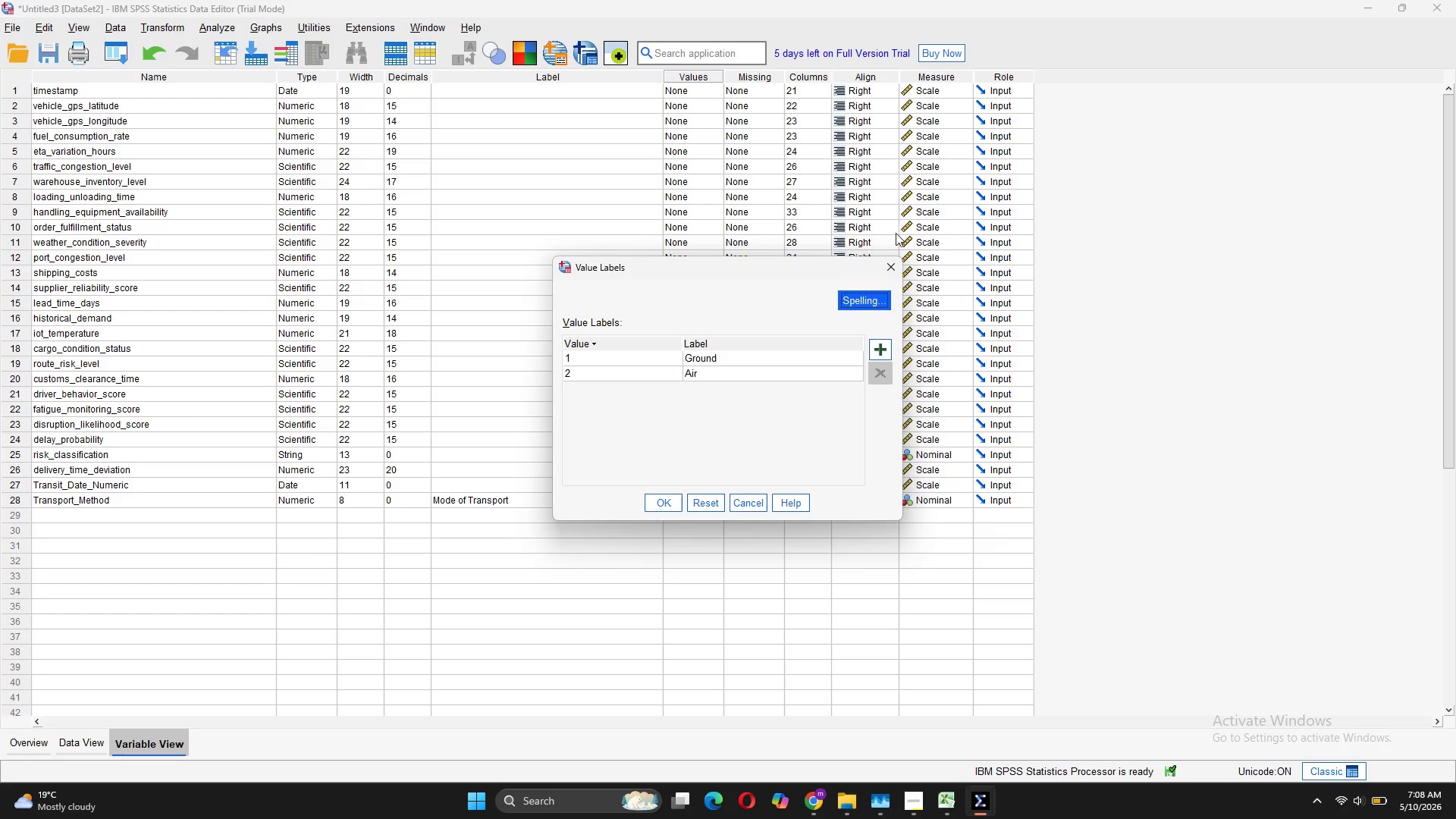 
left_click([886, 266])
 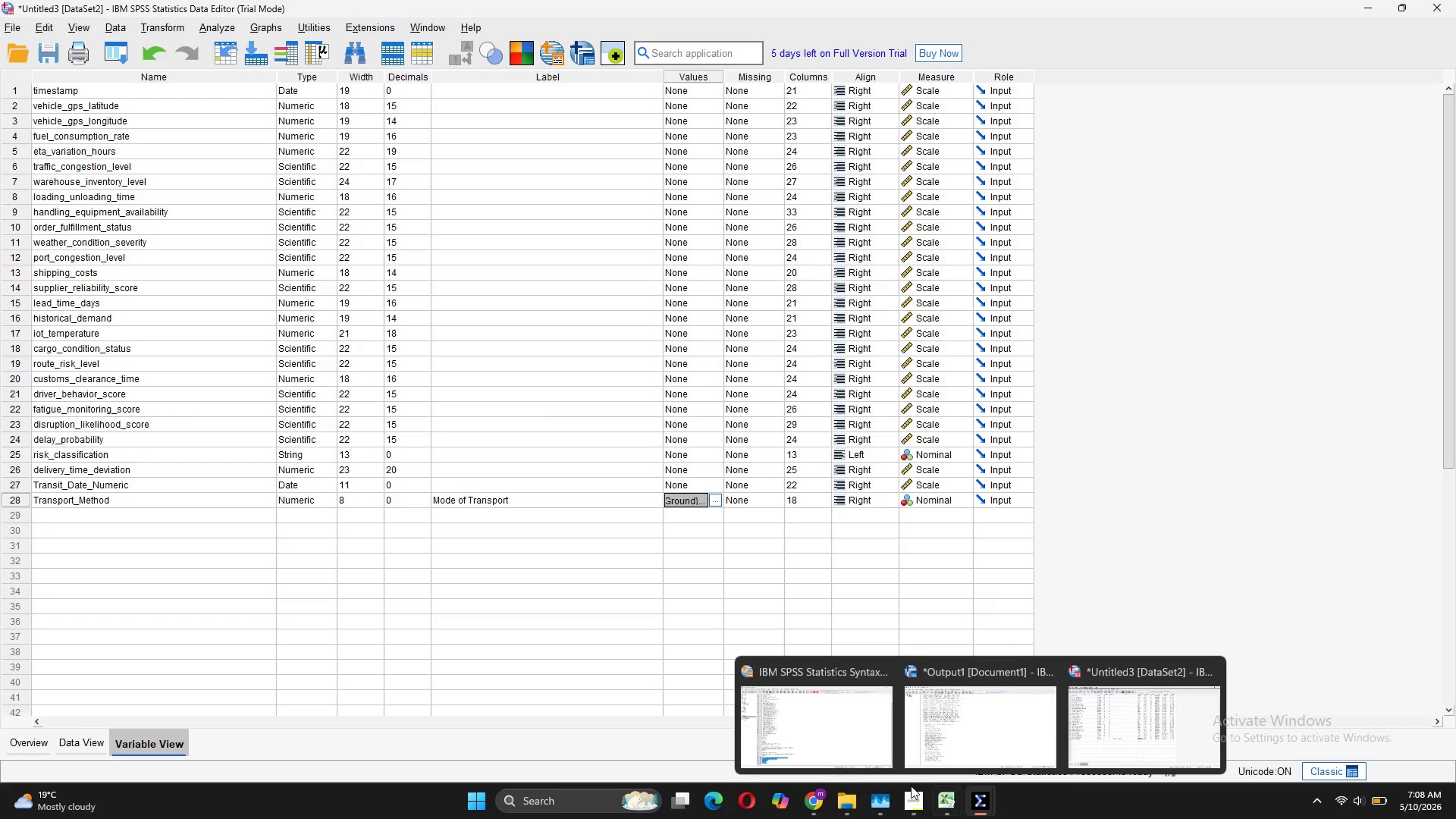 
left_click([804, 739])
 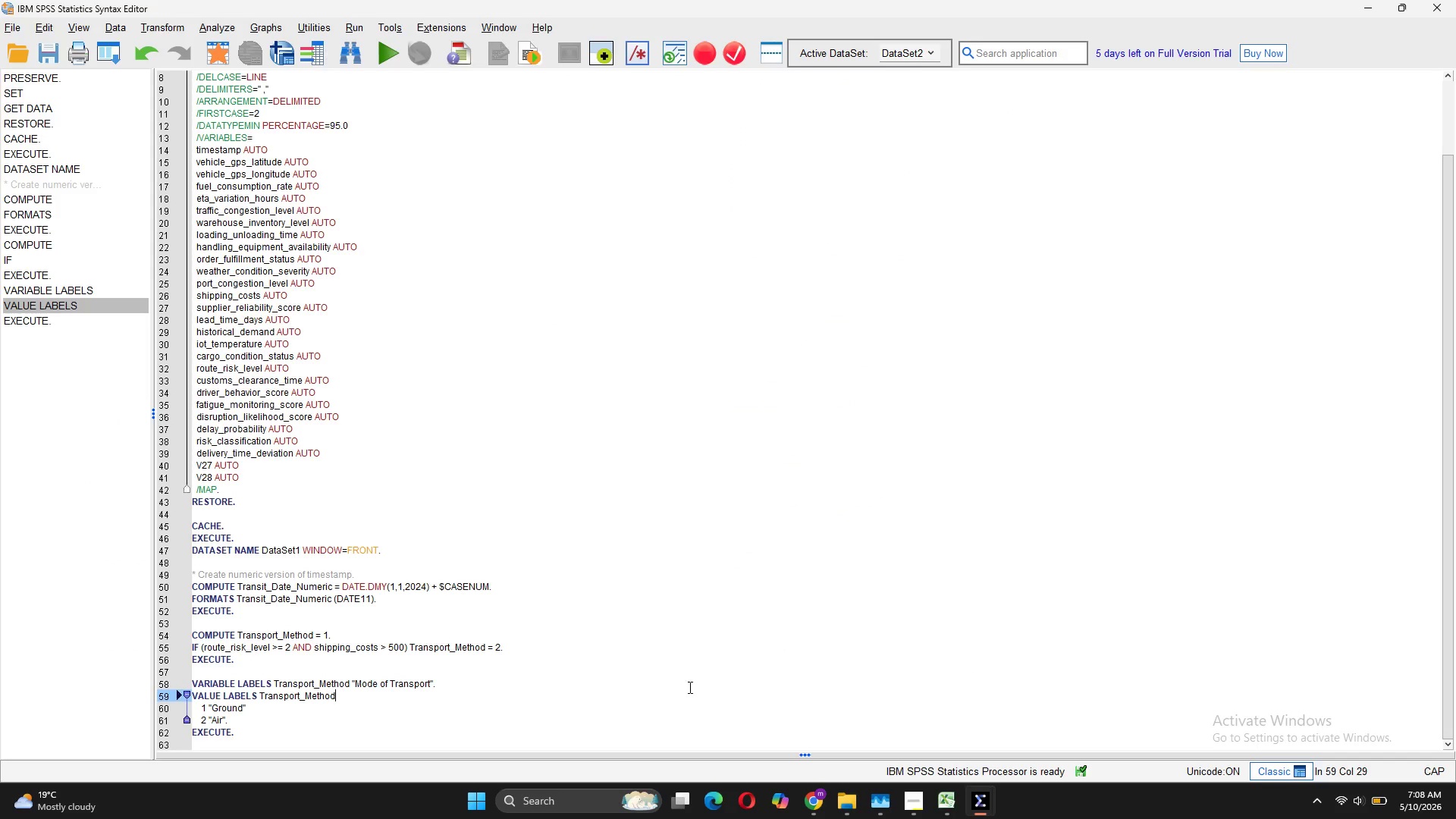 
wait(7.56)
 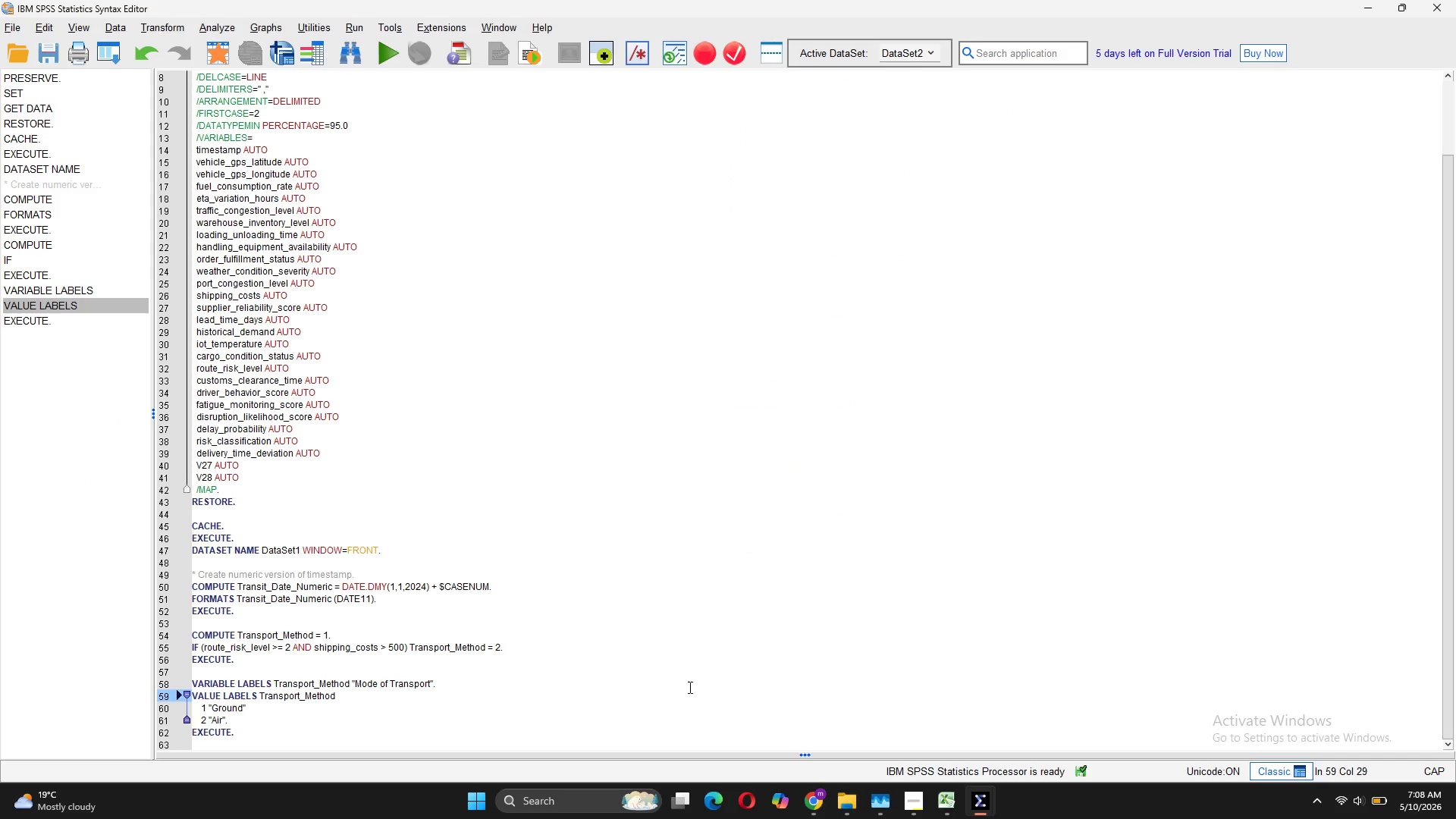 
left_click([389, 731])
 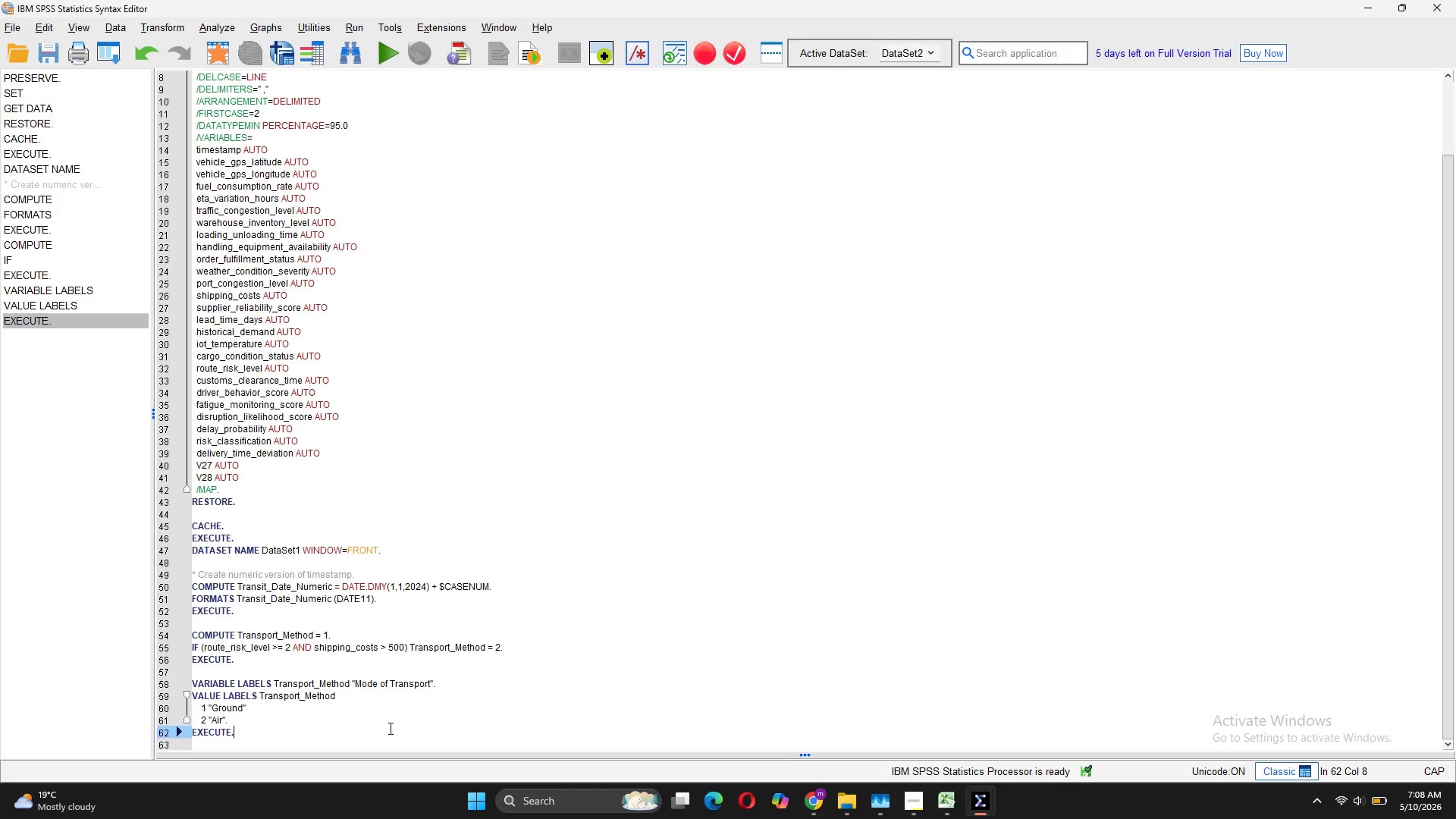 
key(Enter)
 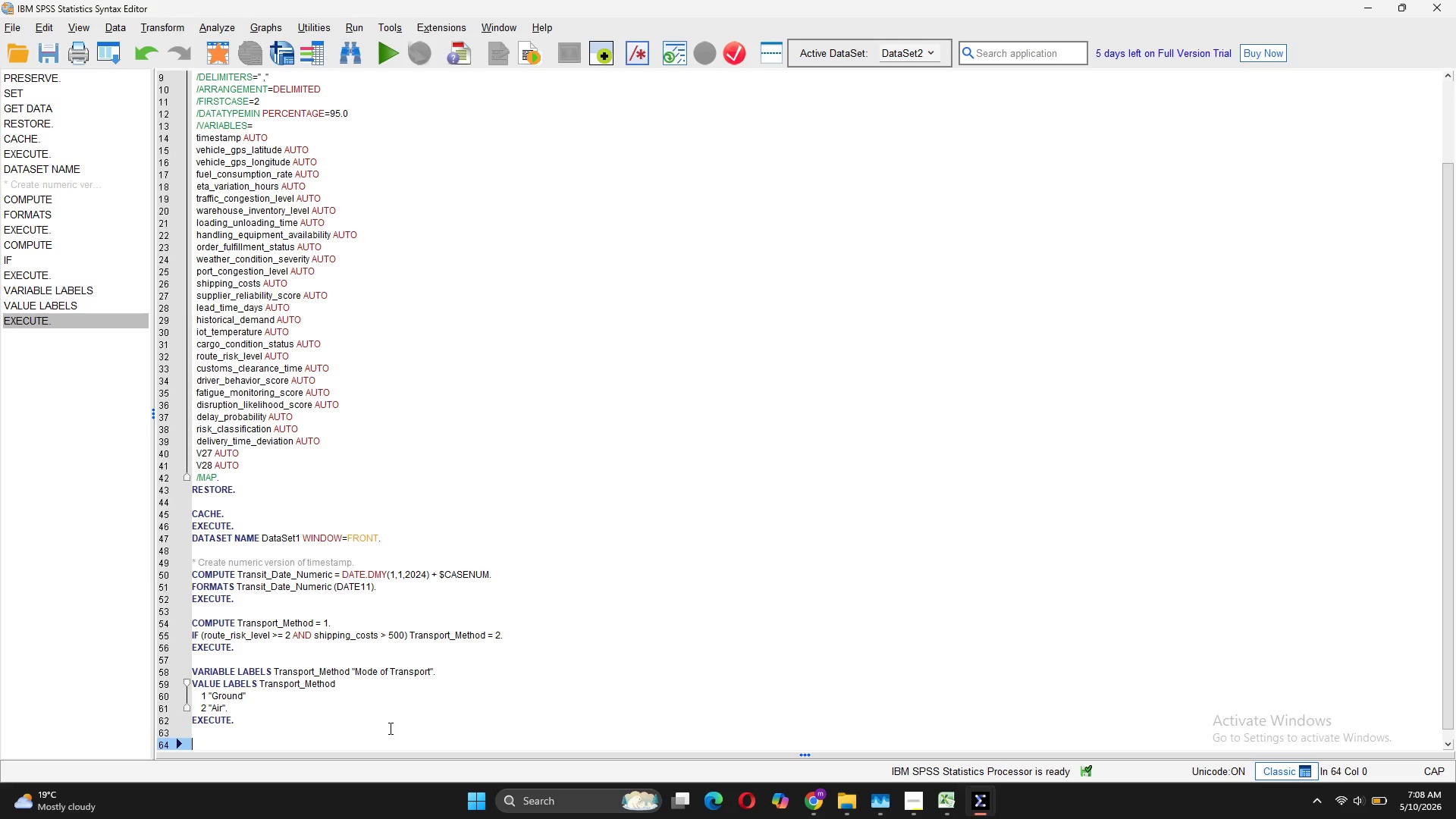 
key(Enter)
 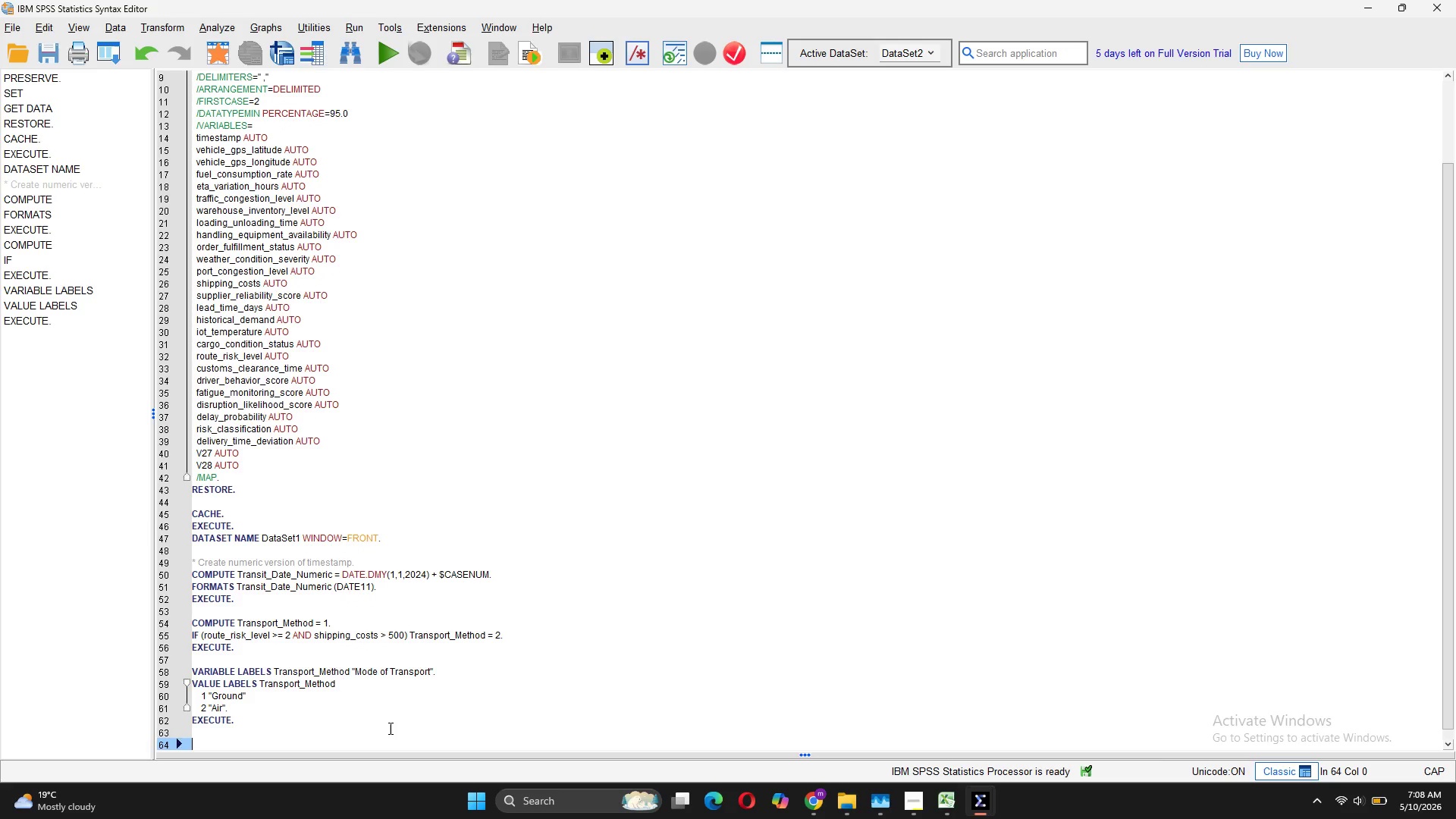 
type(COMPUTE Animal_D)
key(Backspace)
type(Size = 2.)
 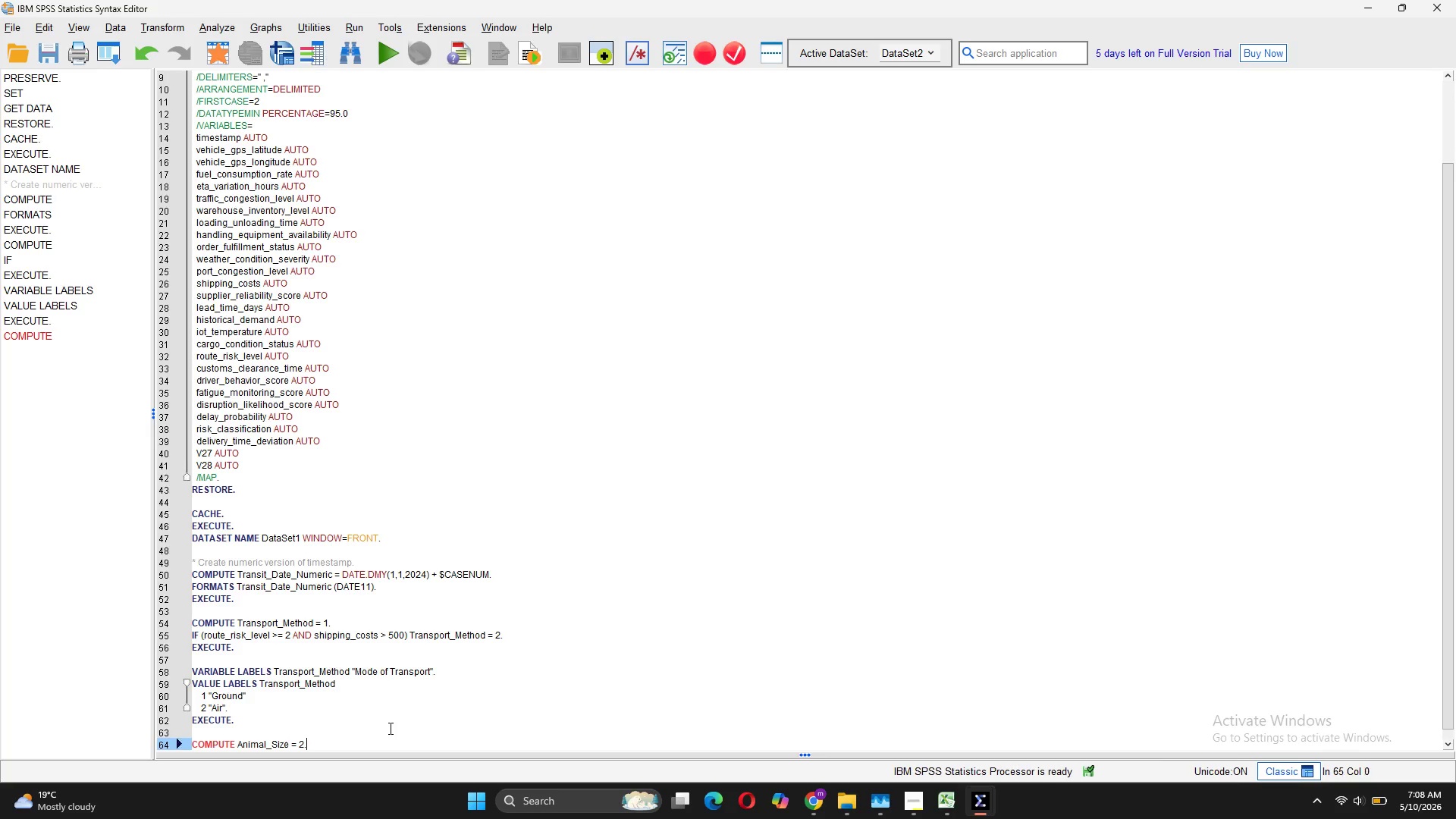 
key(Enter)
 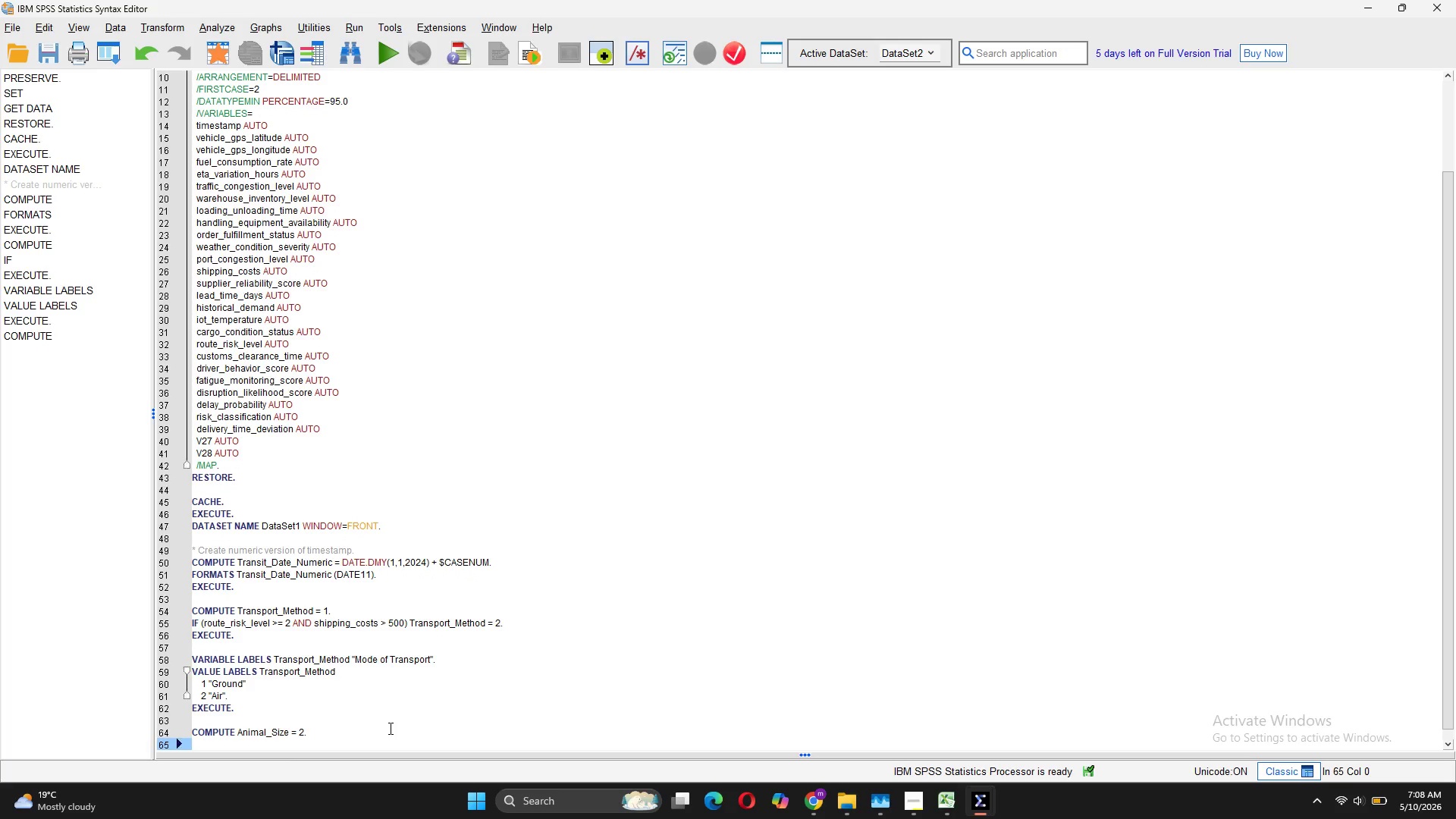 
type(IF historical_demand < 30) nimal)
 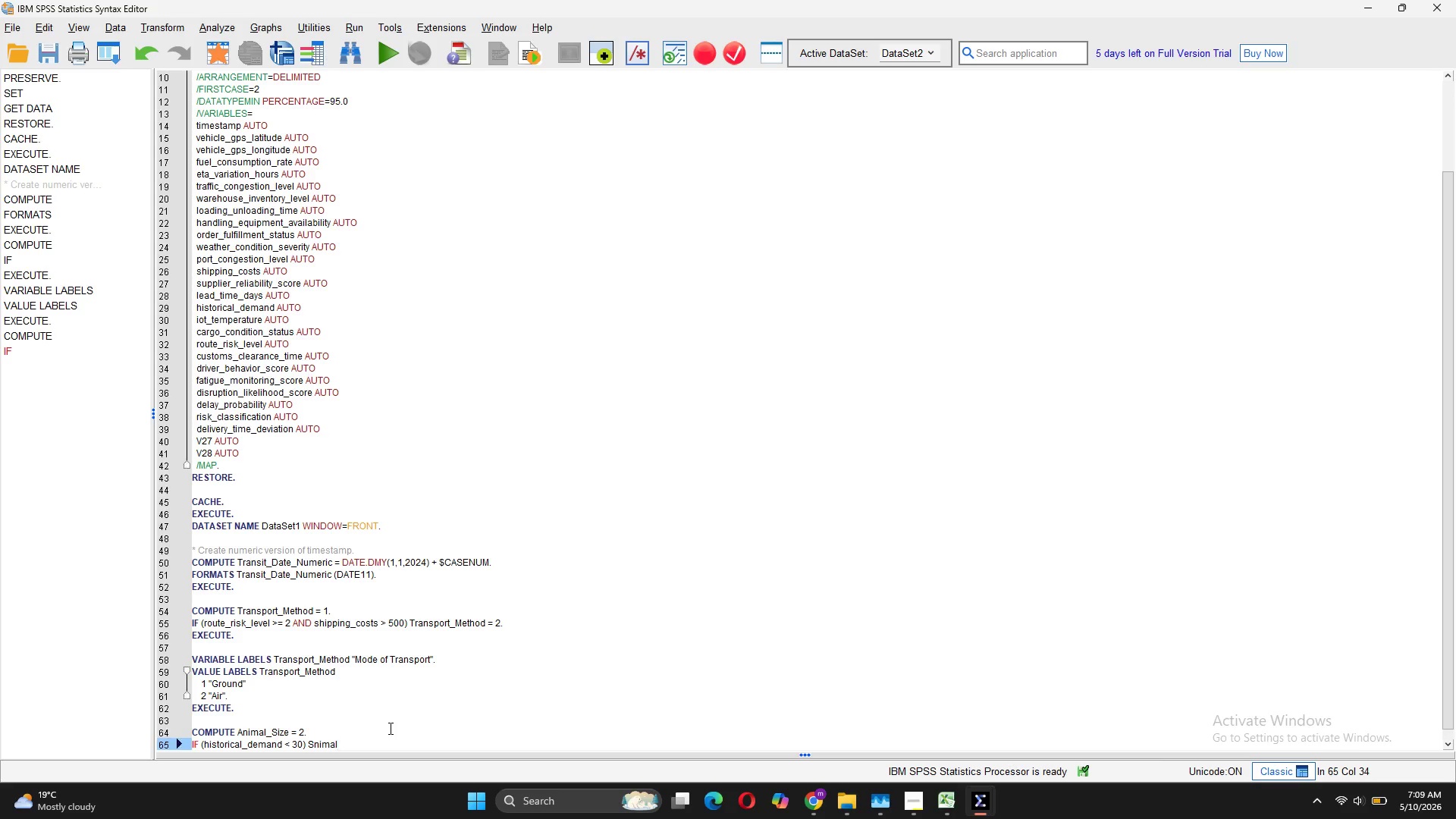 
left_click([316, 741])
 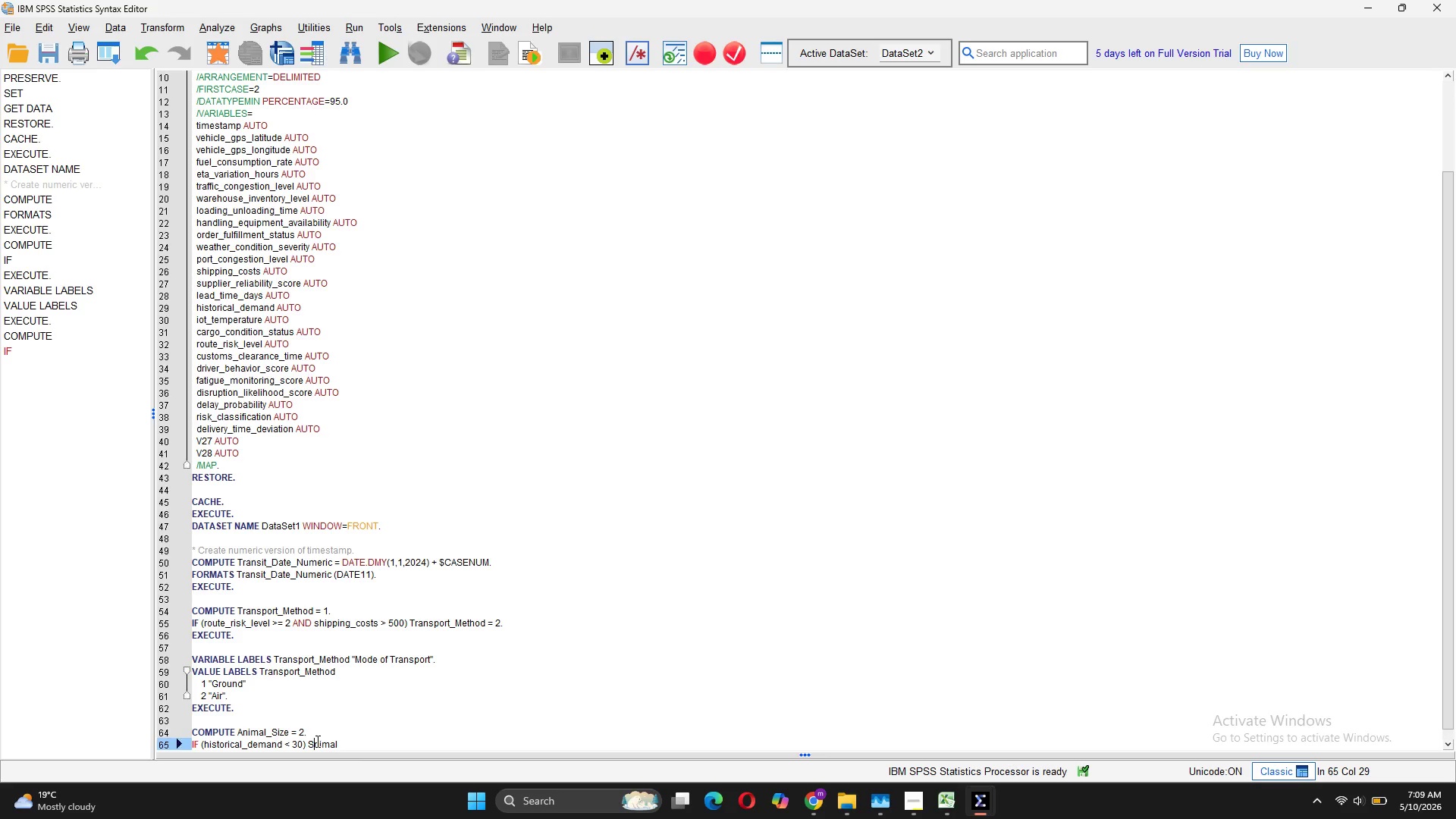 
key(Backspace)
 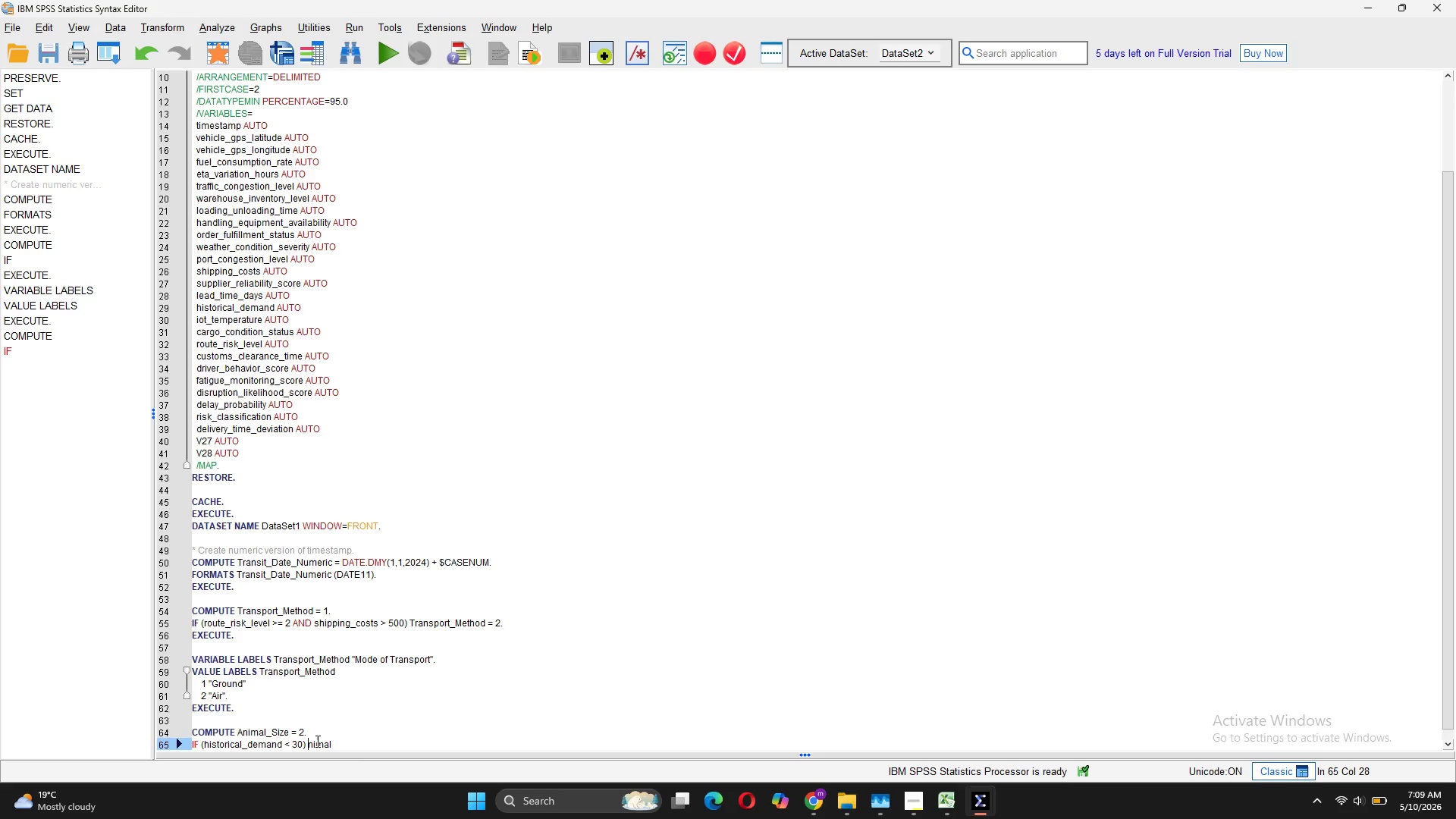 
key(CapsLock)
 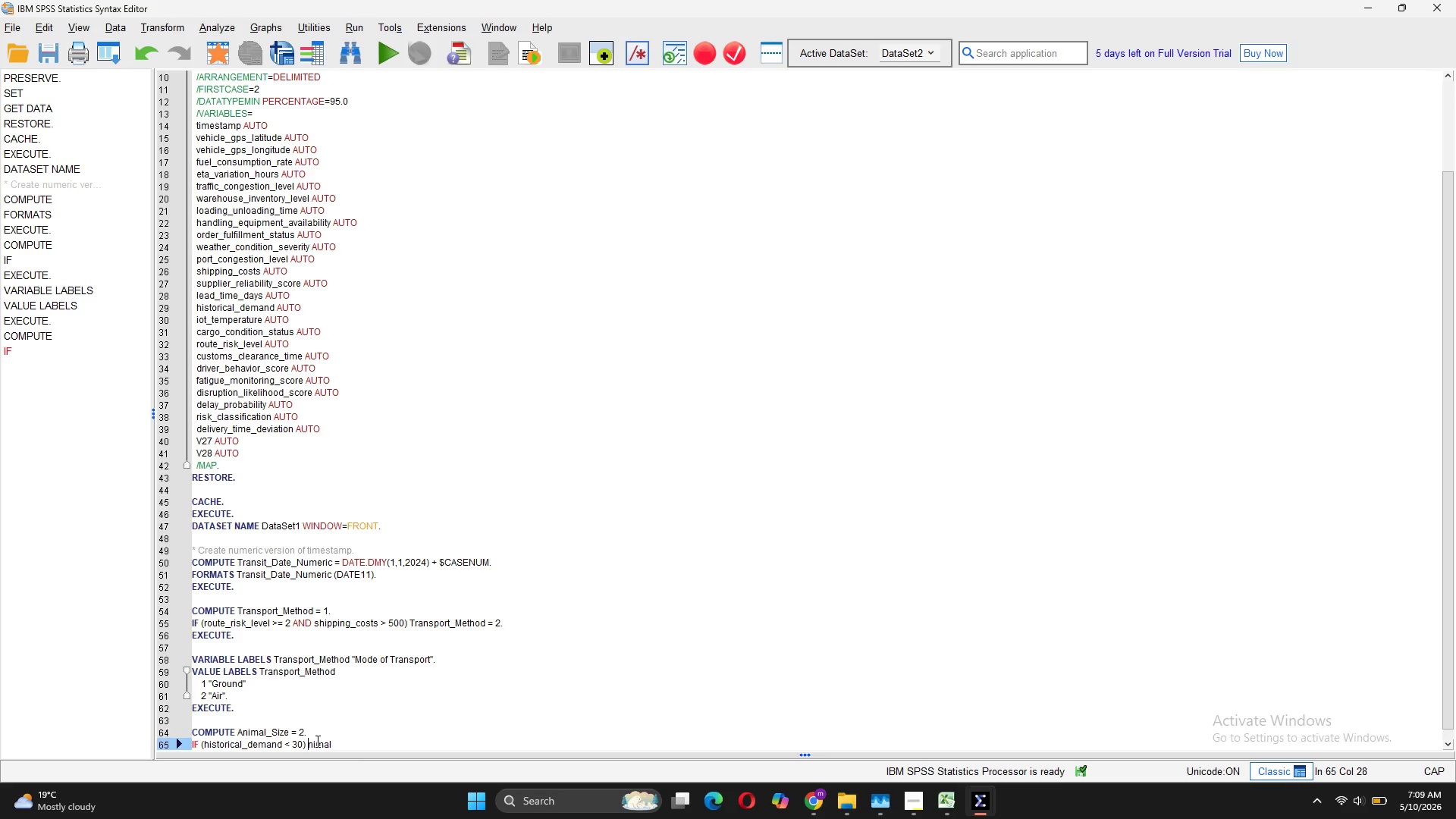 
key(A)
 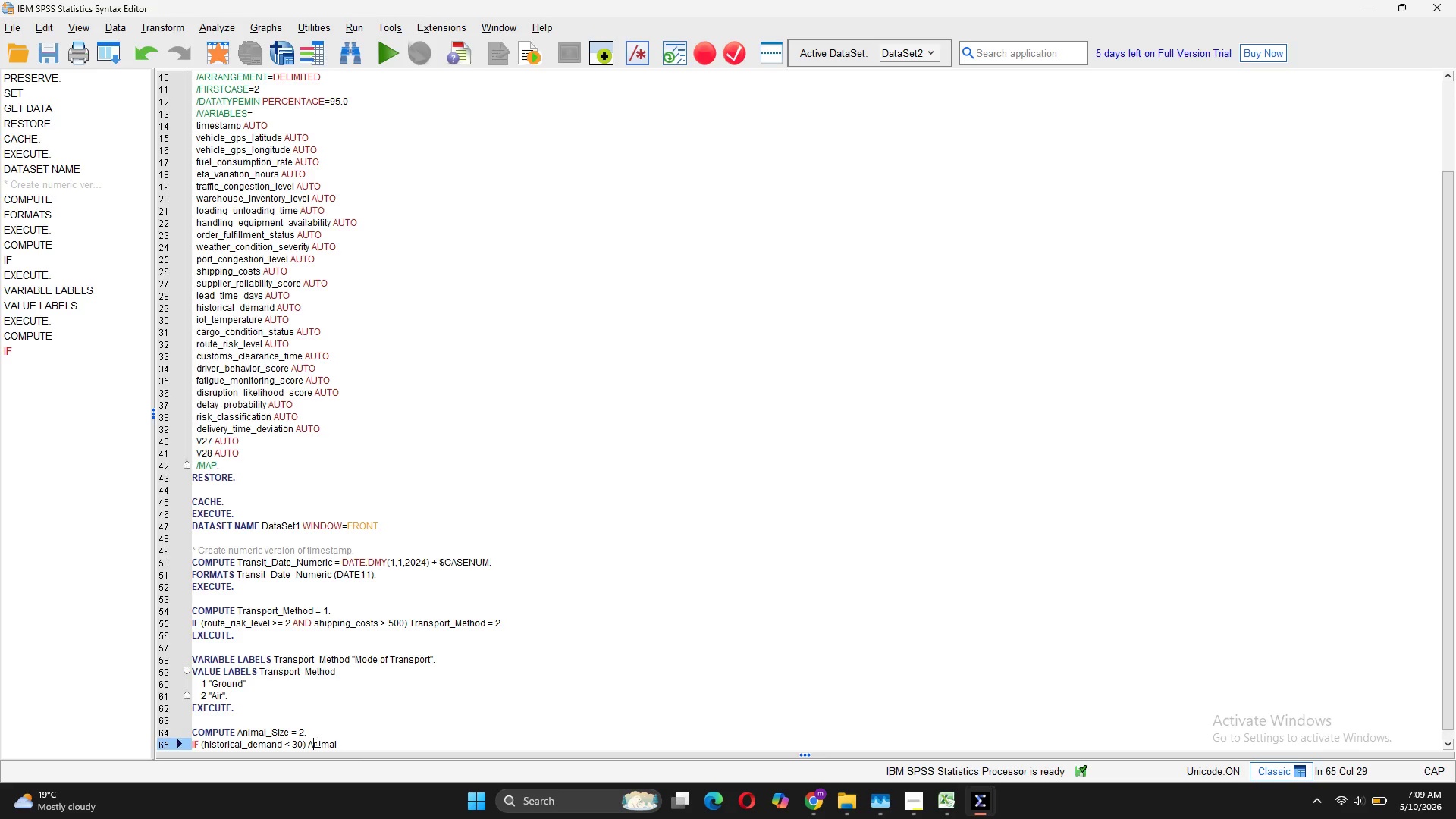 
key(CapsLock)
 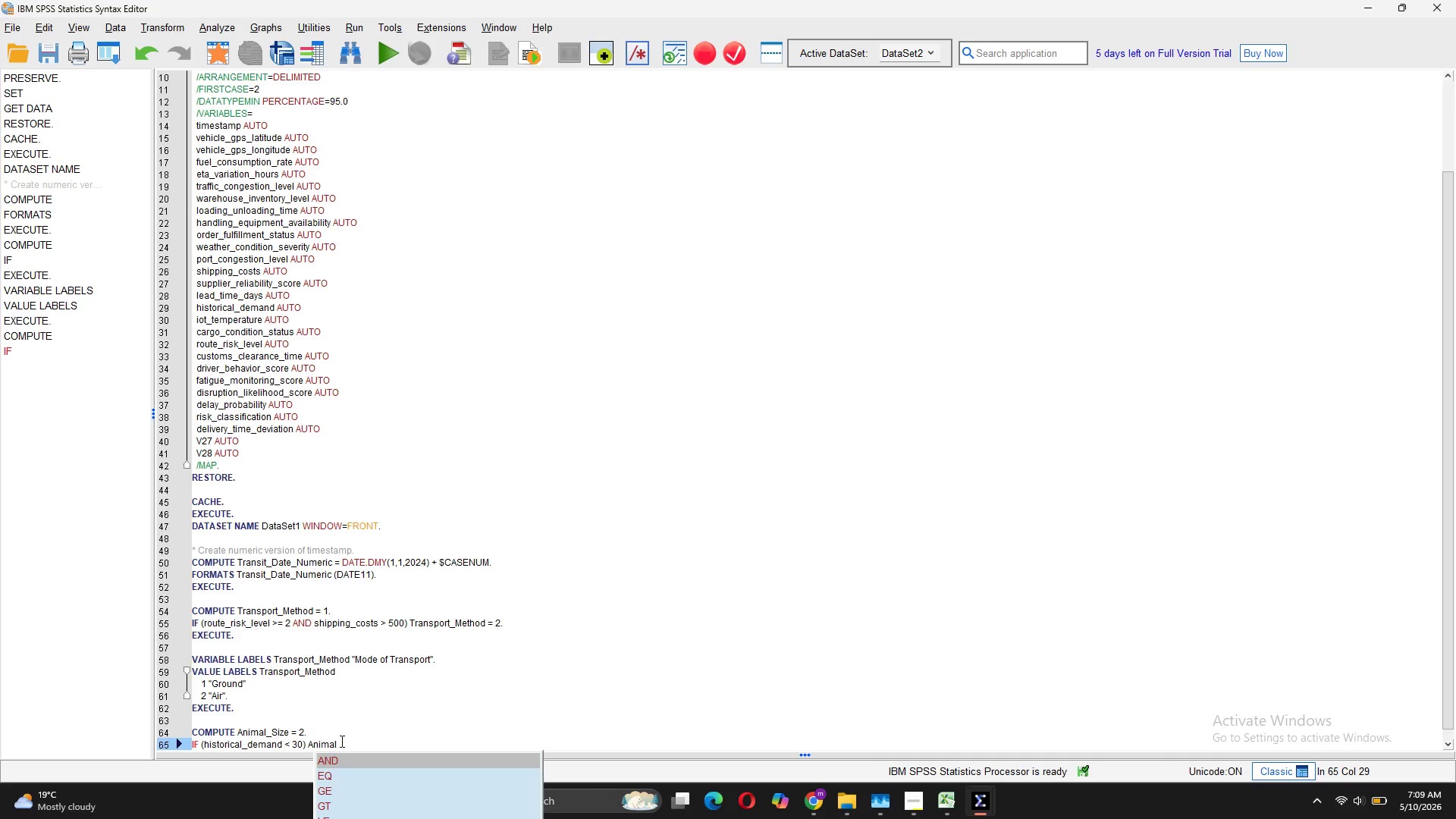 
left_click([340, 741])
 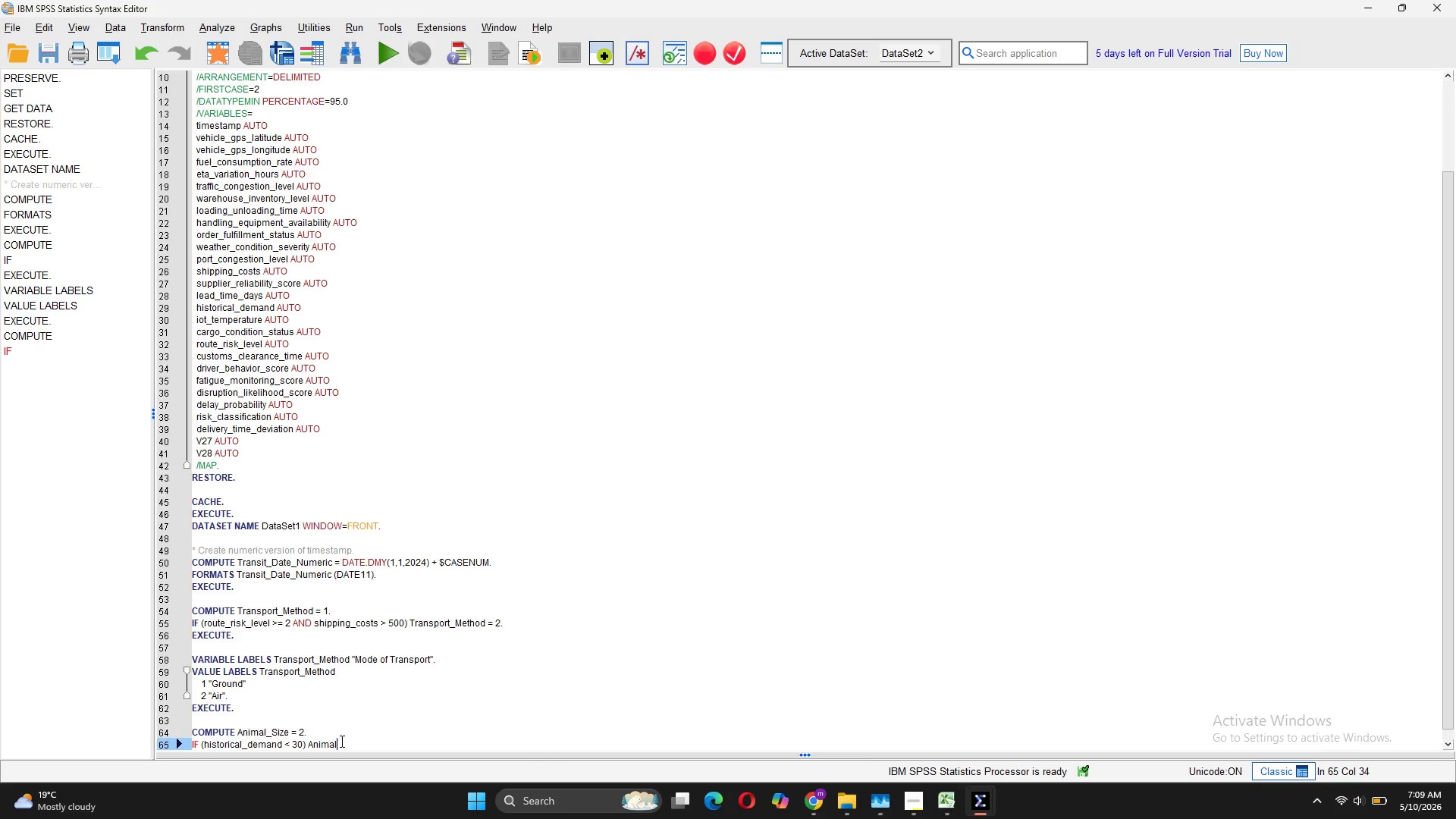 
type(_SIZE = 1.)
 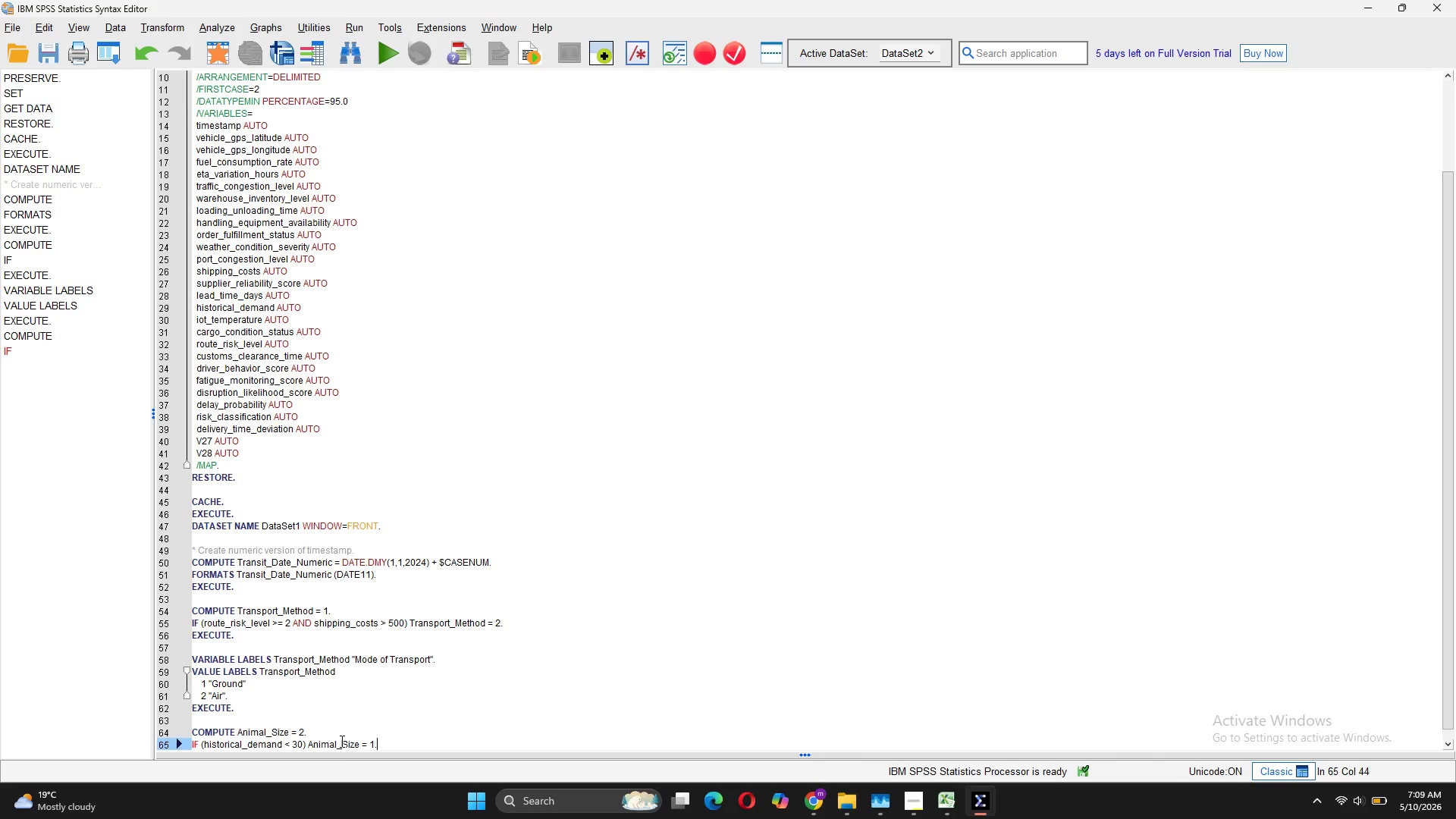 
key(Enter)
 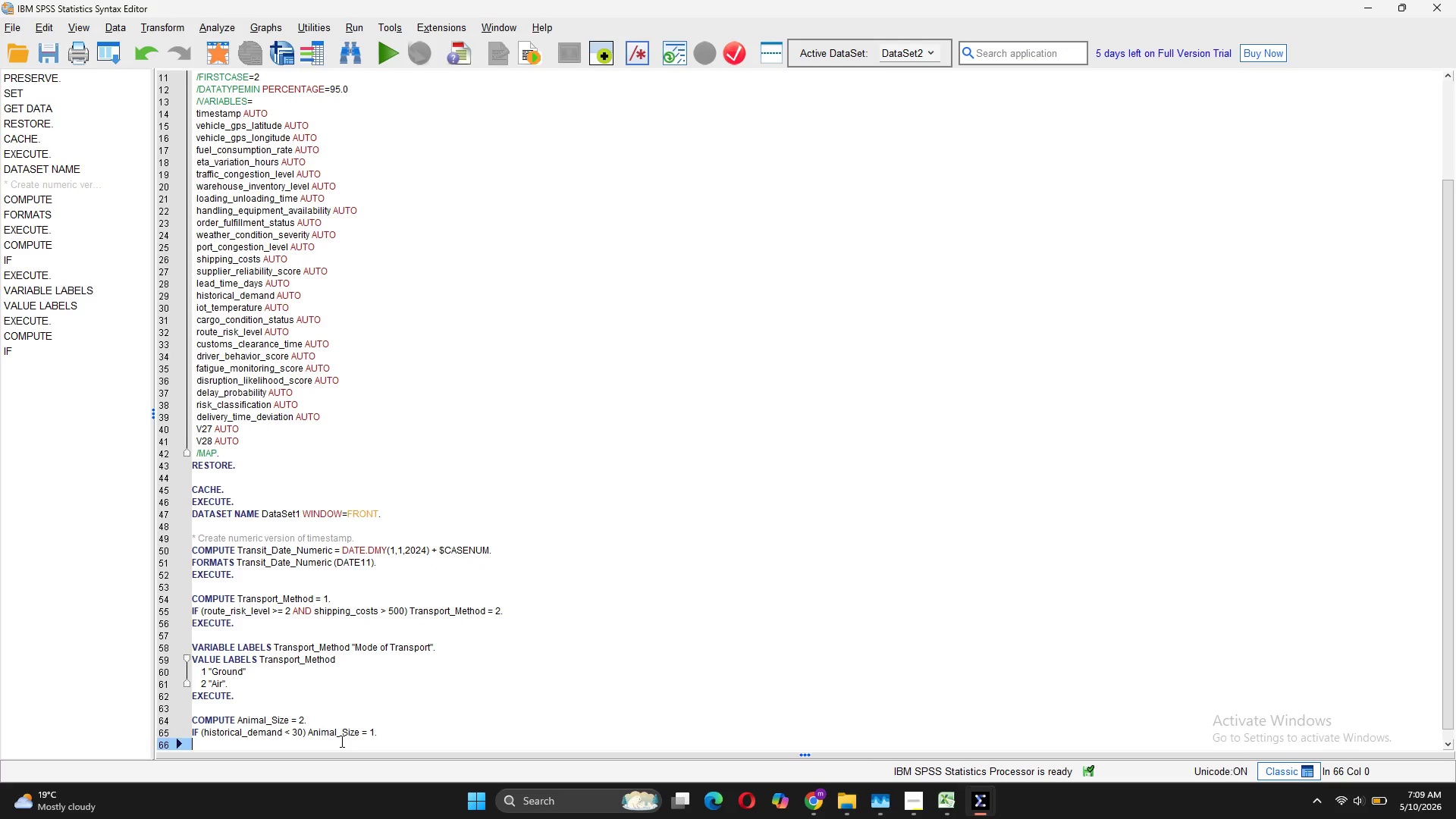 
type(IF (HISTORICAL_DEAND > )
key(Backspace)
type(= 70) Animal_Size = 3.)
 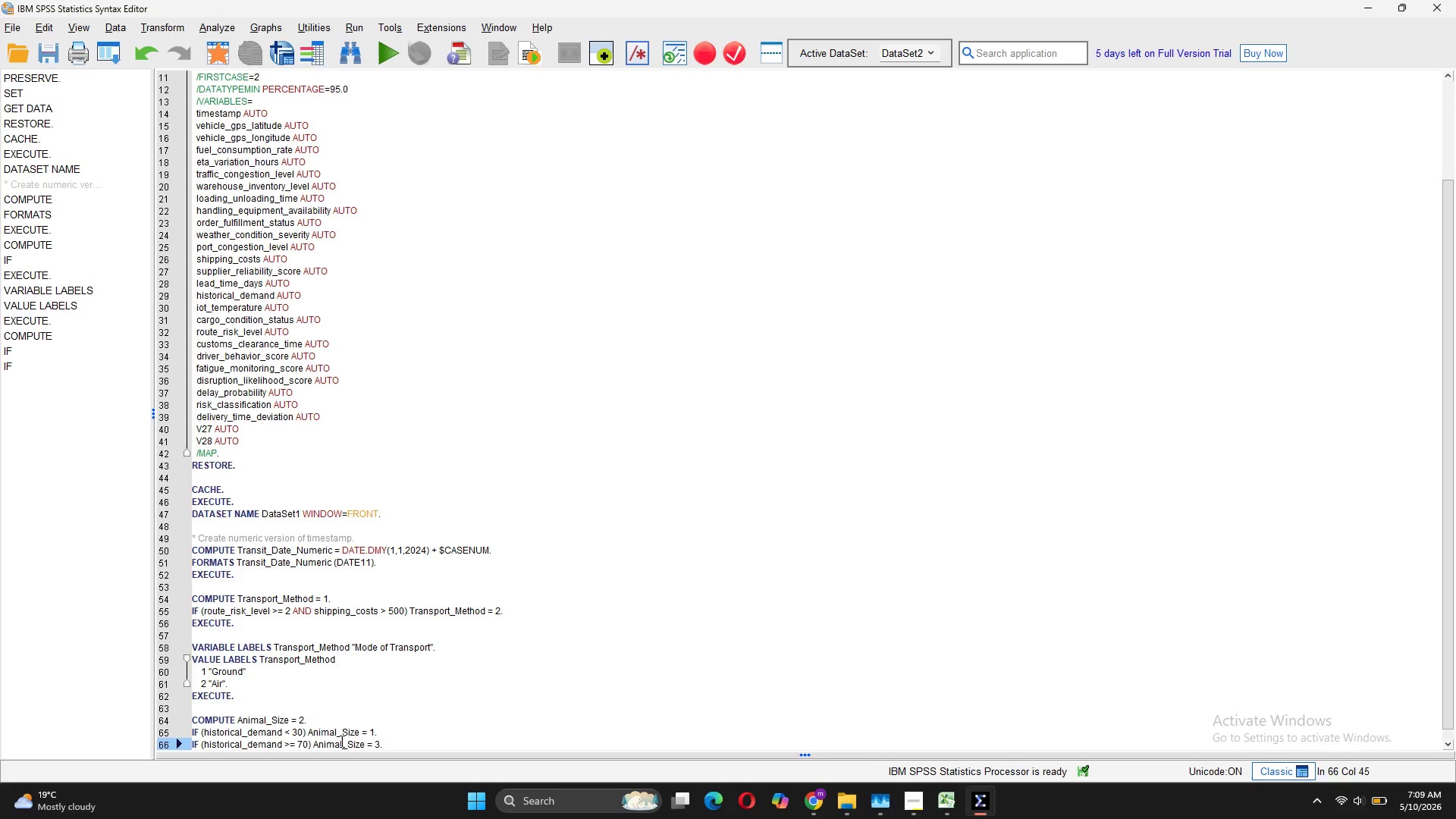 
 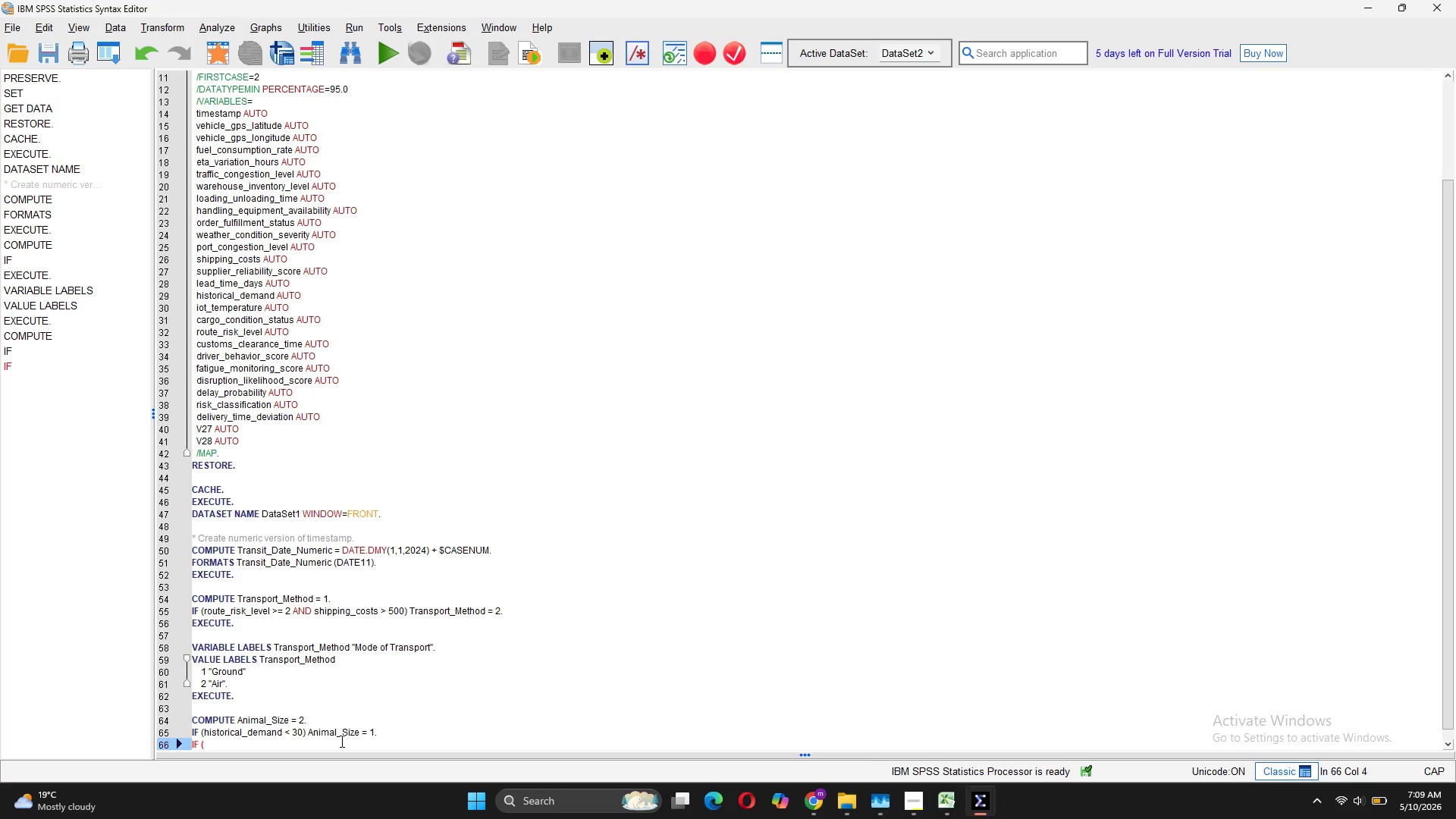 
hold_key(key=CapsLock, duration=14.64)
 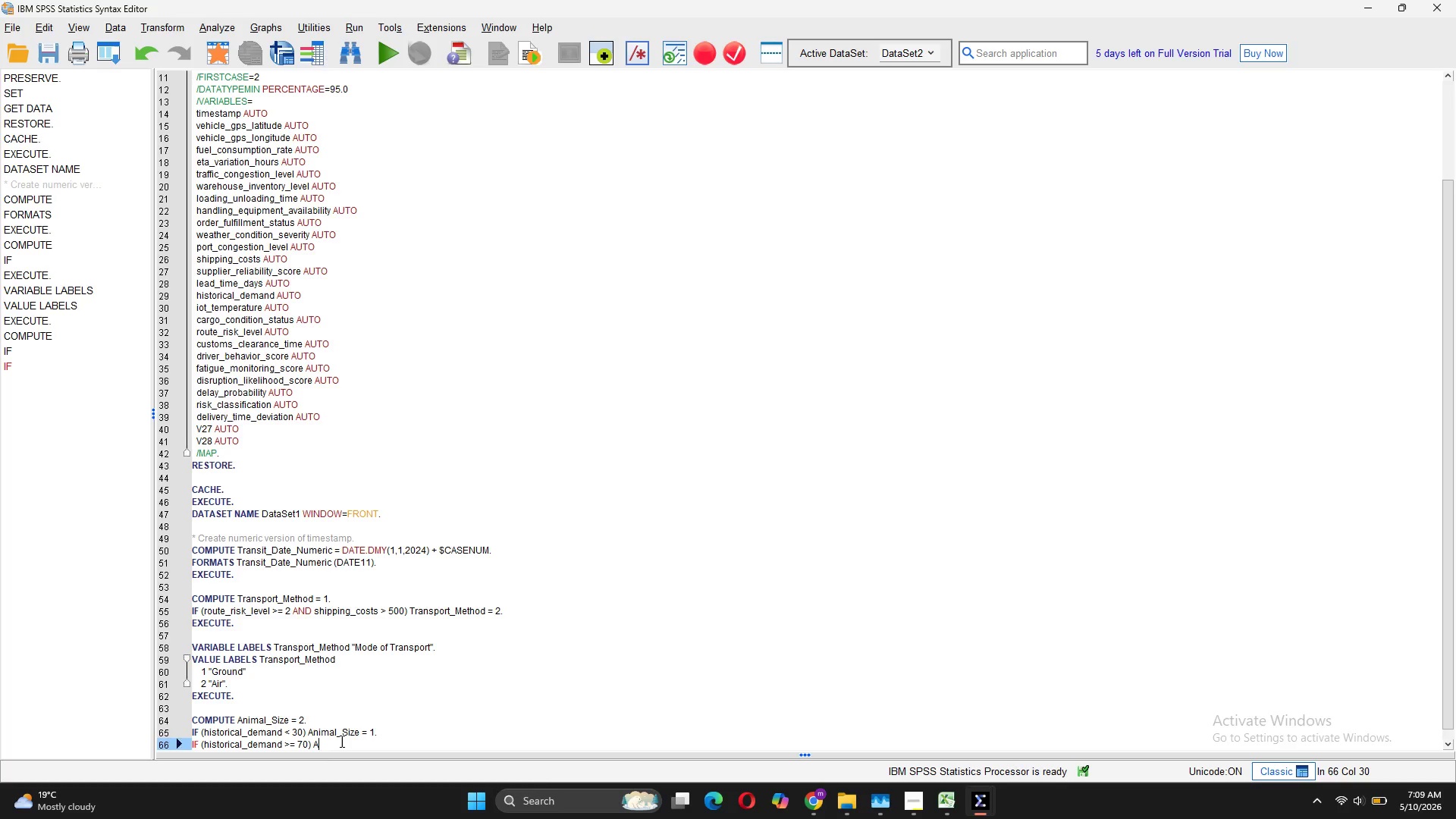 
key(Enter)
 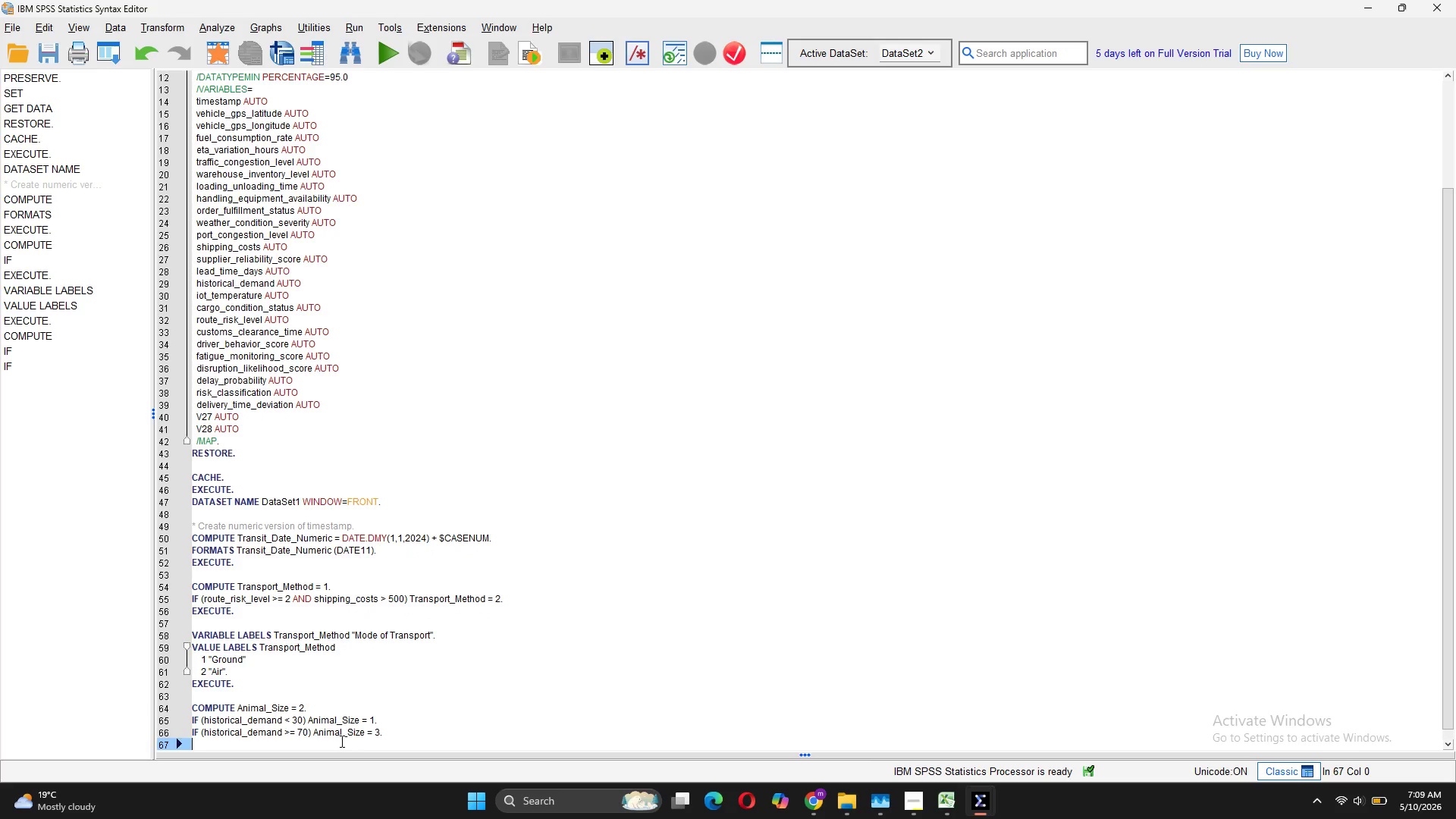 
type(Execute)
key(Tab)
key(Backspace)
key(Backspace)
key(Backspace)
key(Backspace)
type(.)
 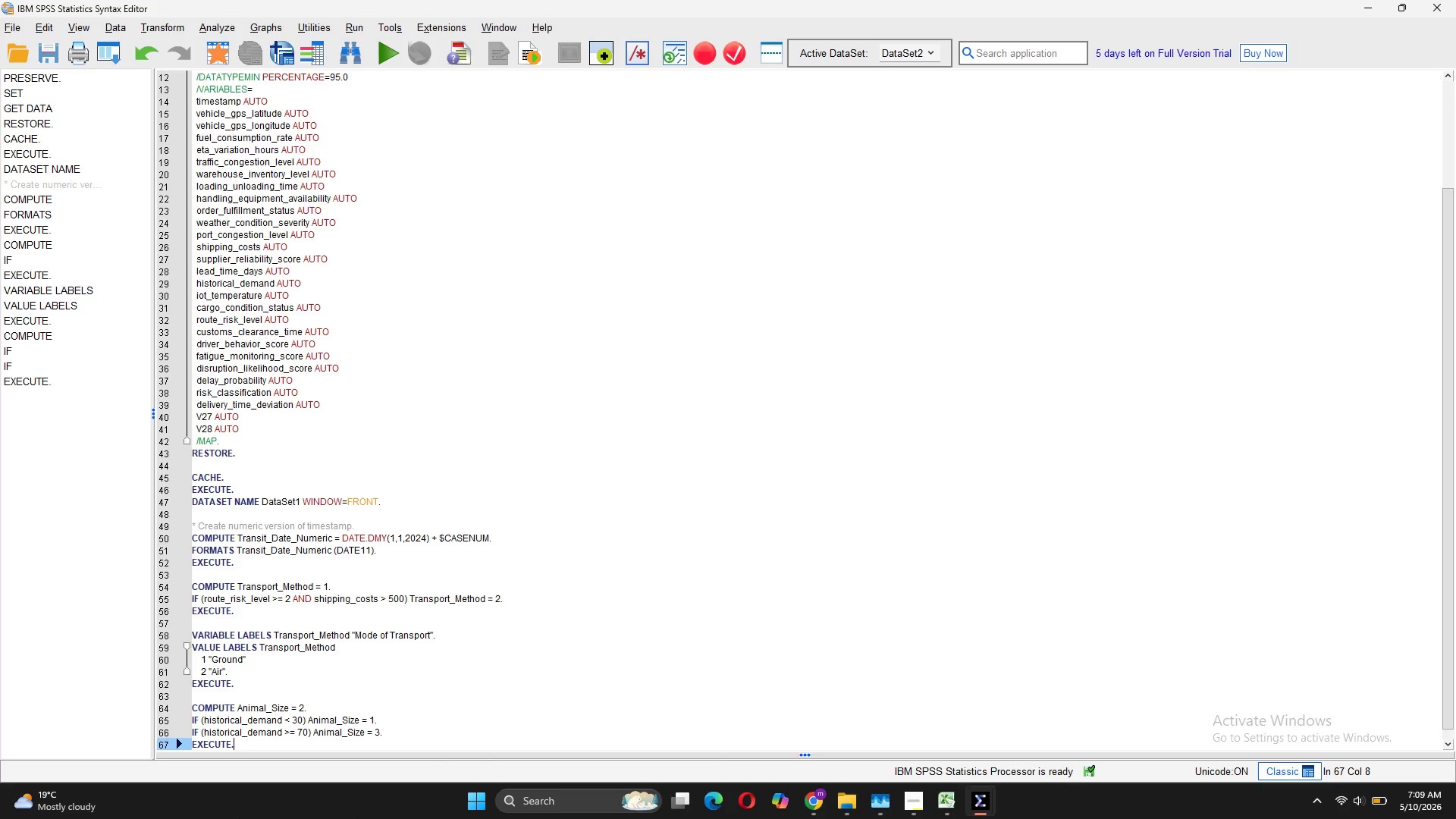 
wait(5.84)
 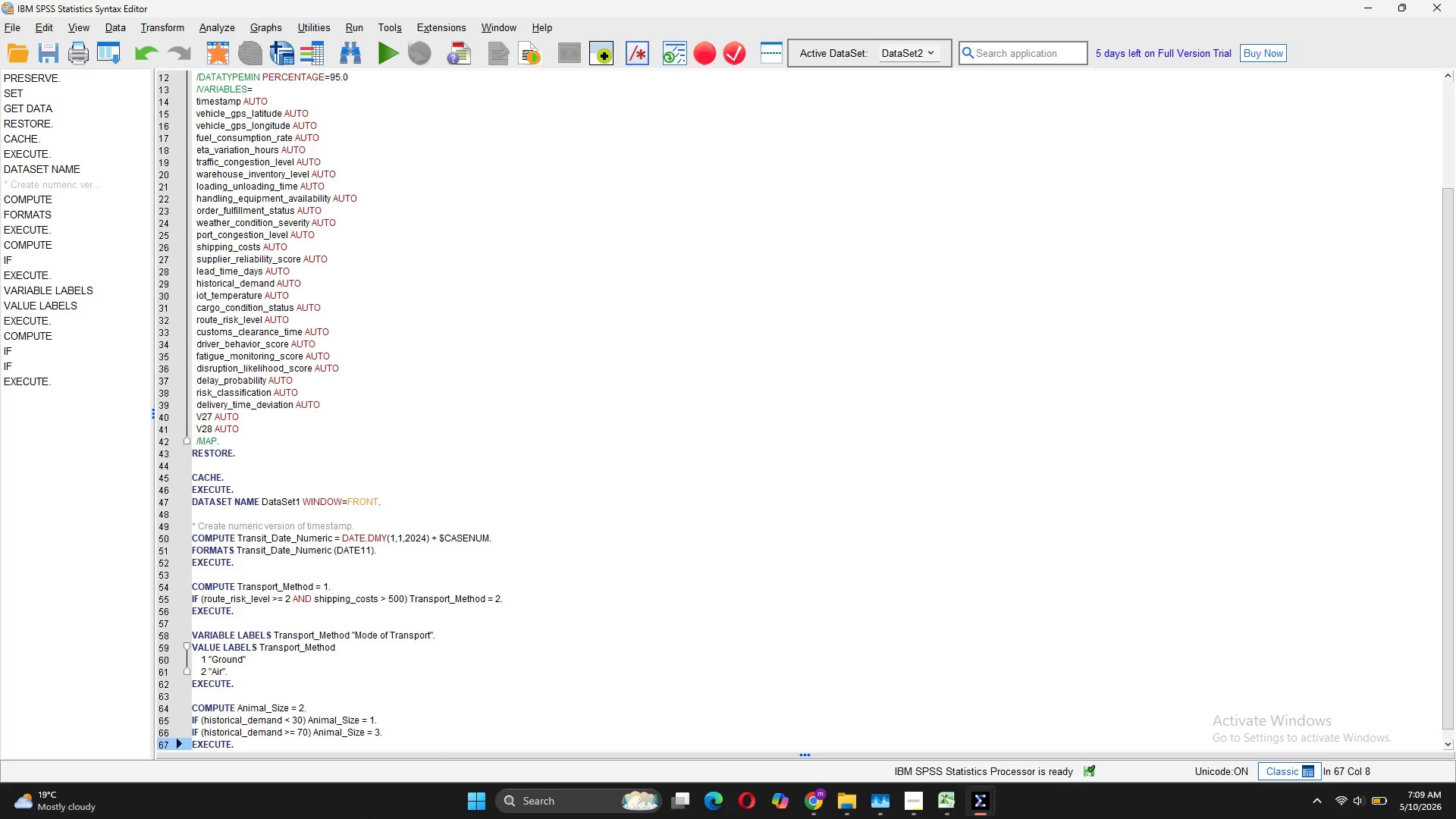 
scroll: coordinate [377, 702], scroll_direction: down, amount: 4.0
 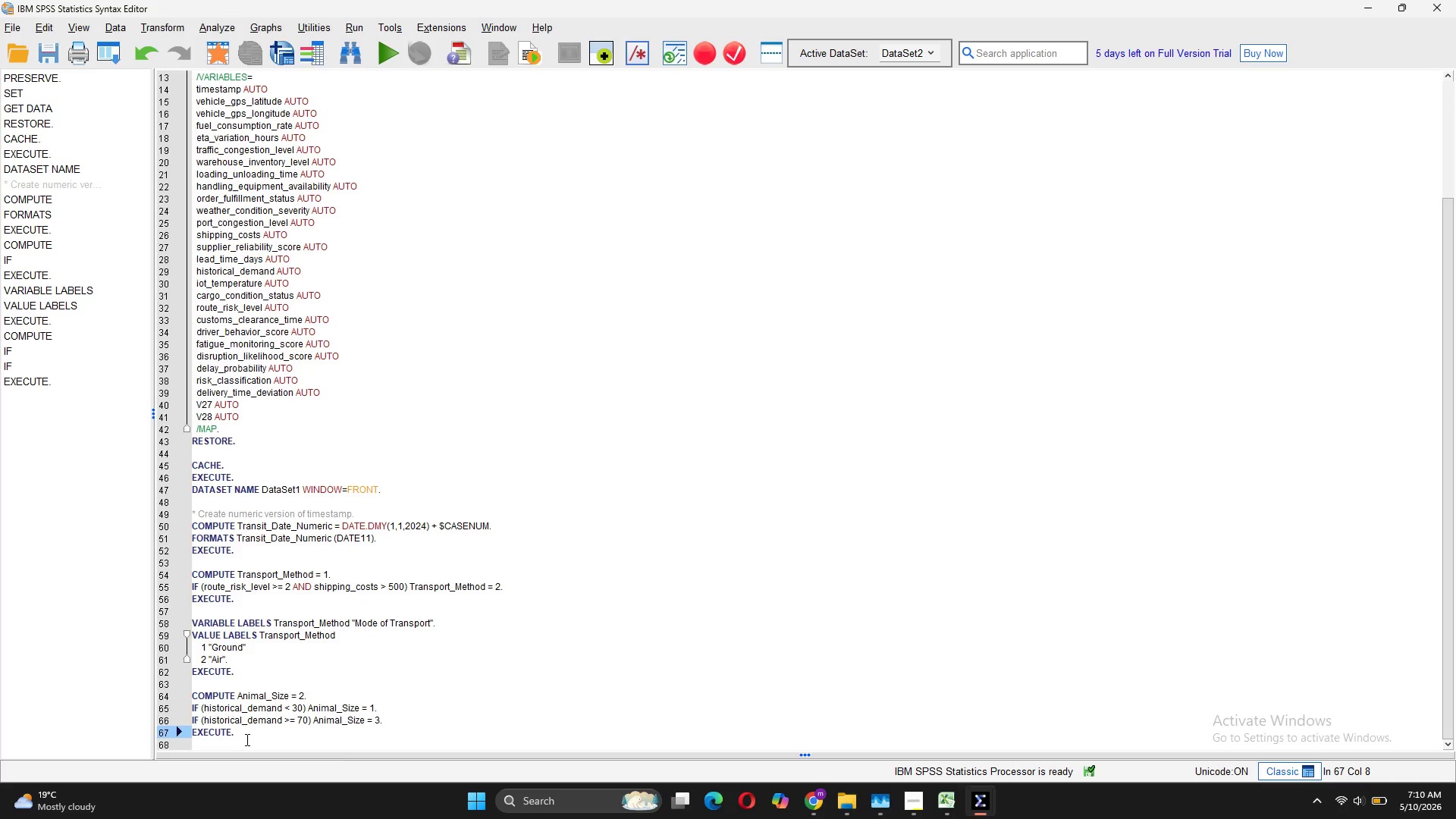 
left_click_drag(start_coordinate=[247, 736], to_coordinate=[178, 698])
 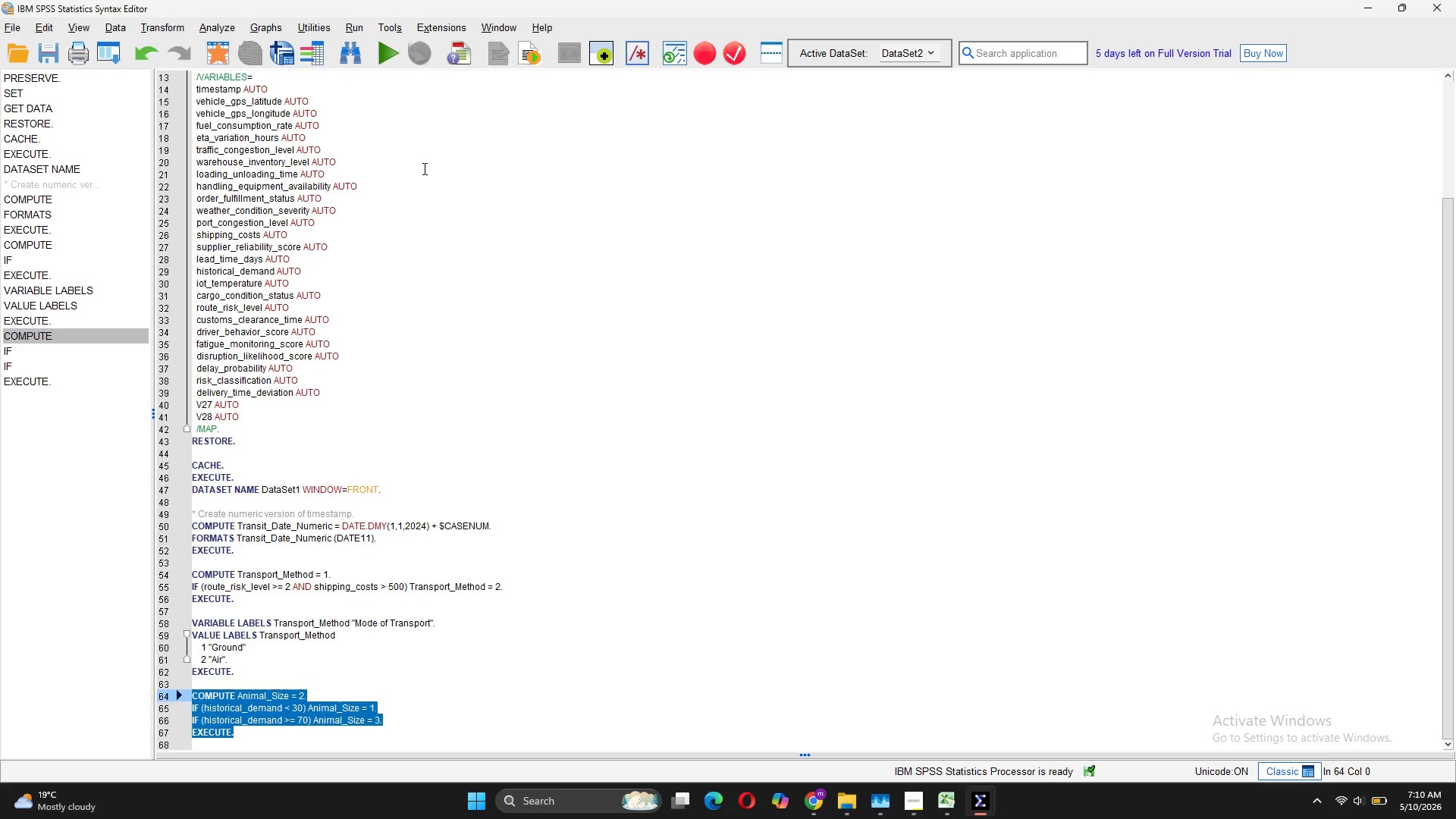 
left_click([392, 55])
 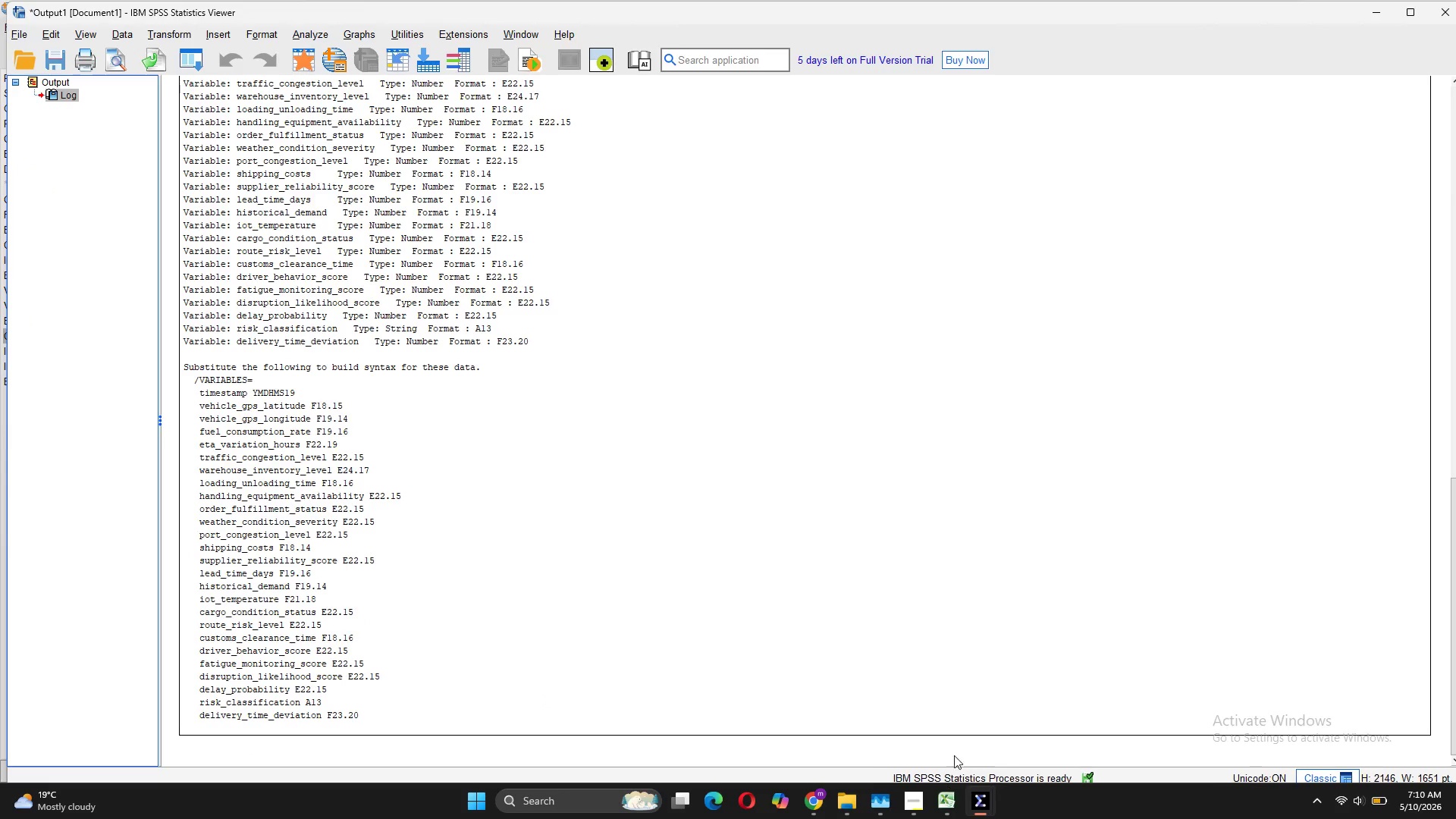 
scroll: coordinate [946, 634], scroll_direction: down, amount: 5.0
 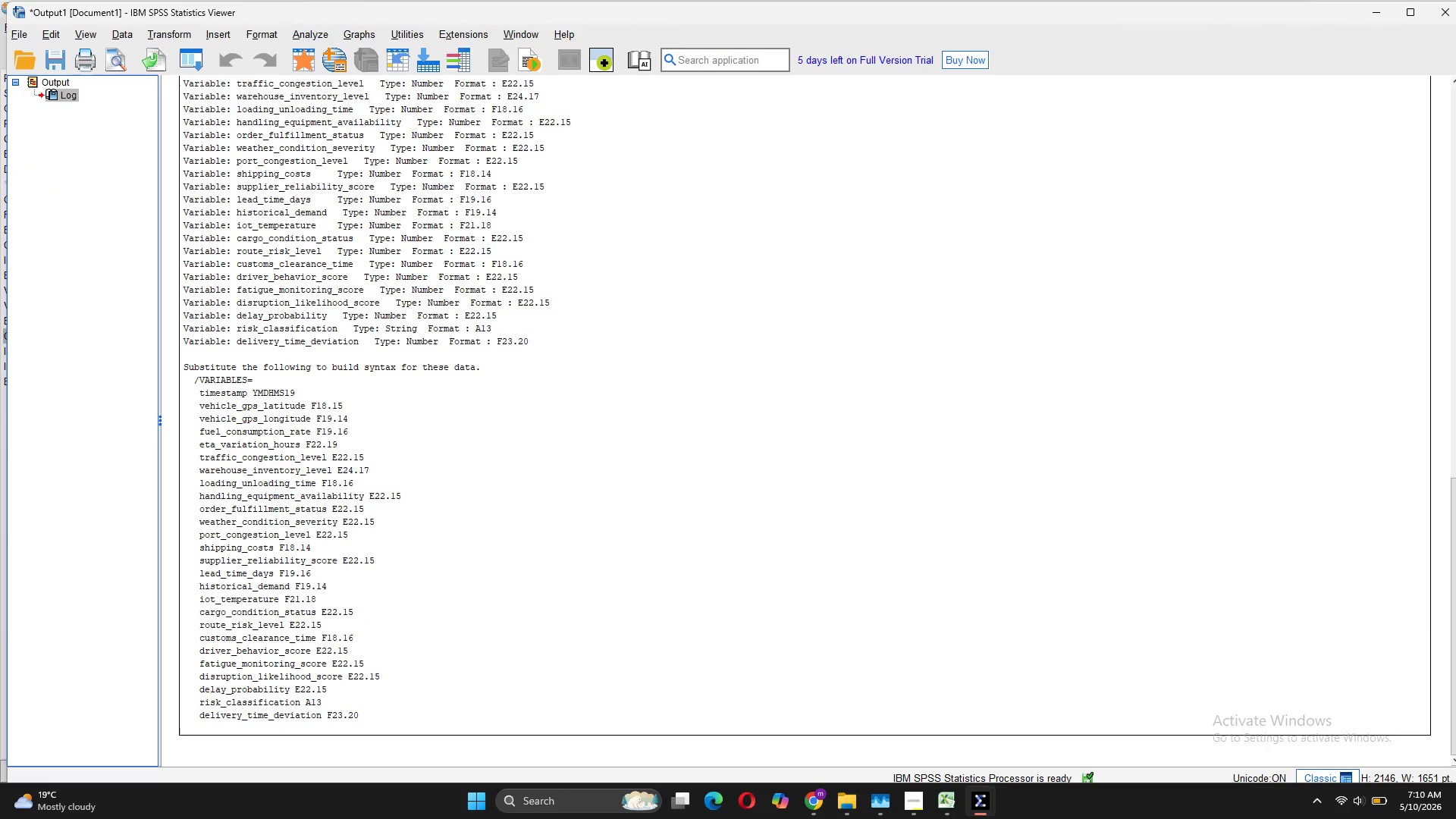 
mouse_move([994, 805])
 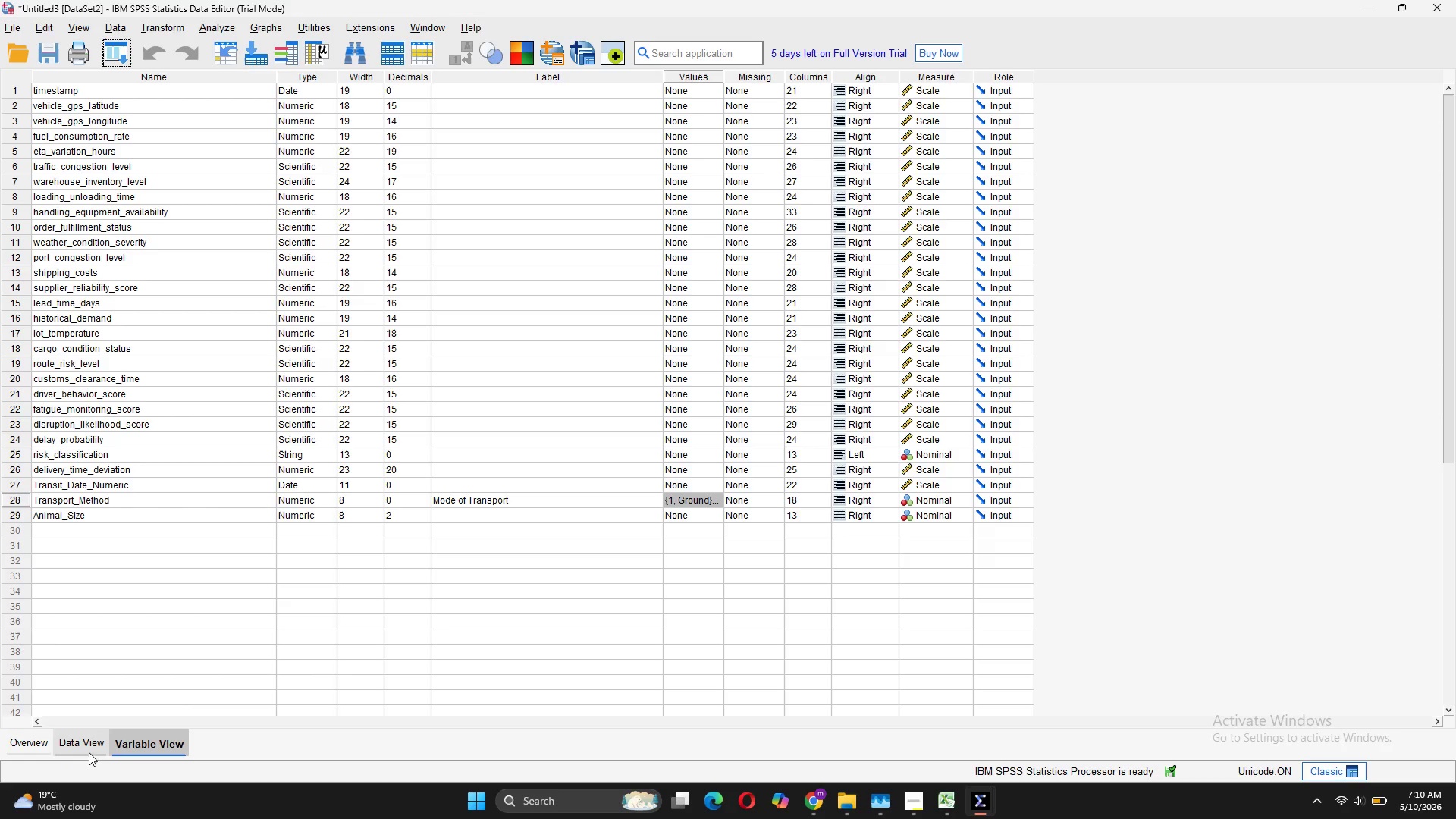 
left_click([406, 517])
 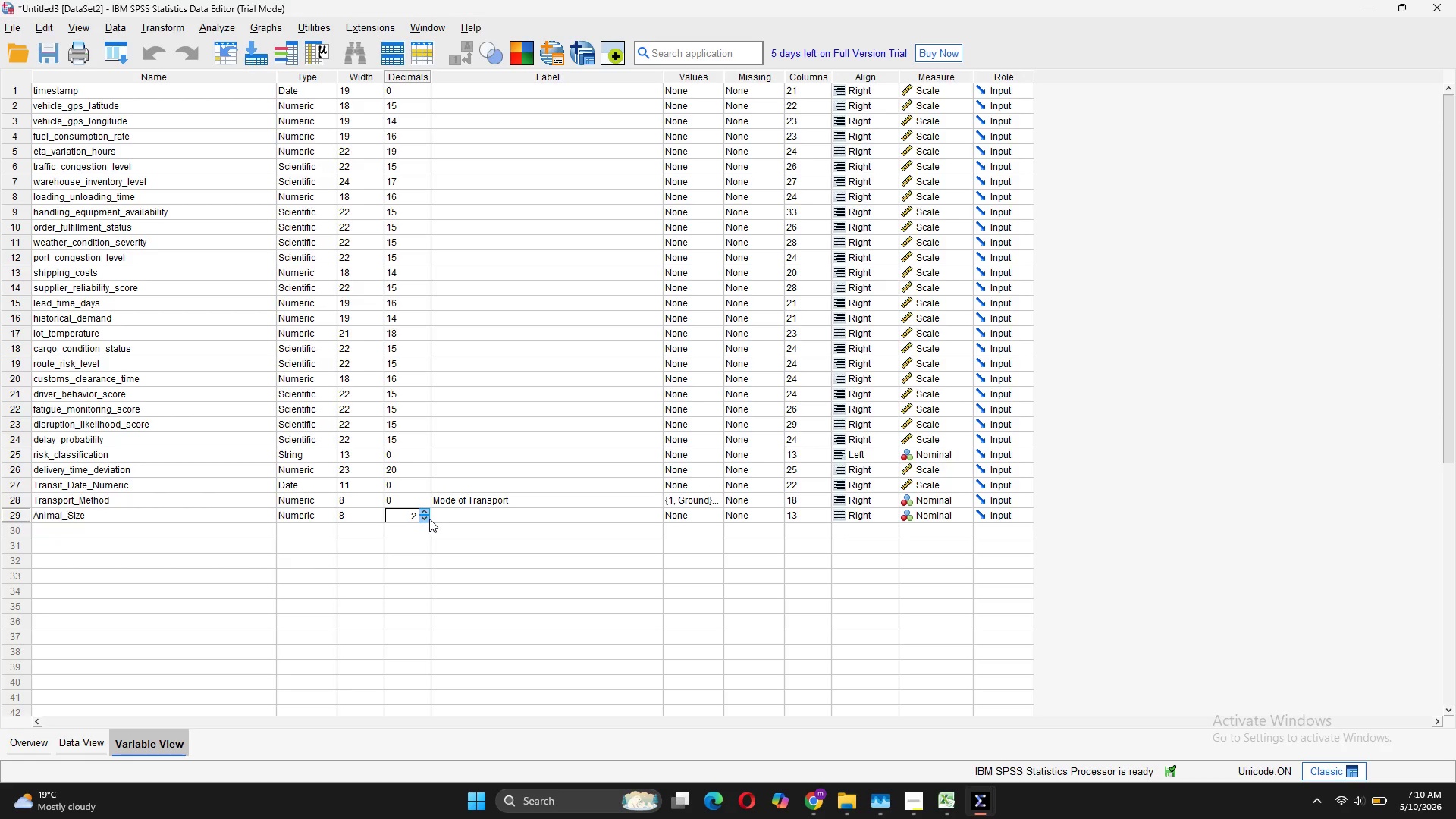 
double_click([428, 519])
 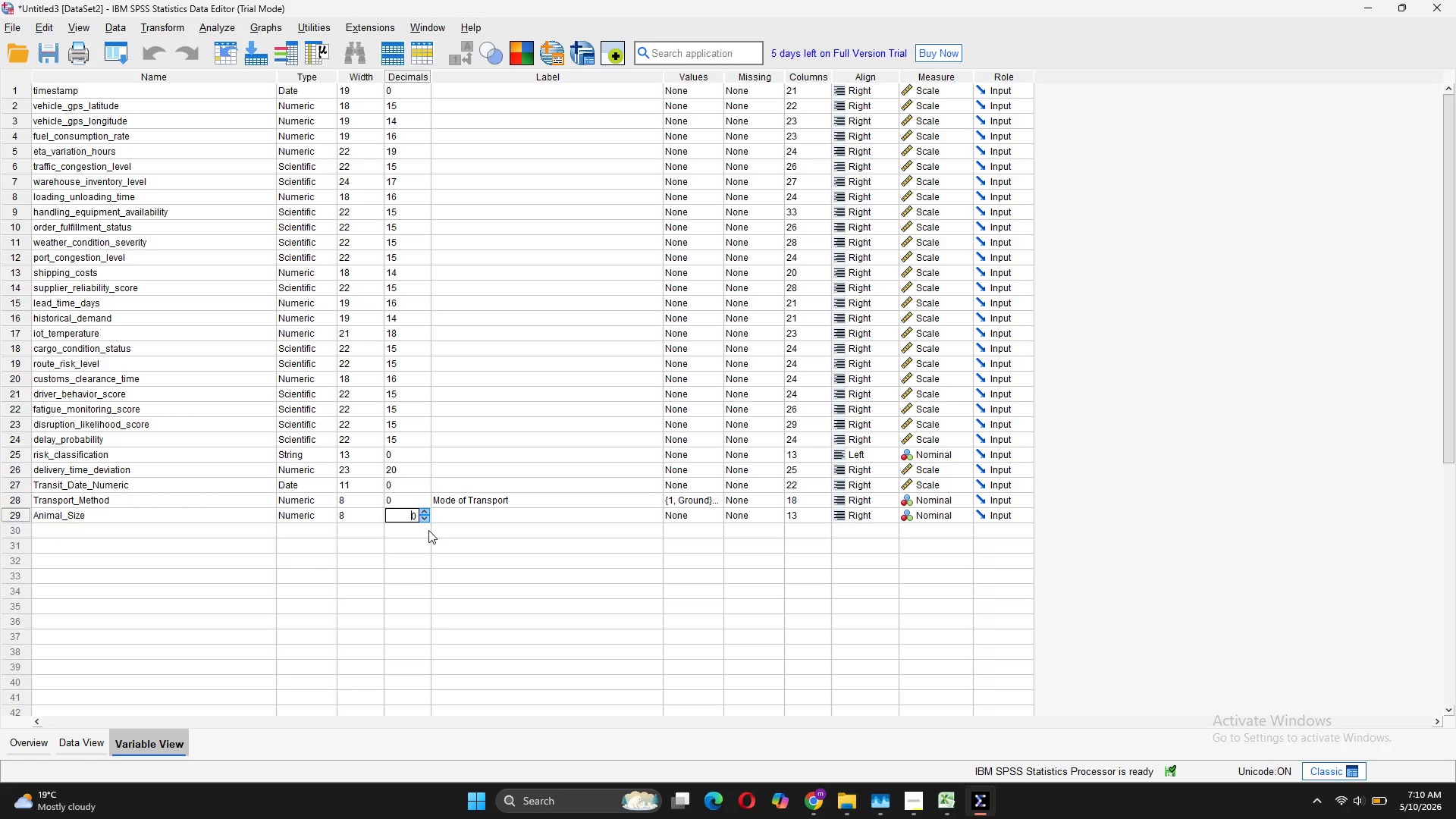 
left_click([413, 565])
 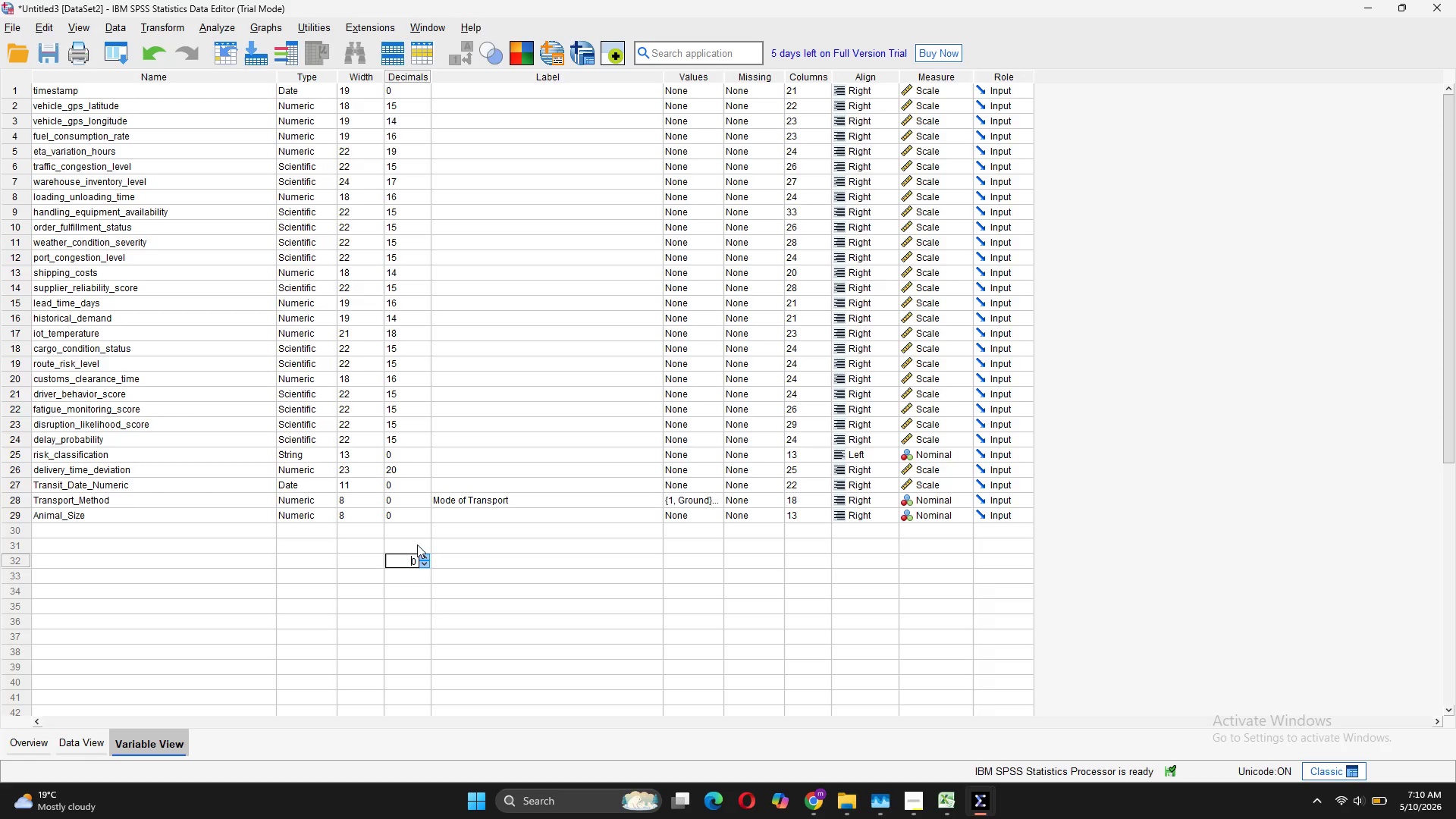 
left_click([416, 520])
 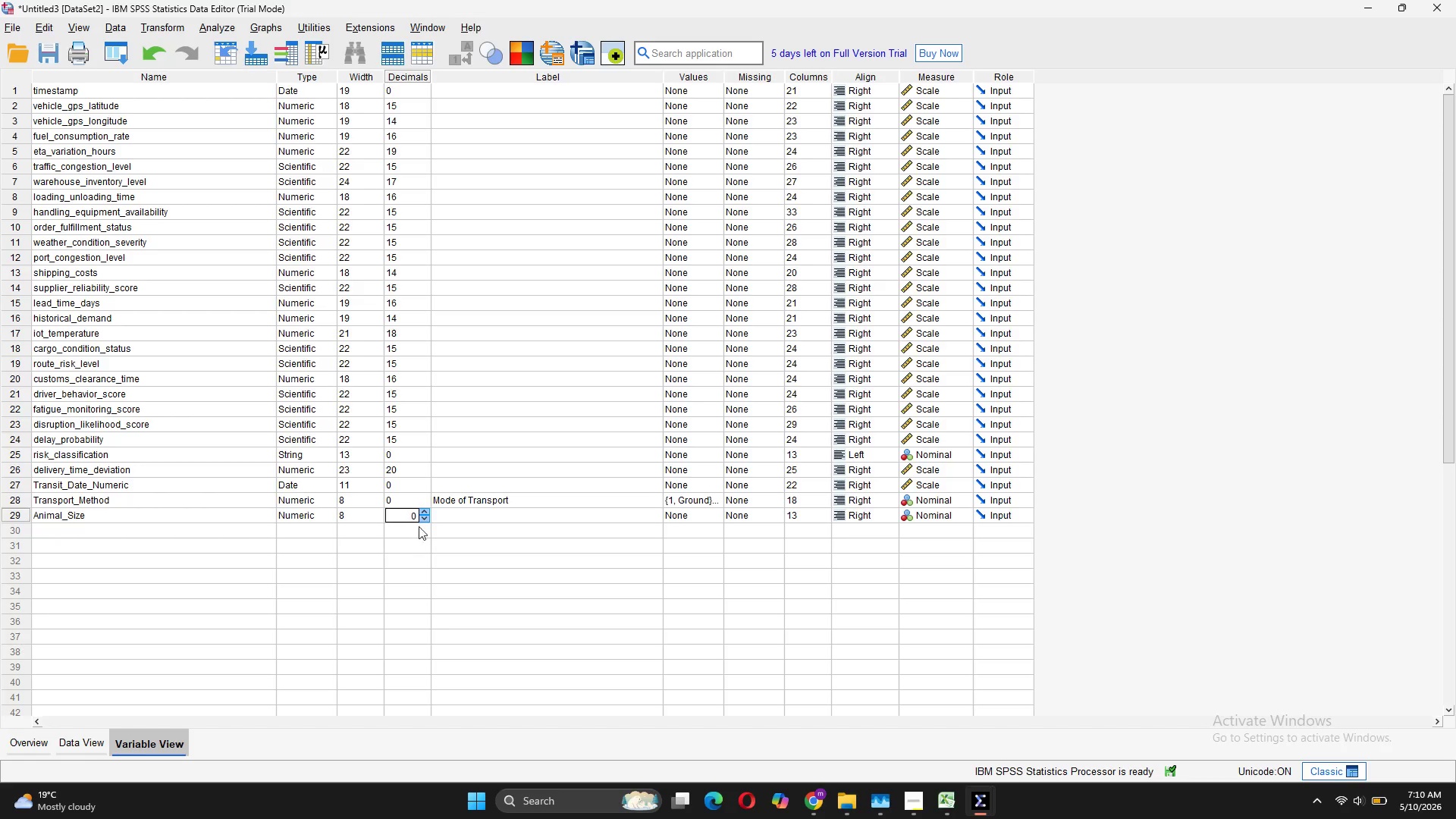 
left_click([422, 515])
 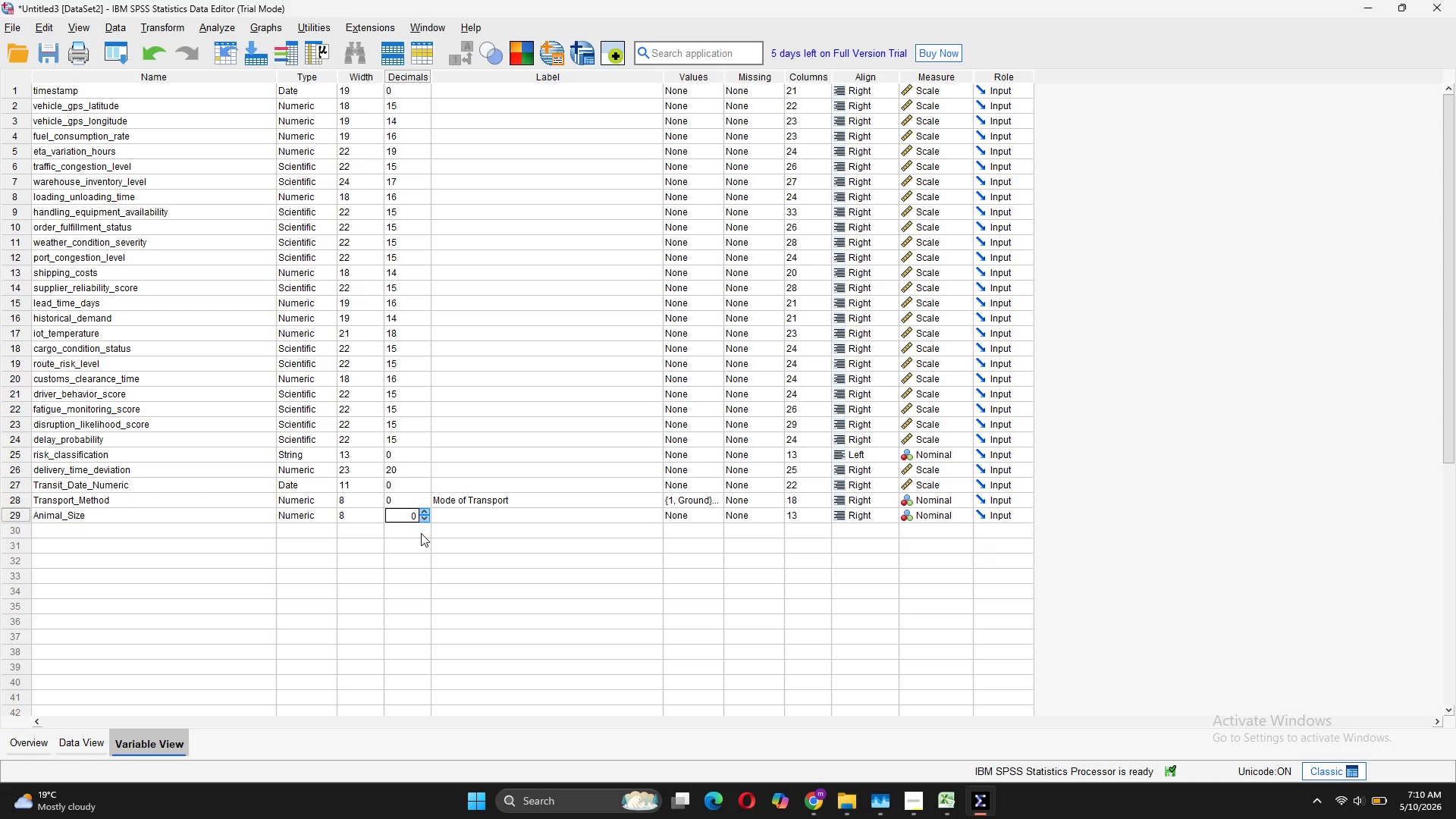 
key(Enter)
 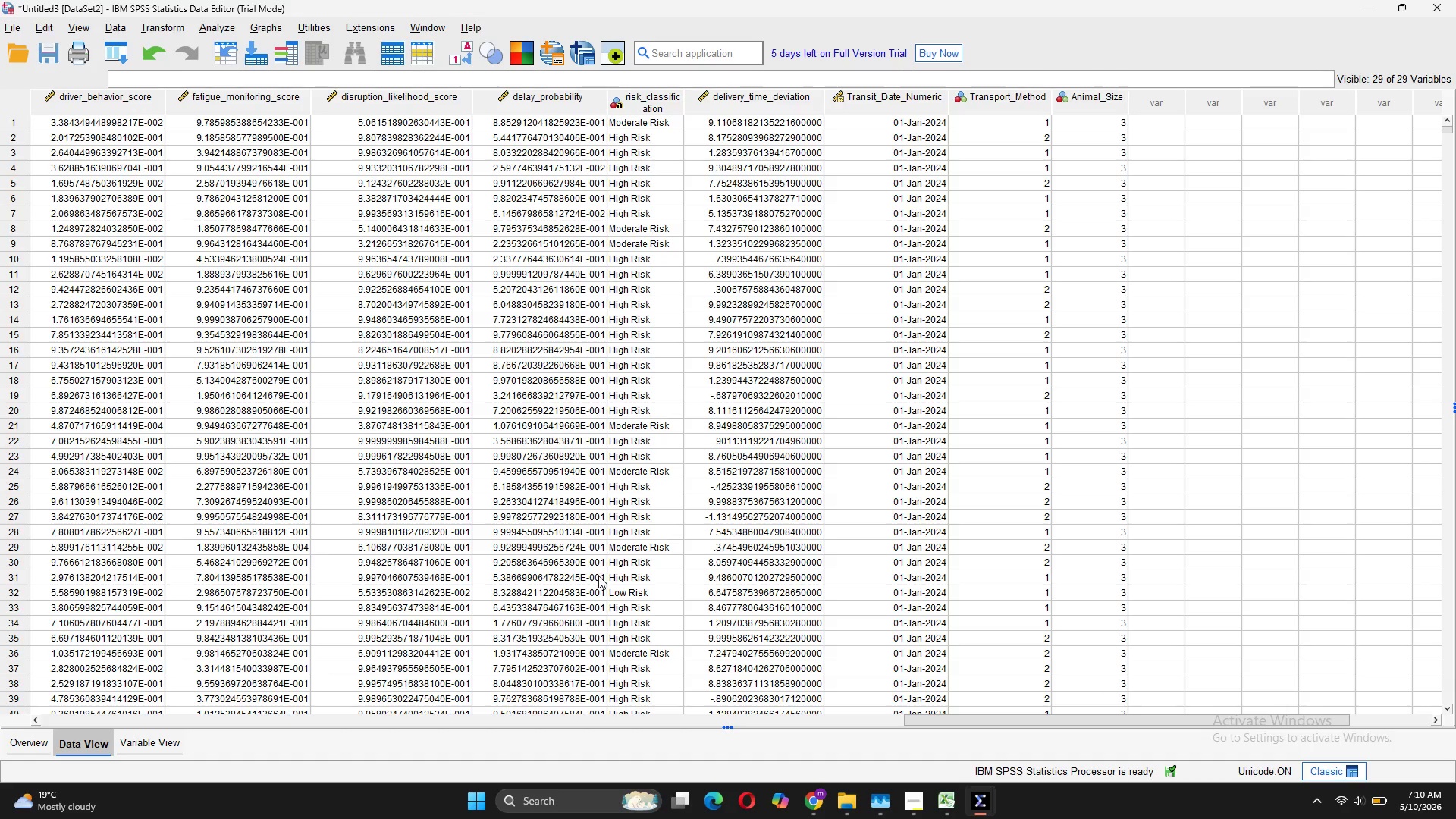 
scroll: coordinate [1002, 566], scroll_direction: down, amount: 161.0
 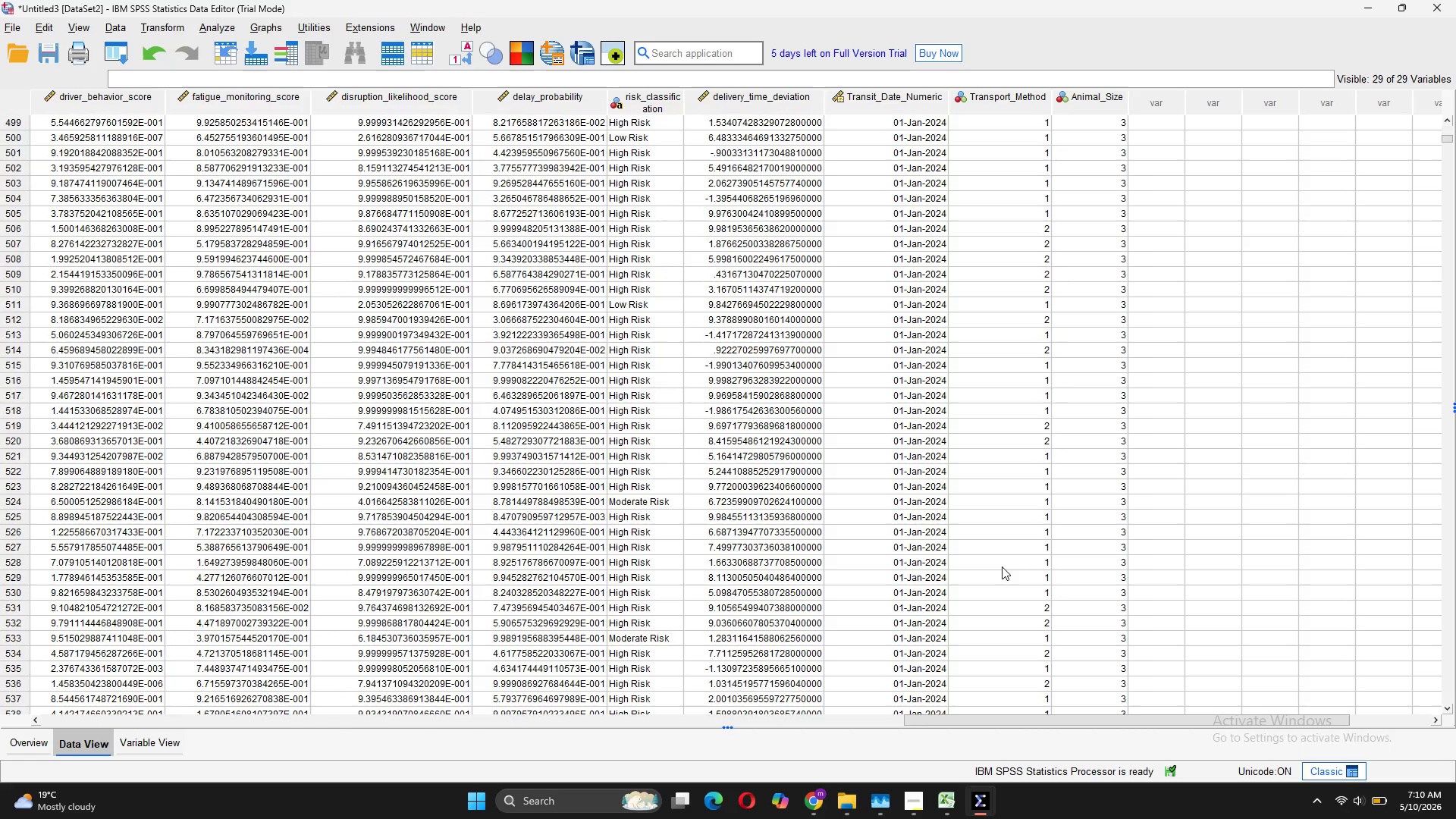 
scroll: coordinate [1002, 566], scroll_direction: down, amount: 3.0
 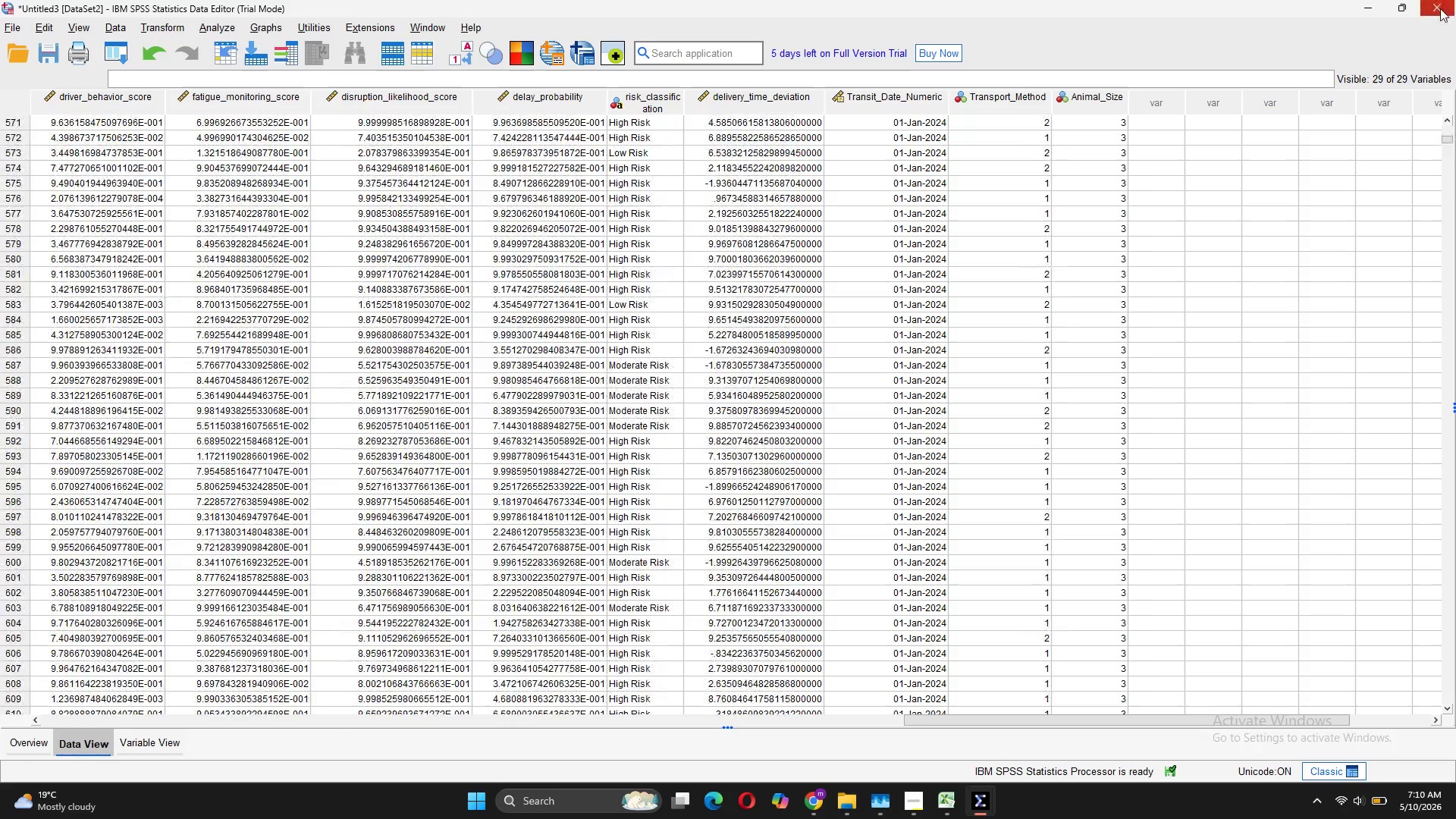 
left_click_drag(start_coordinate=[1448, 142], to_coordinate=[1444, 124])
 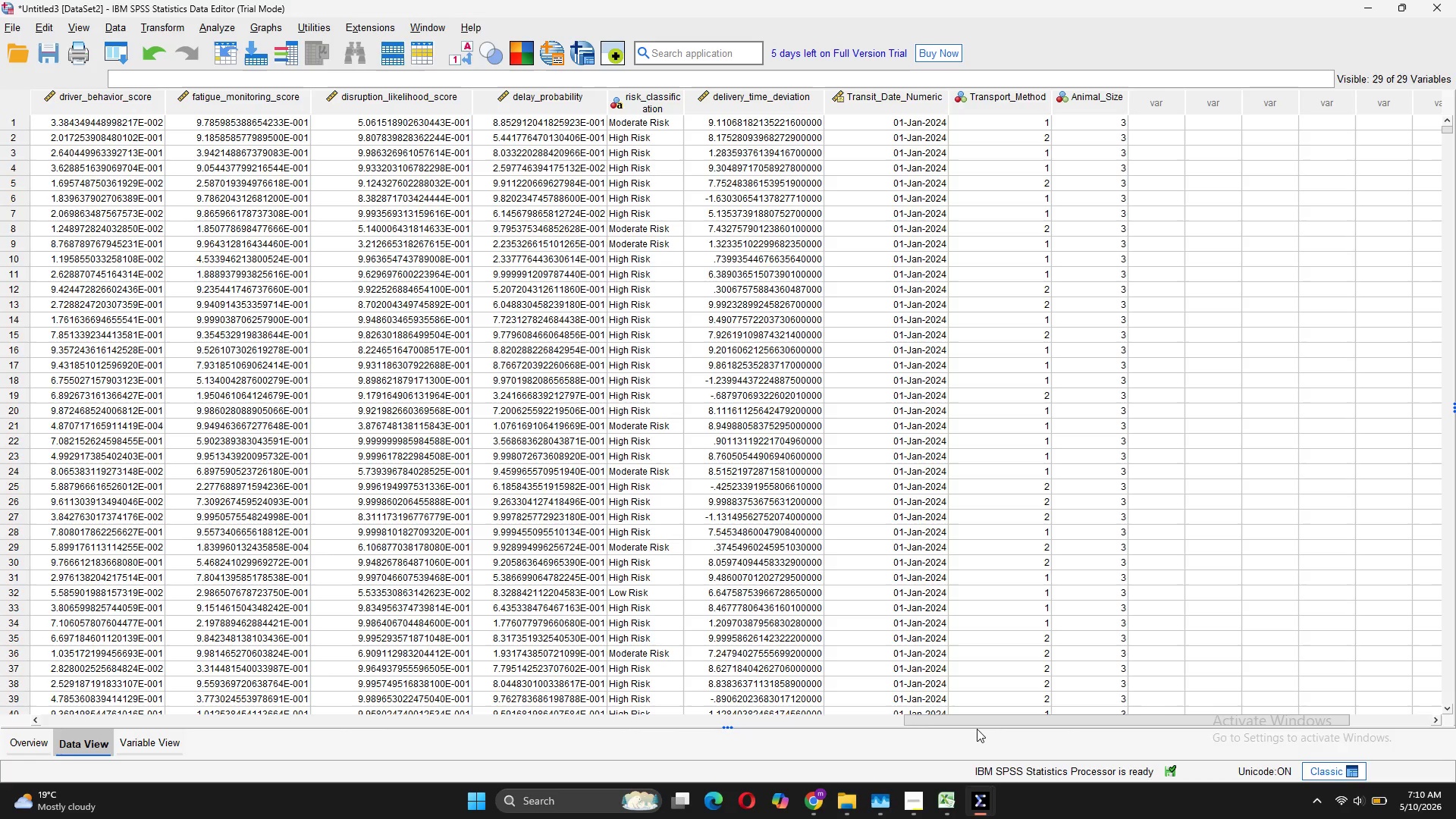 
left_click_drag(start_coordinate=[976, 720], to_coordinate=[436, 748])
 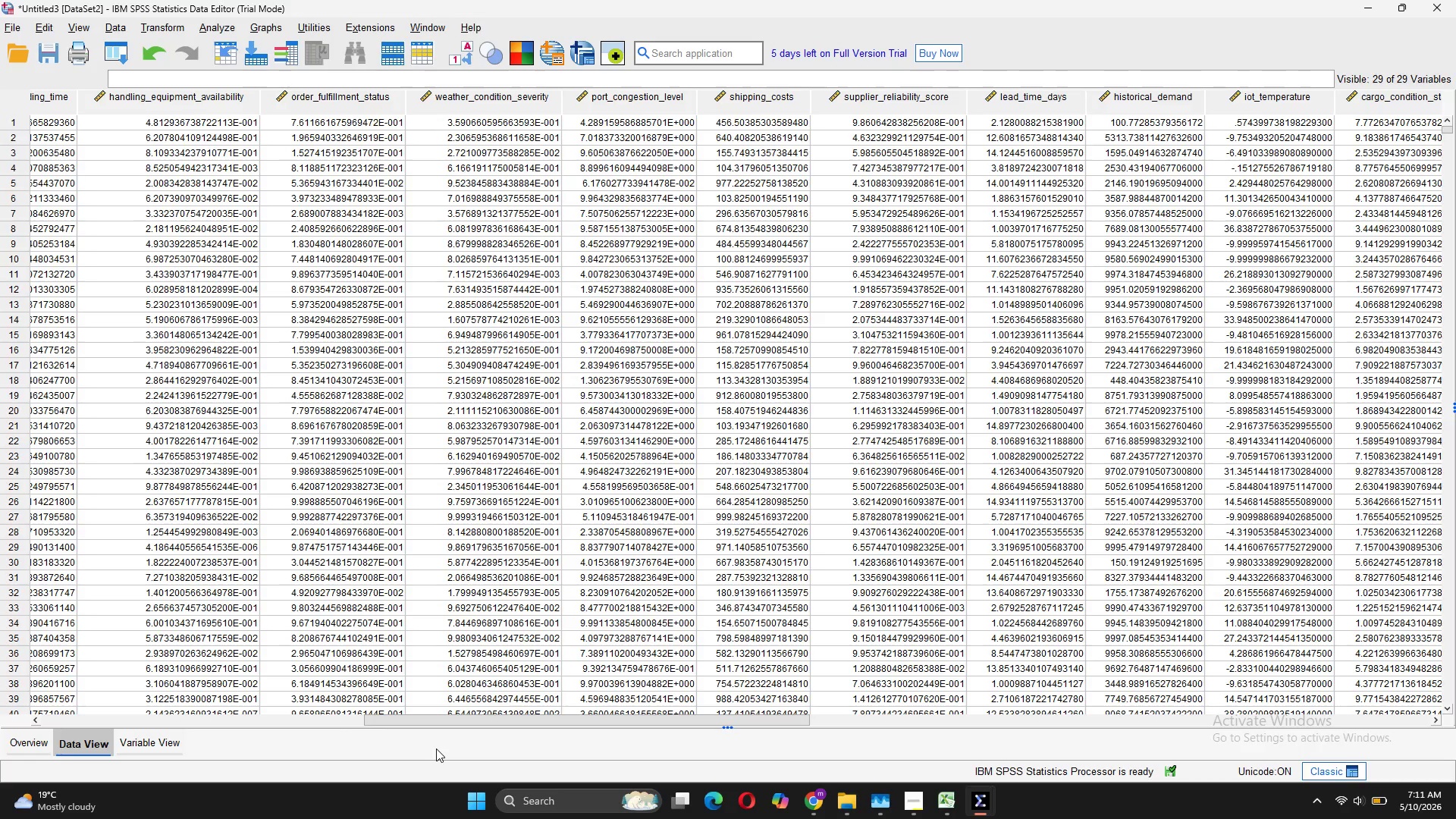 
wait(10.55)
 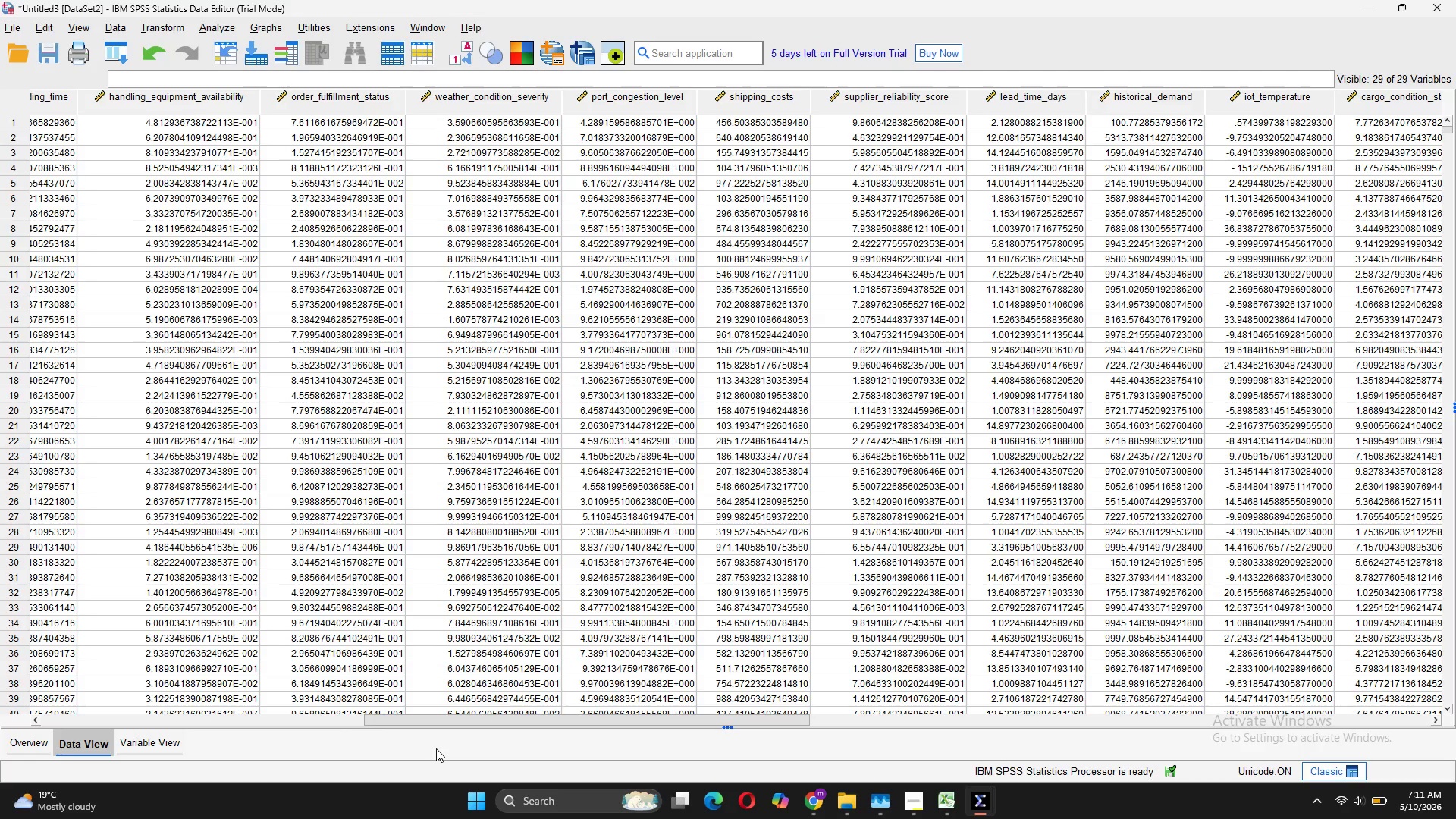 
scroll: coordinate [1198, 413], scroll_direction: down, amount: 4.0
 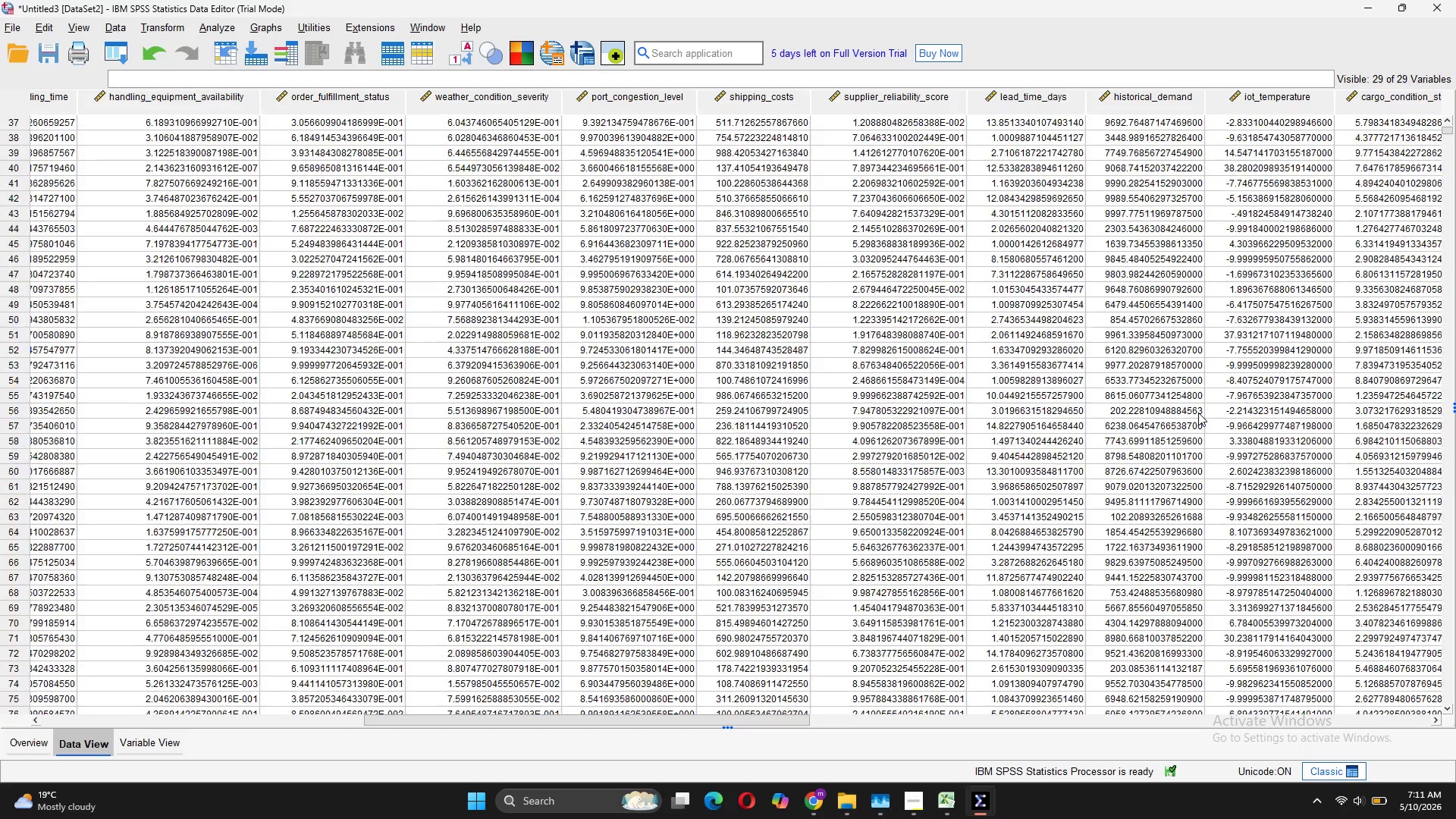 
scroll: coordinate [1198, 413], scroll_direction: up, amount: 20.0
 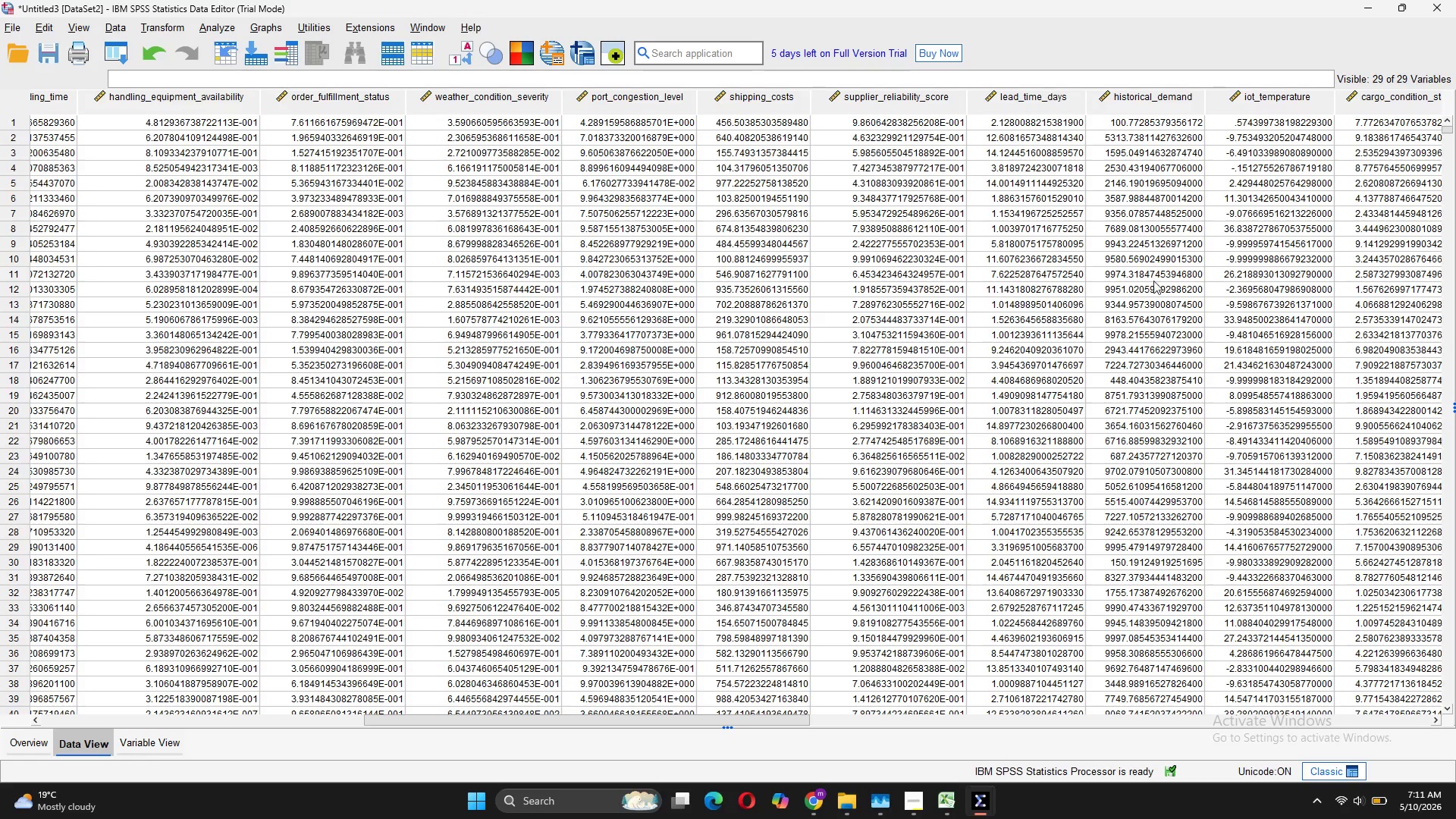 
wait(15.55)
 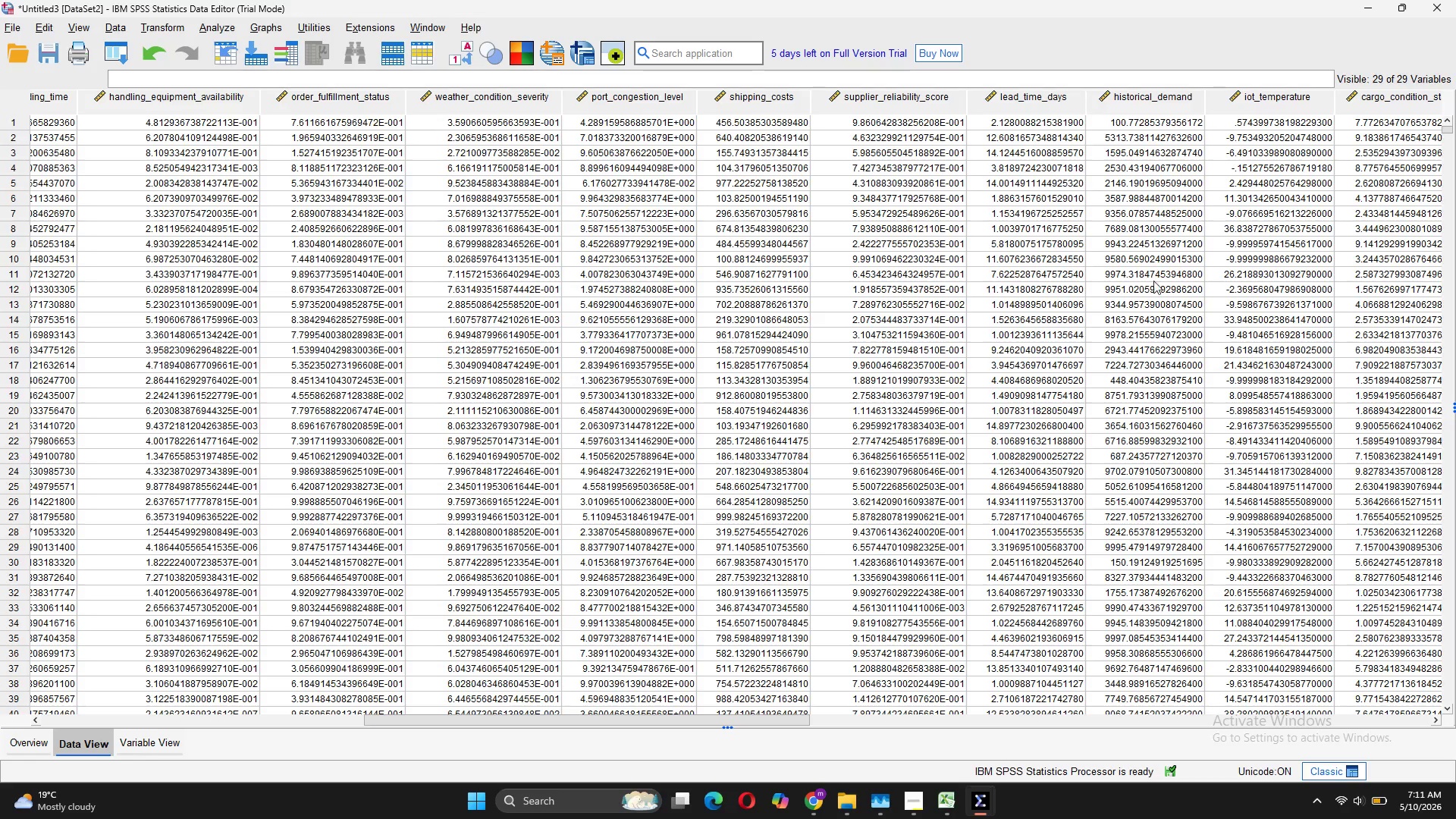 
left_click([828, 737])
 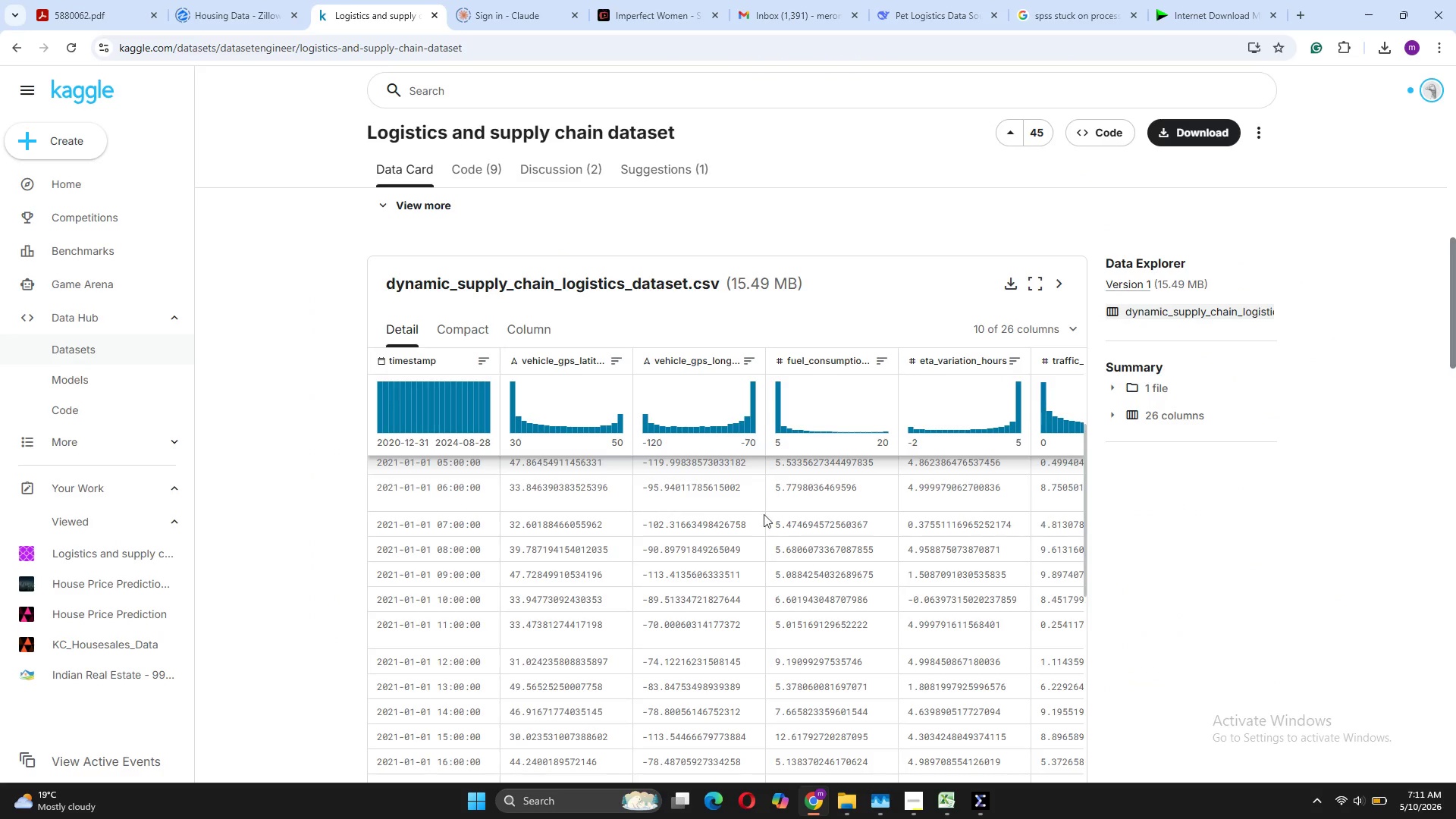 
scroll: coordinate [839, 558], scroll_direction: up, amount: 5.0
 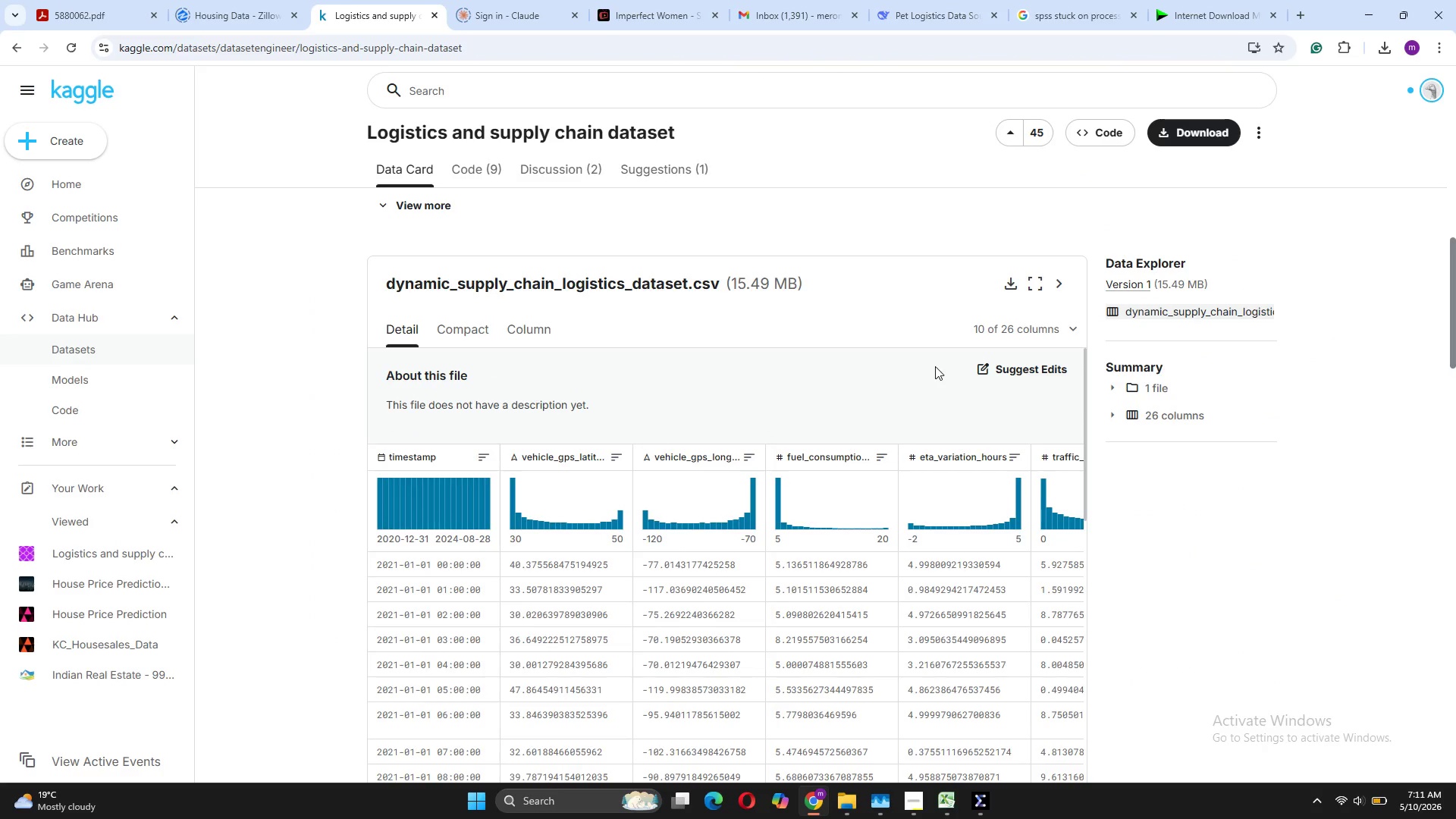 
left_click([526, 340])
 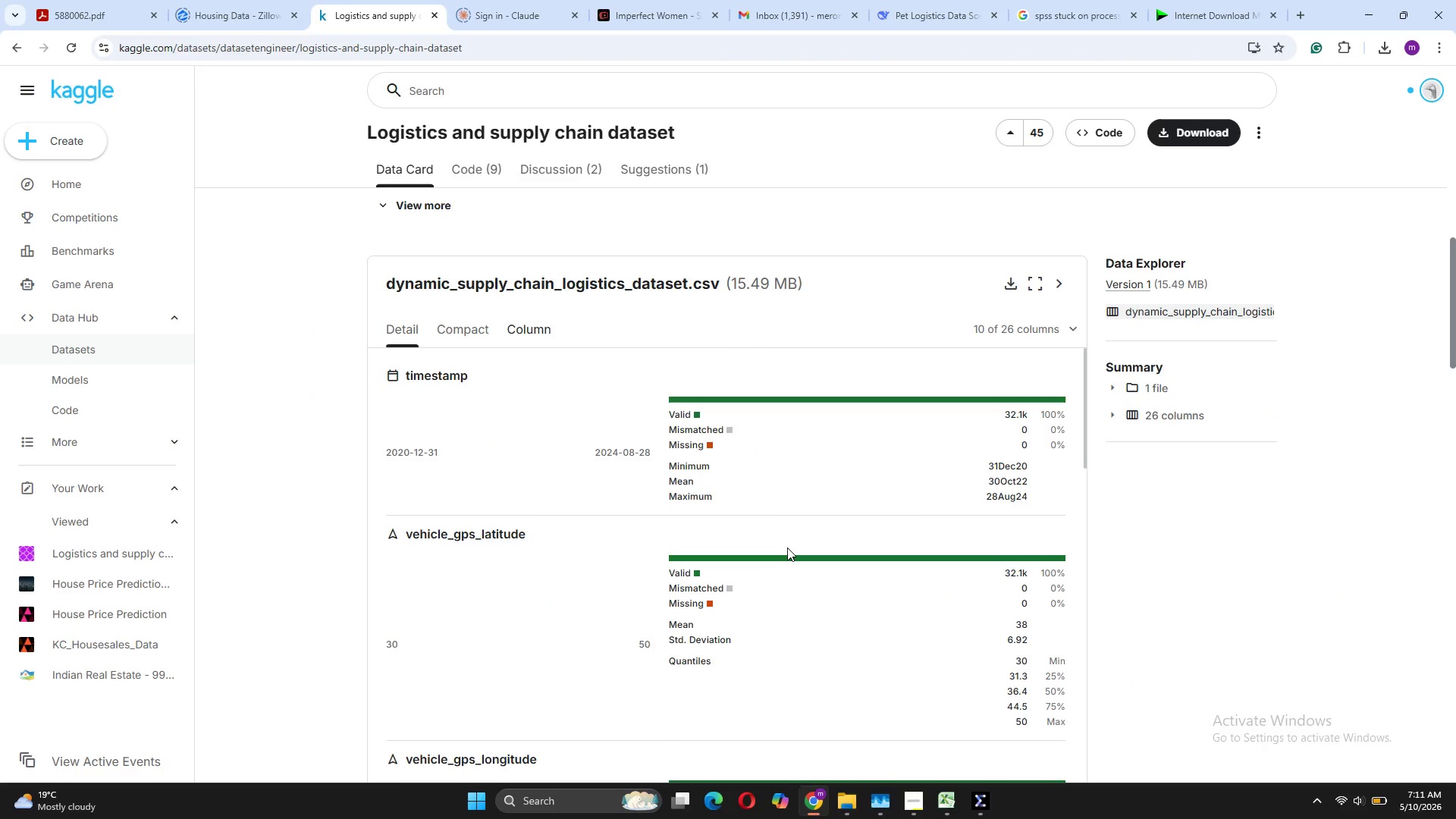 
scroll: coordinate [570, 479], scroll_direction: down, amount: 22.0
 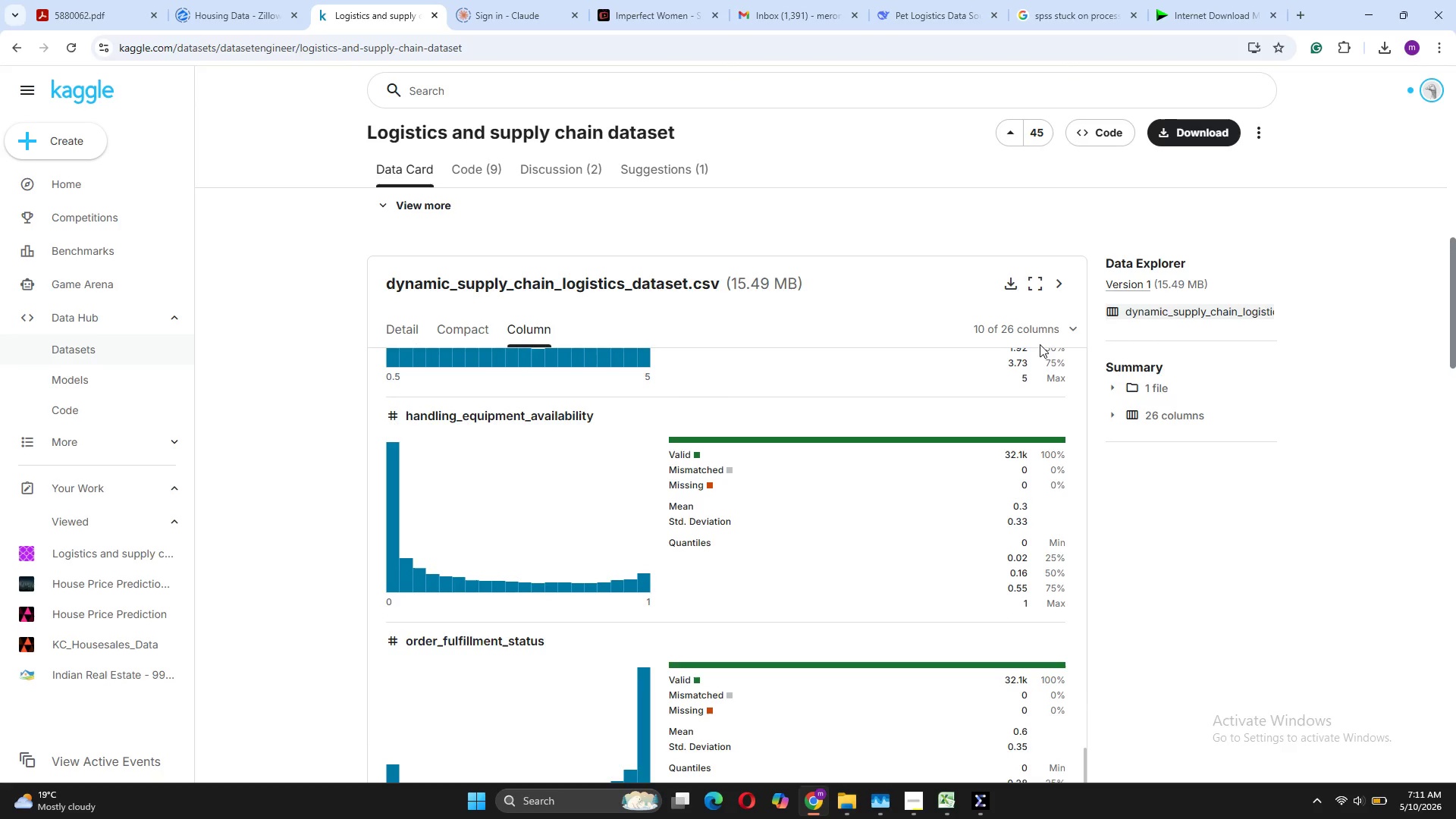 
left_click([1025, 331])
 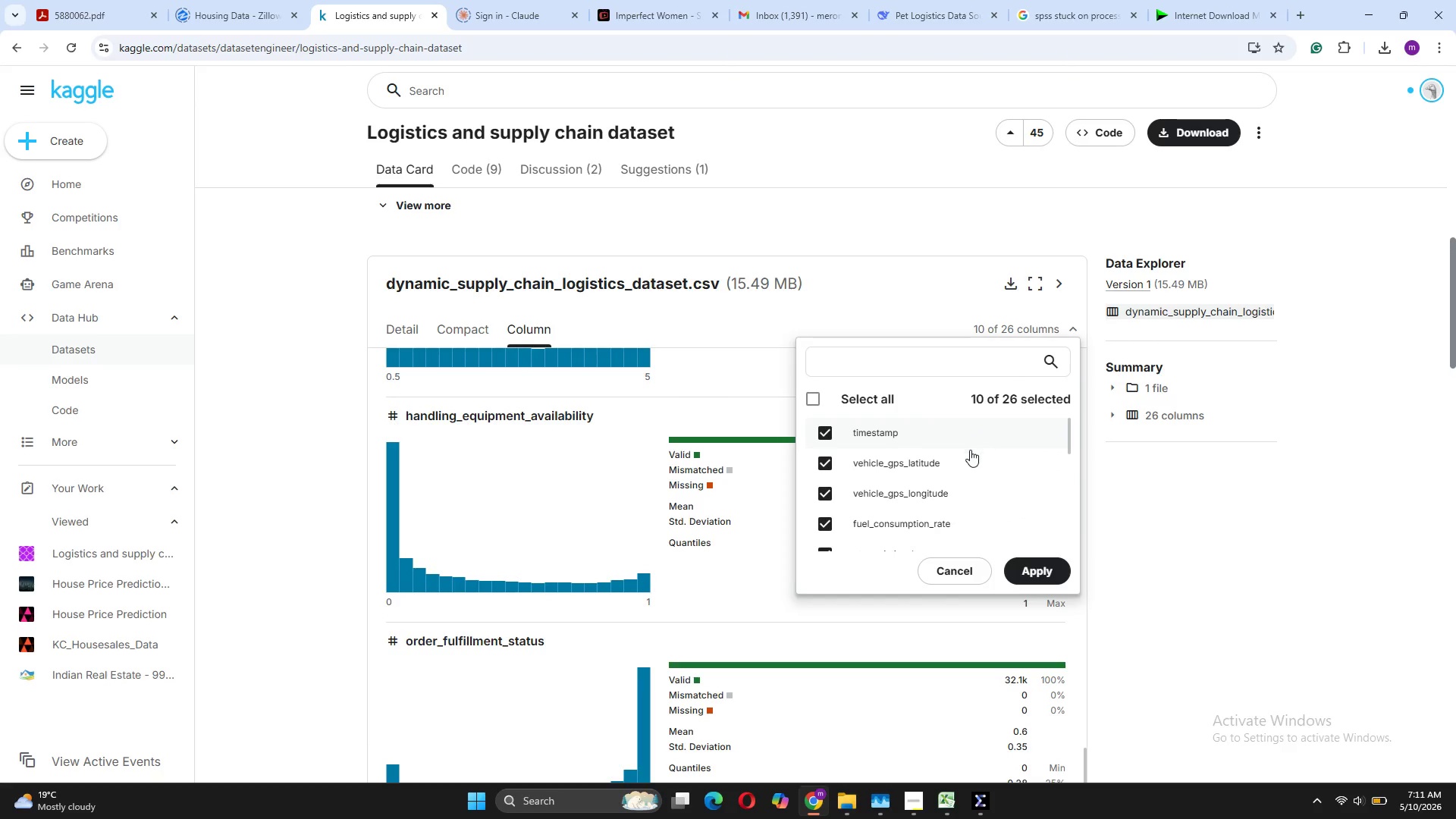 
scroll: coordinate [969, 450], scroll_direction: down, amount: 5.0
 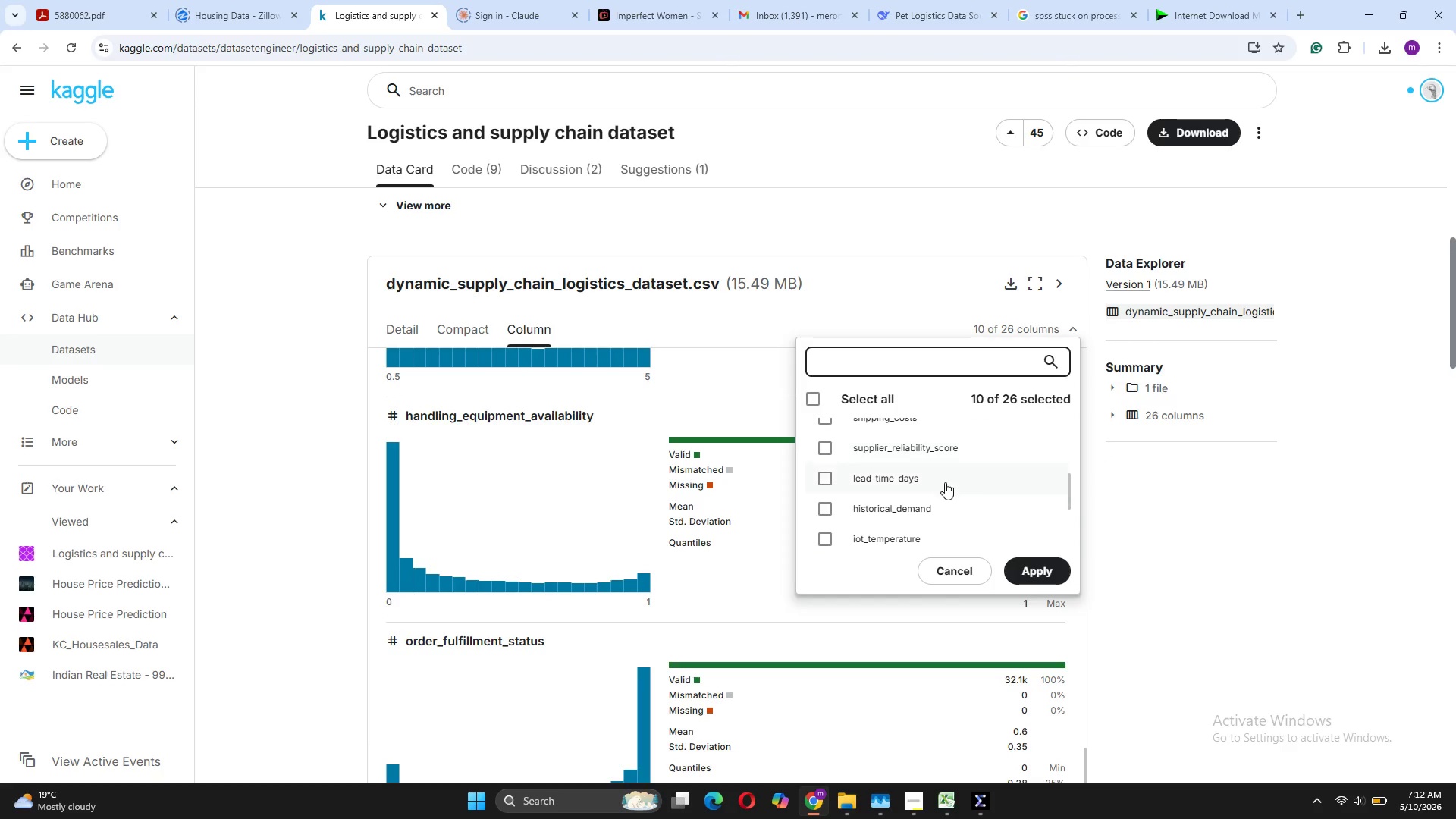 
left_click([912, 504])
 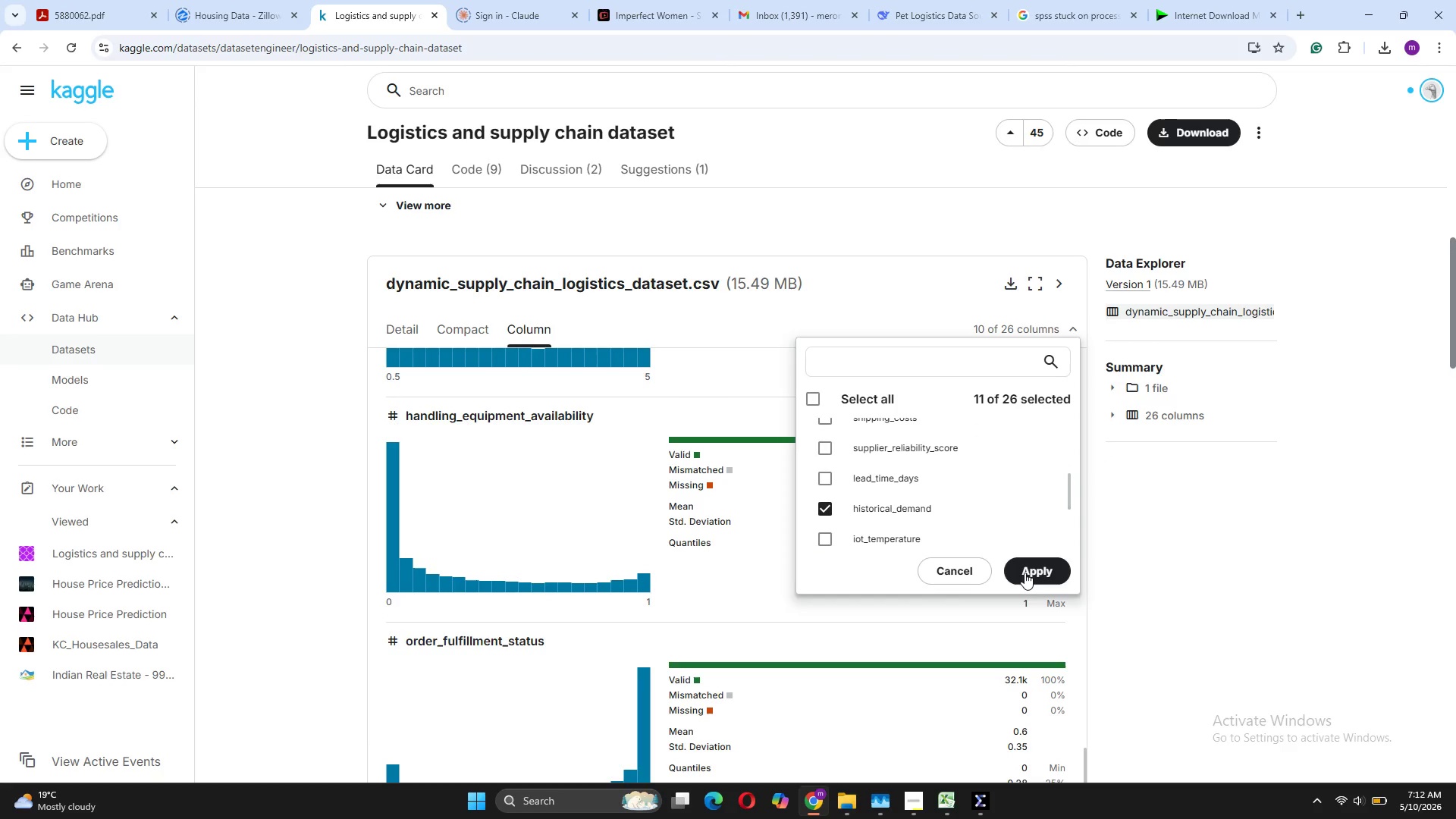 
left_click([1027, 570])
 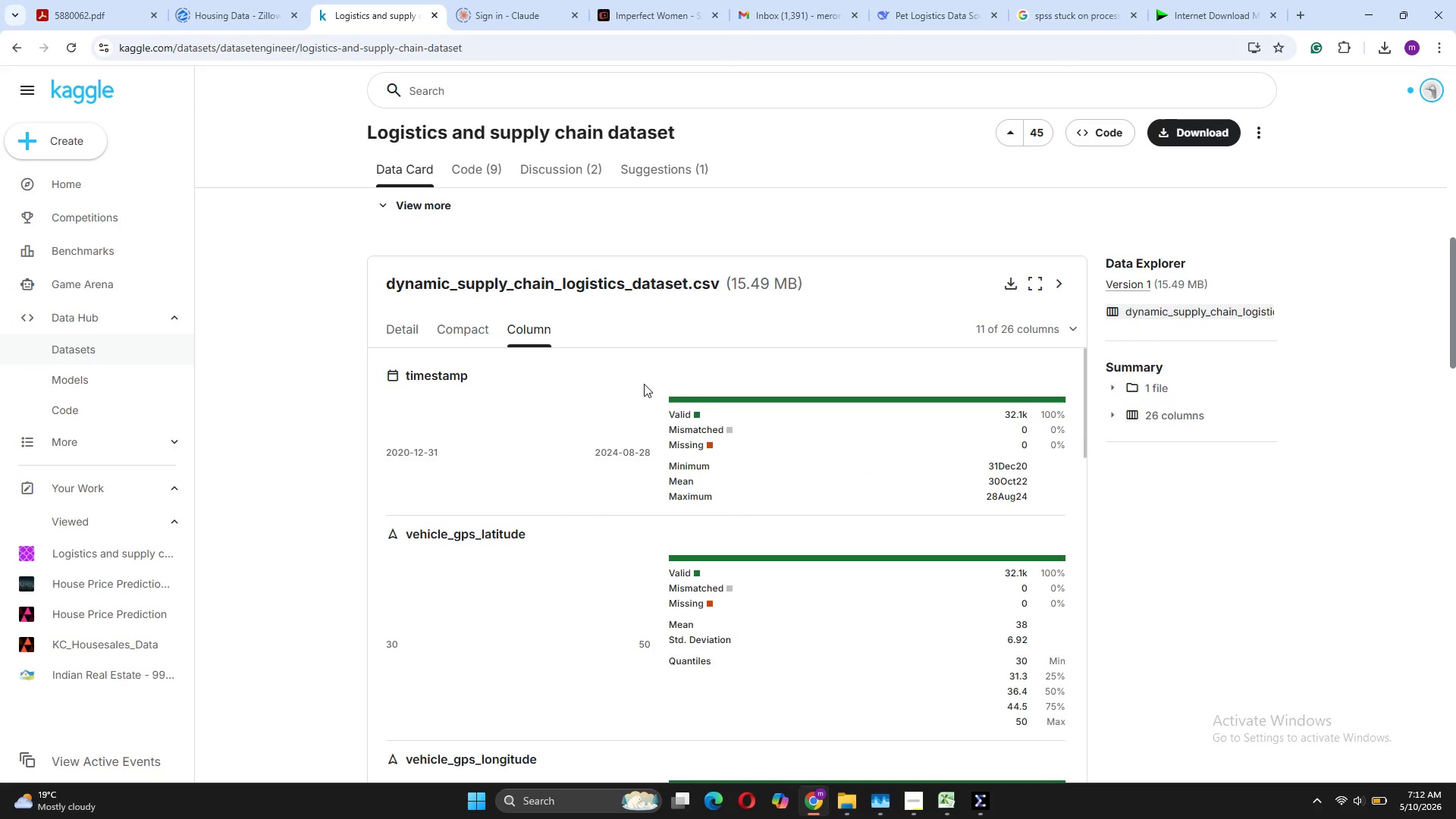 
scroll: coordinate [737, 491], scroll_direction: down, amount: 24.0
 